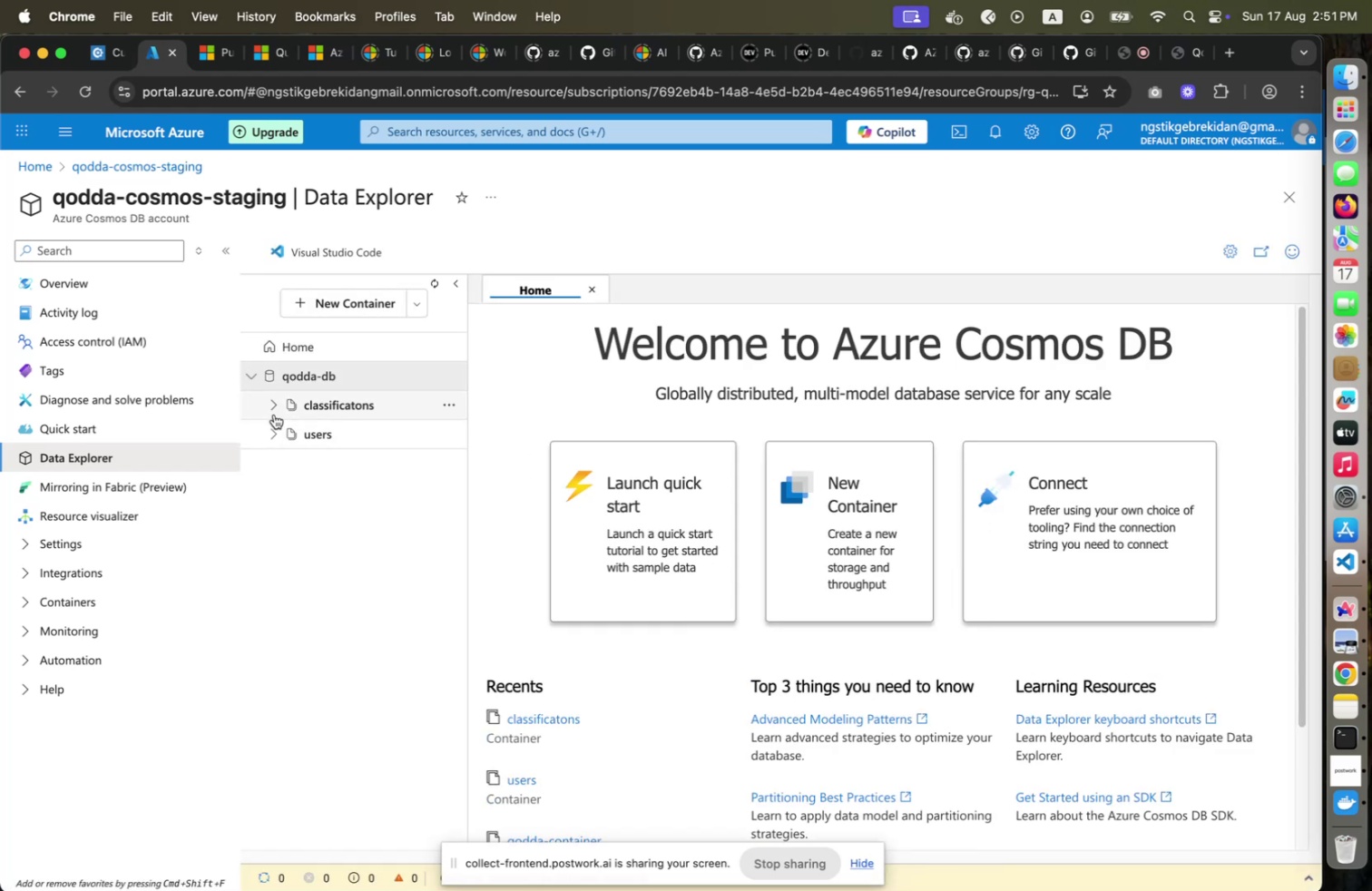 
left_click([272, 404])
 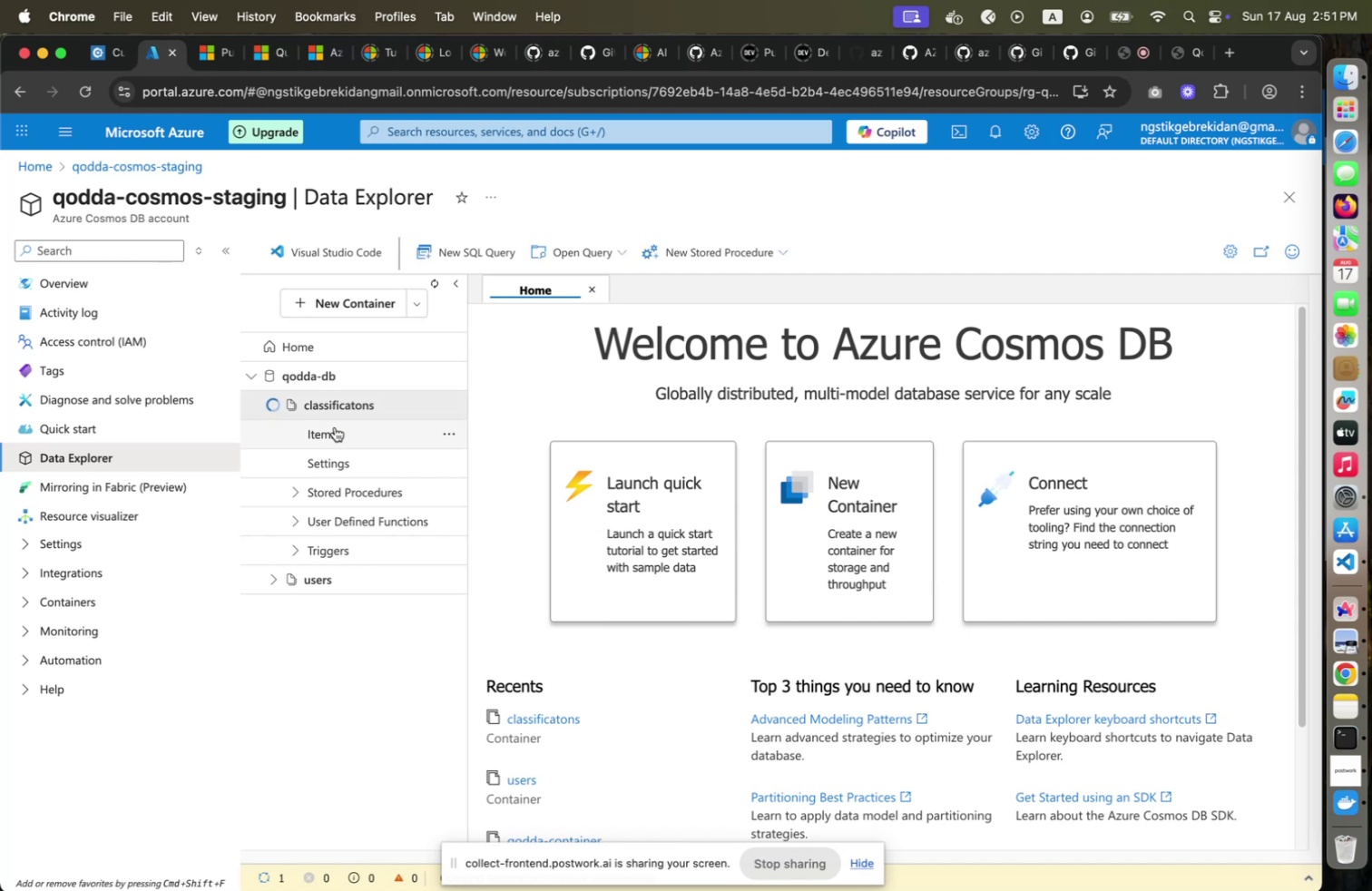 
left_click([335, 426])
 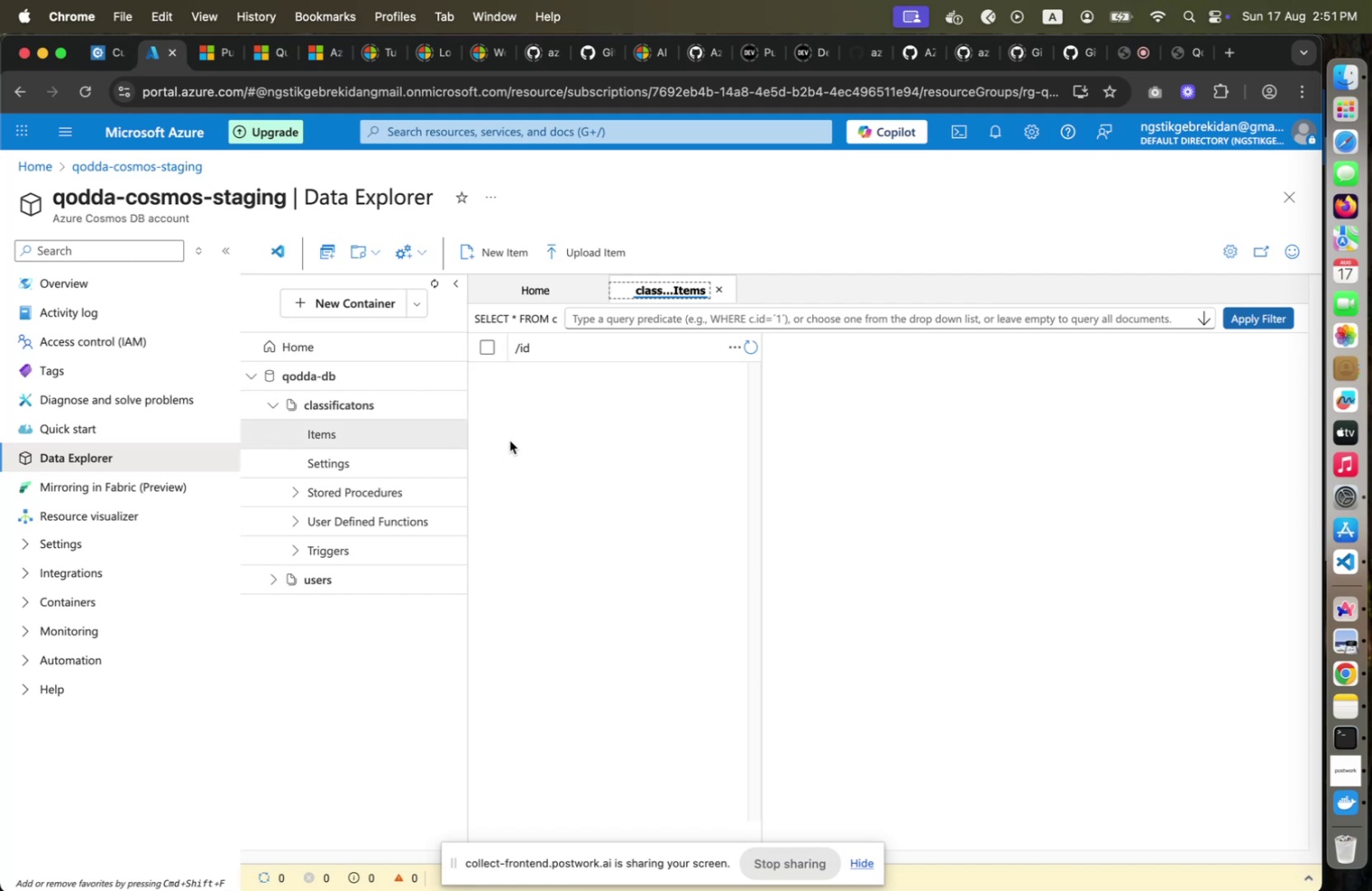 
wait(13.37)
 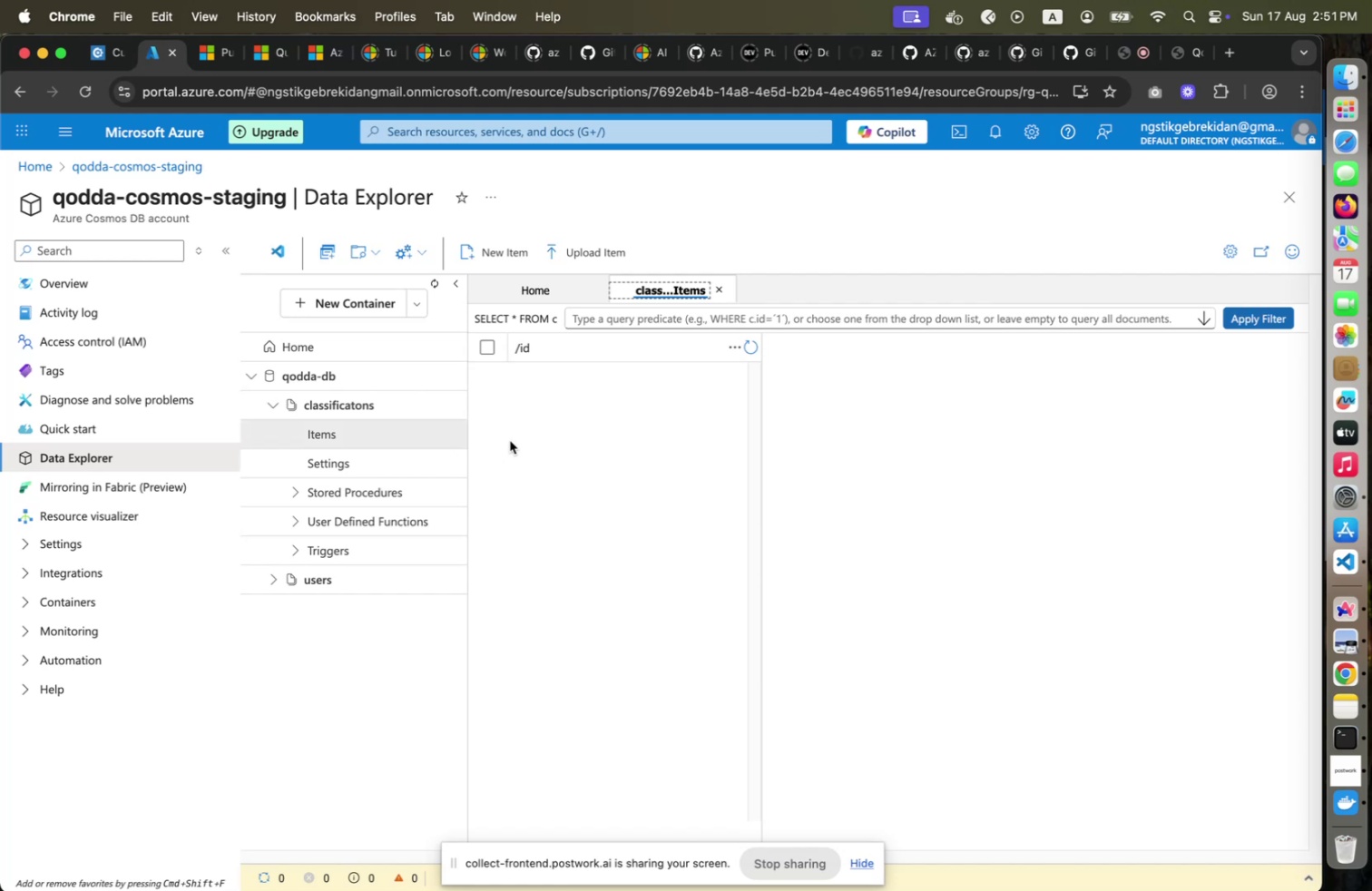 
mouse_move([388, 419])
 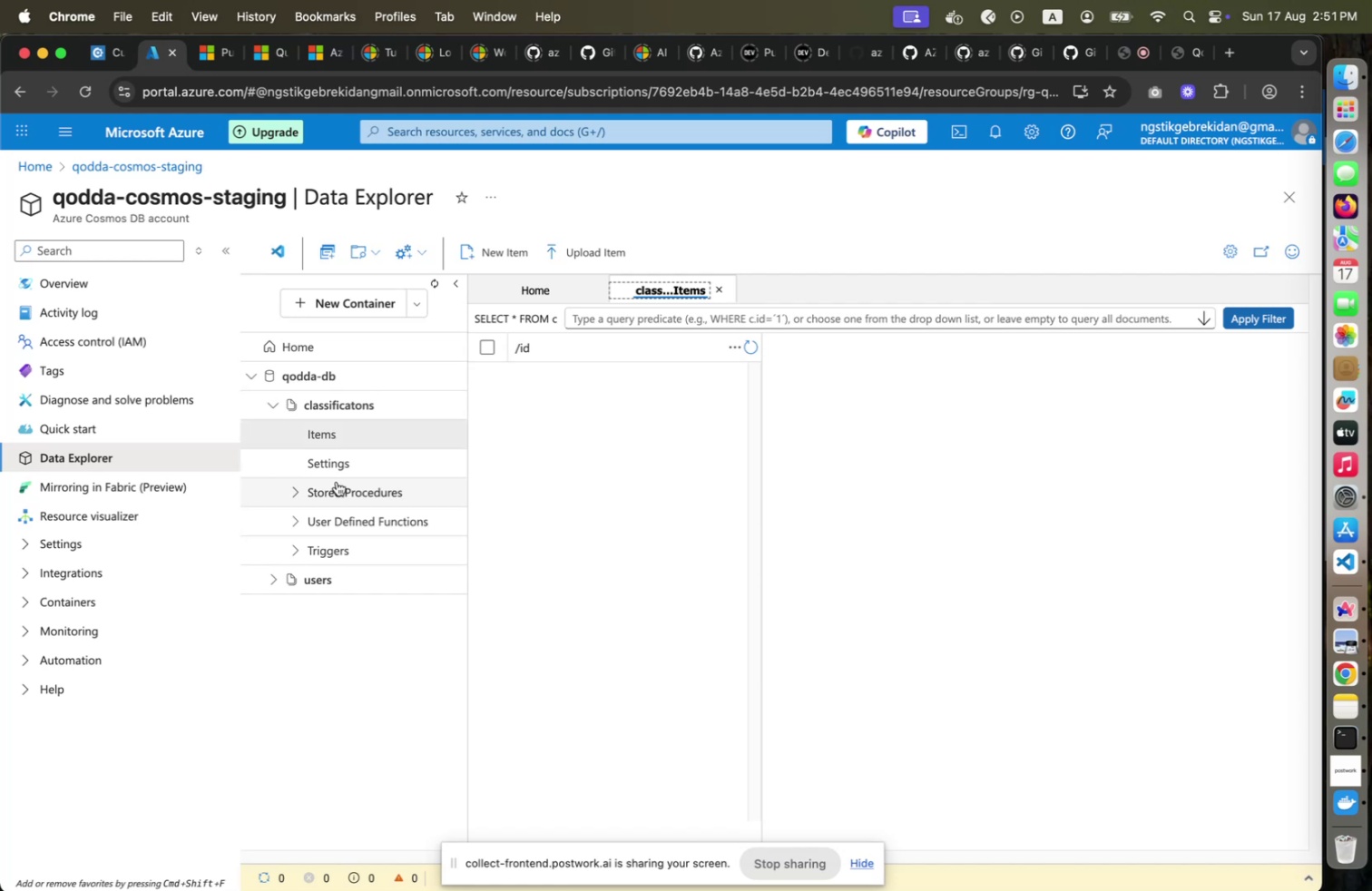 
left_click([348, 460])
 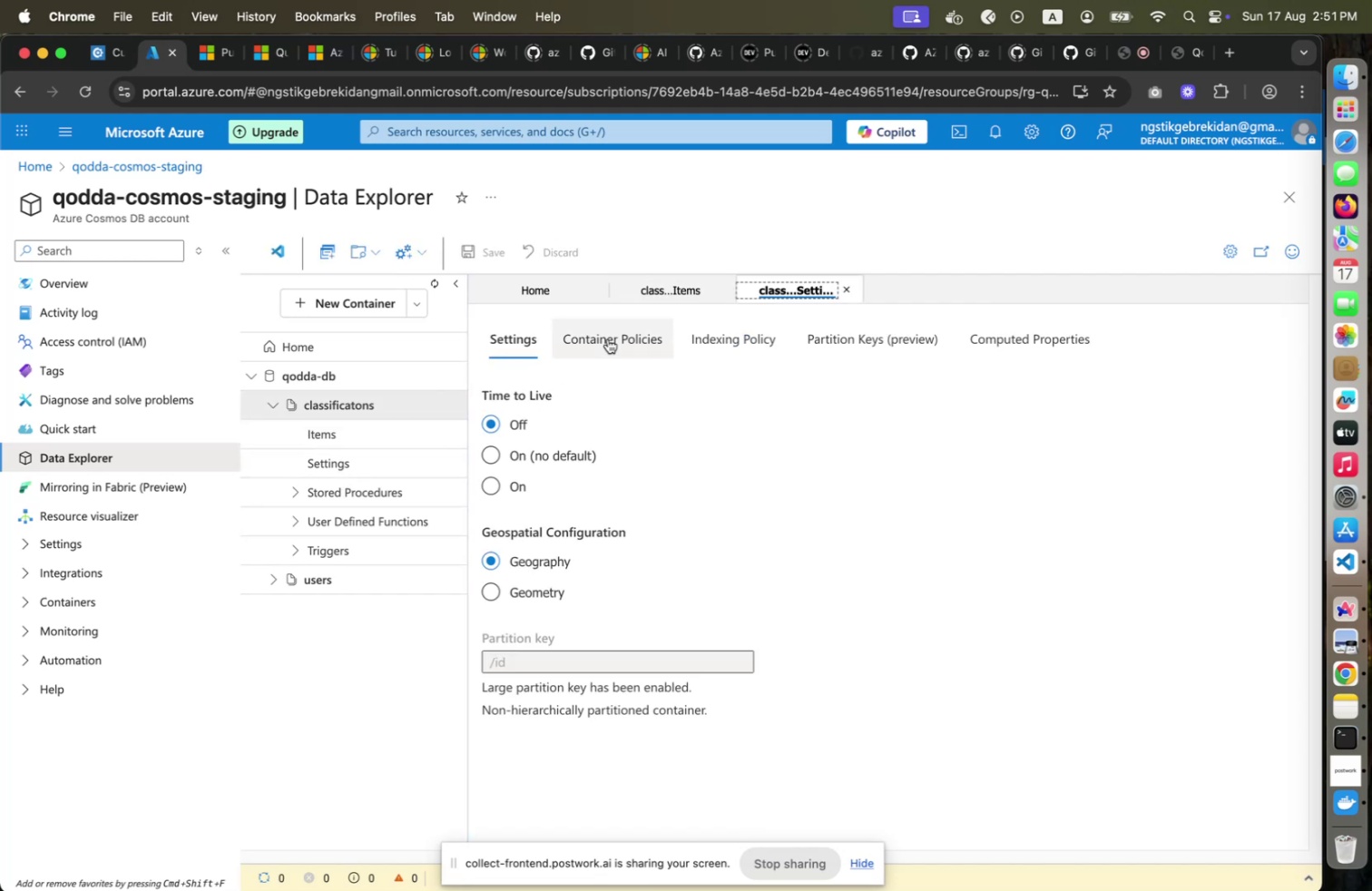 
wait(11.43)
 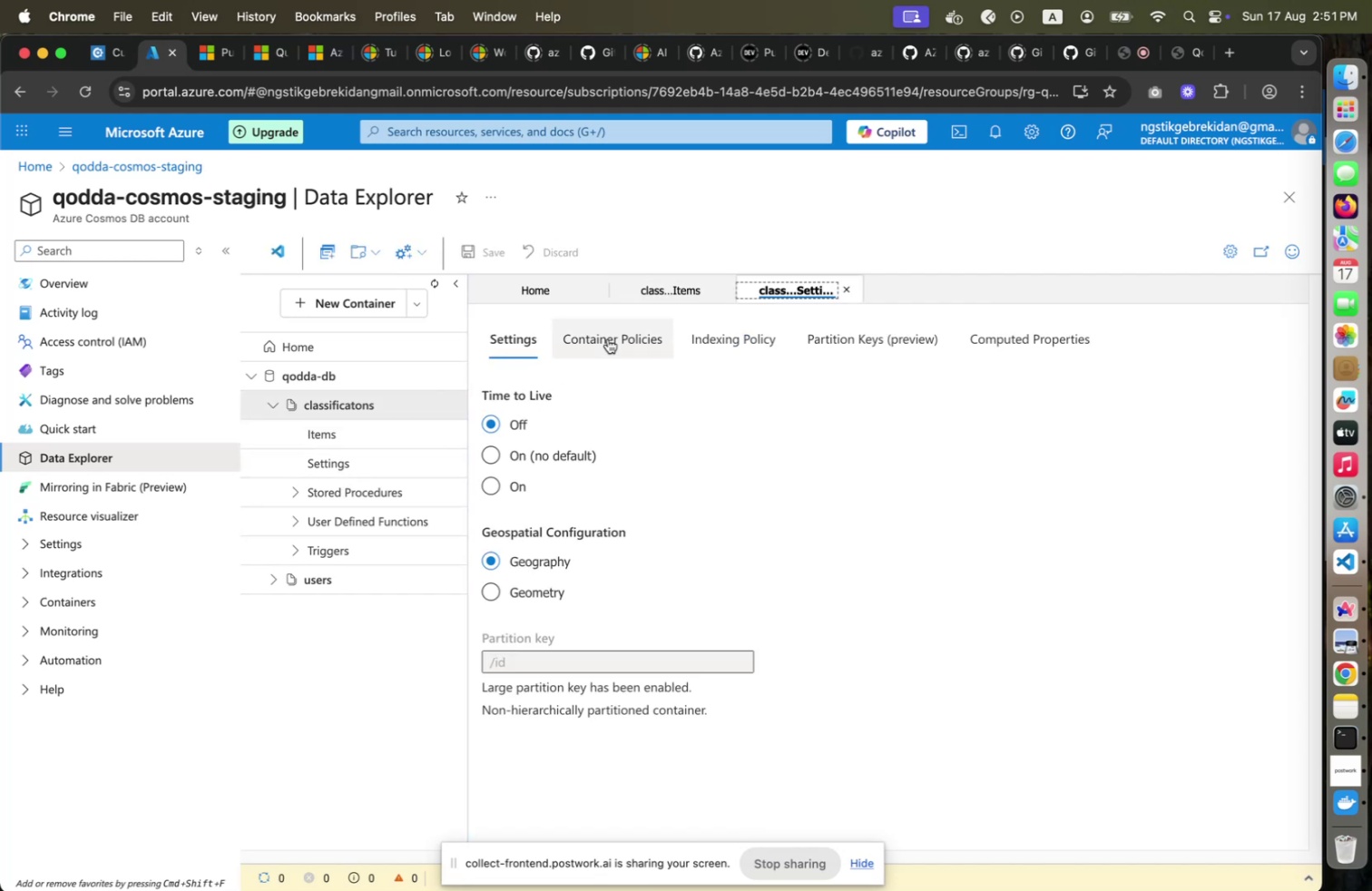 
left_click([608, 338])
 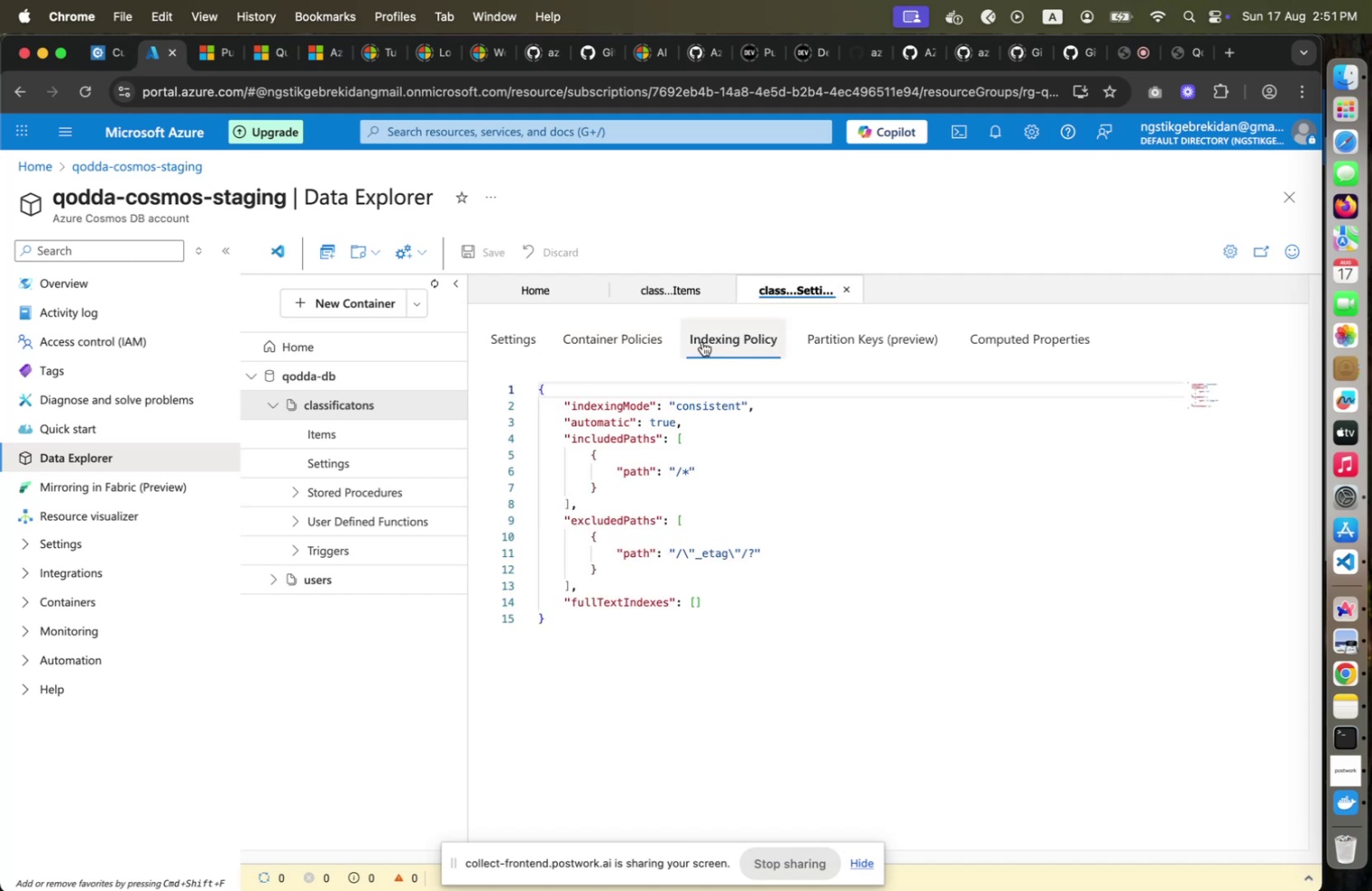 
left_click([808, 343])
 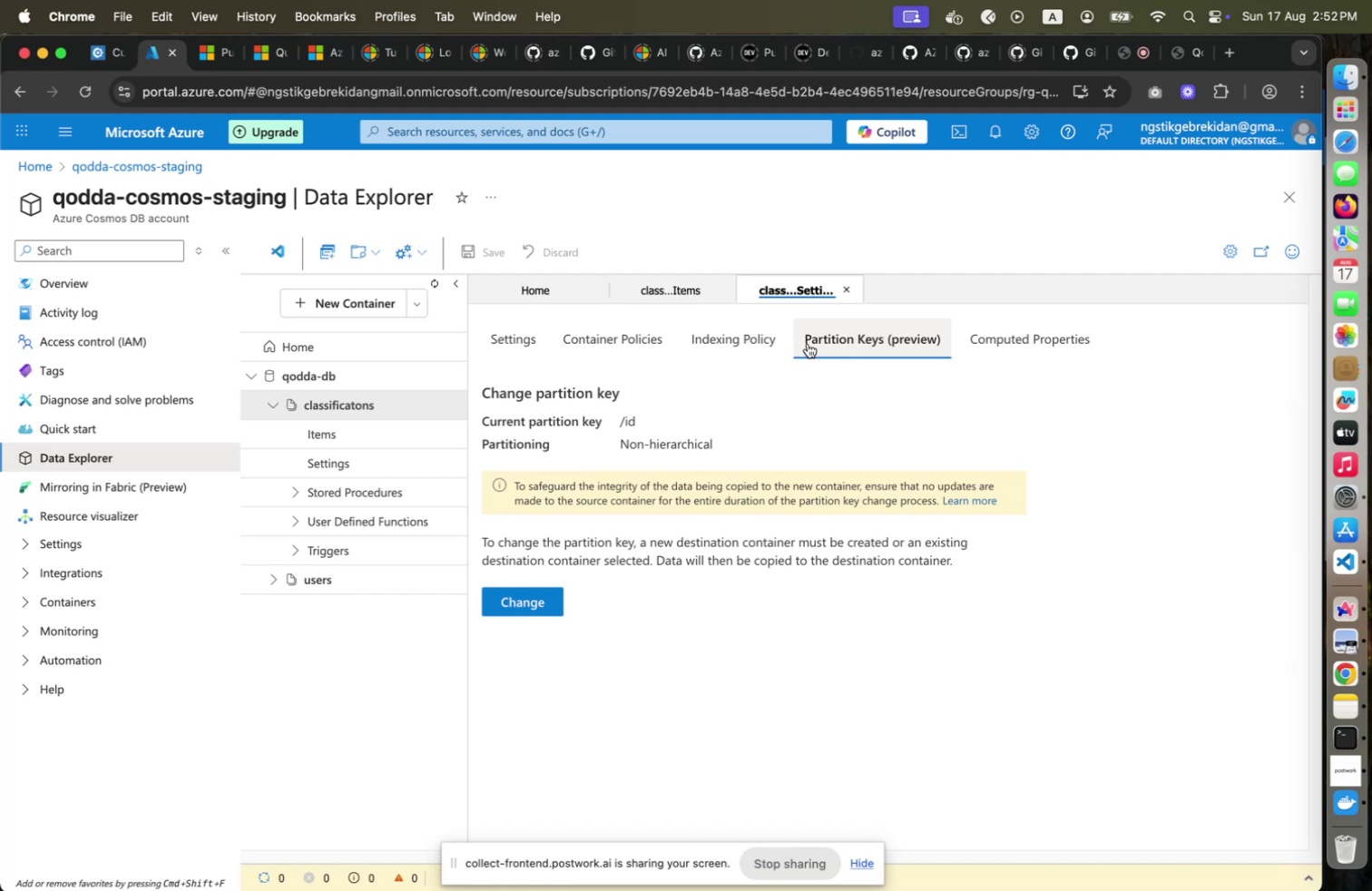 
wait(9.43)
 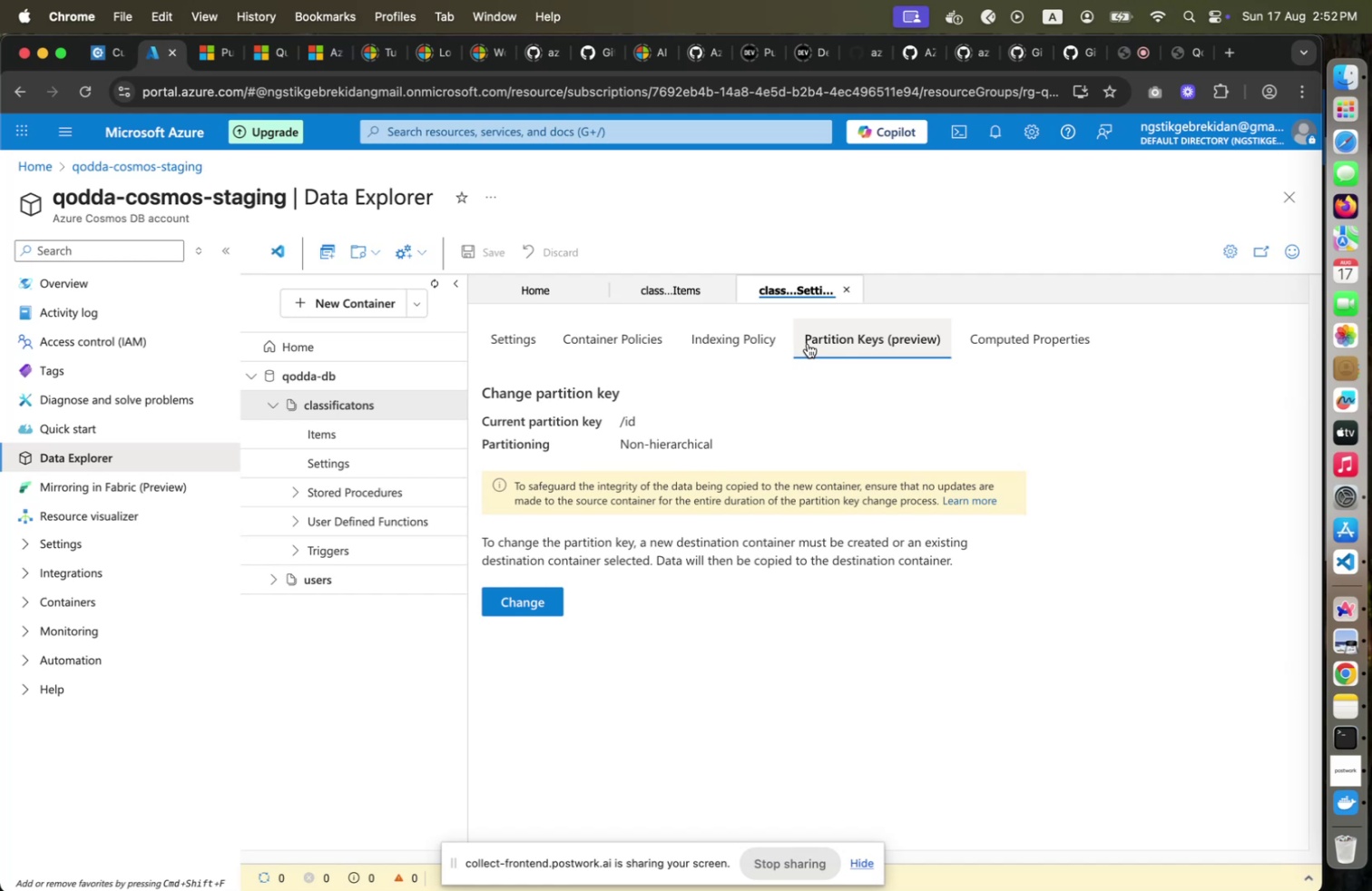 
mouse_move([485, 356])
 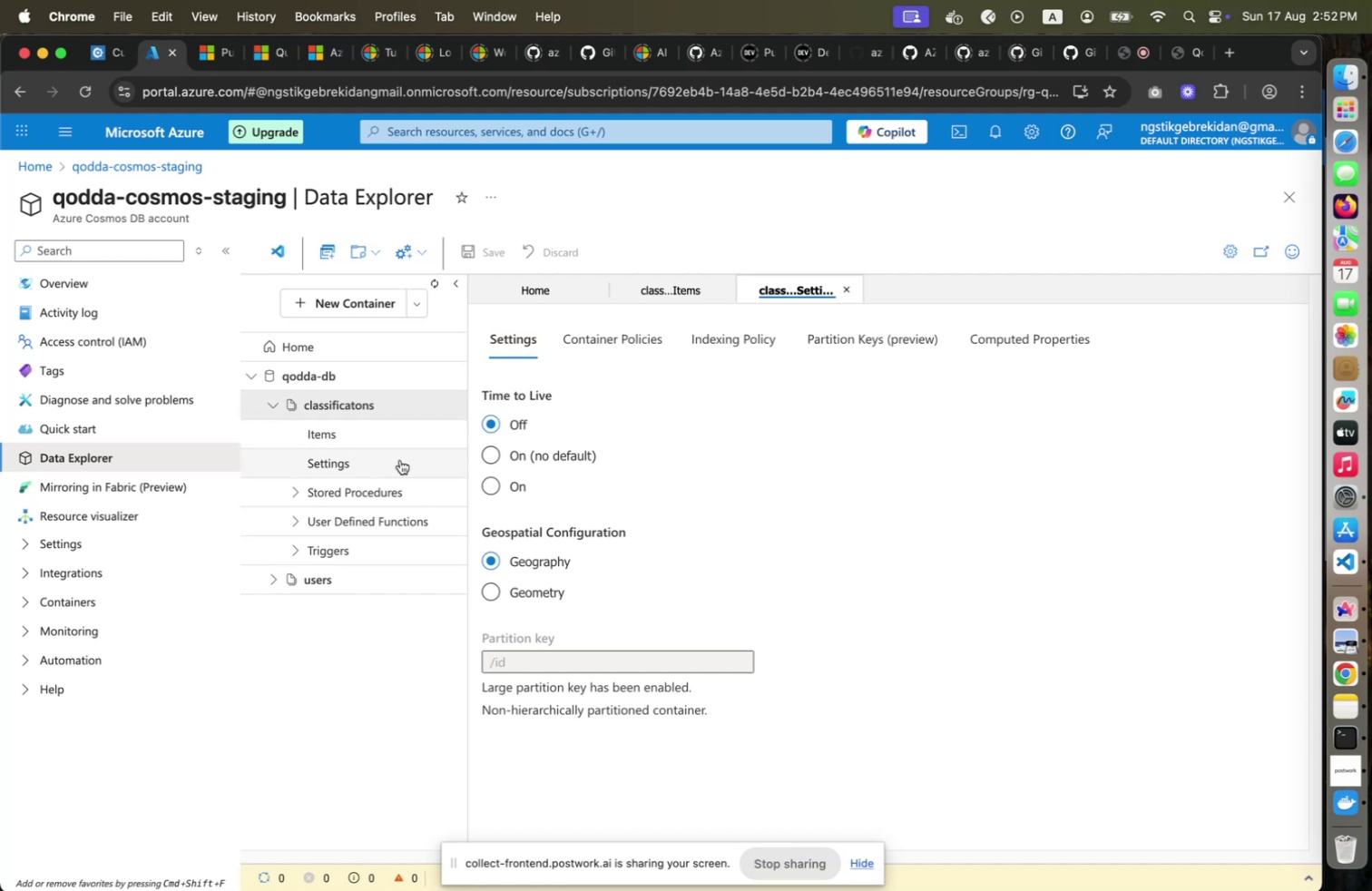 
left_click([270, 573])
 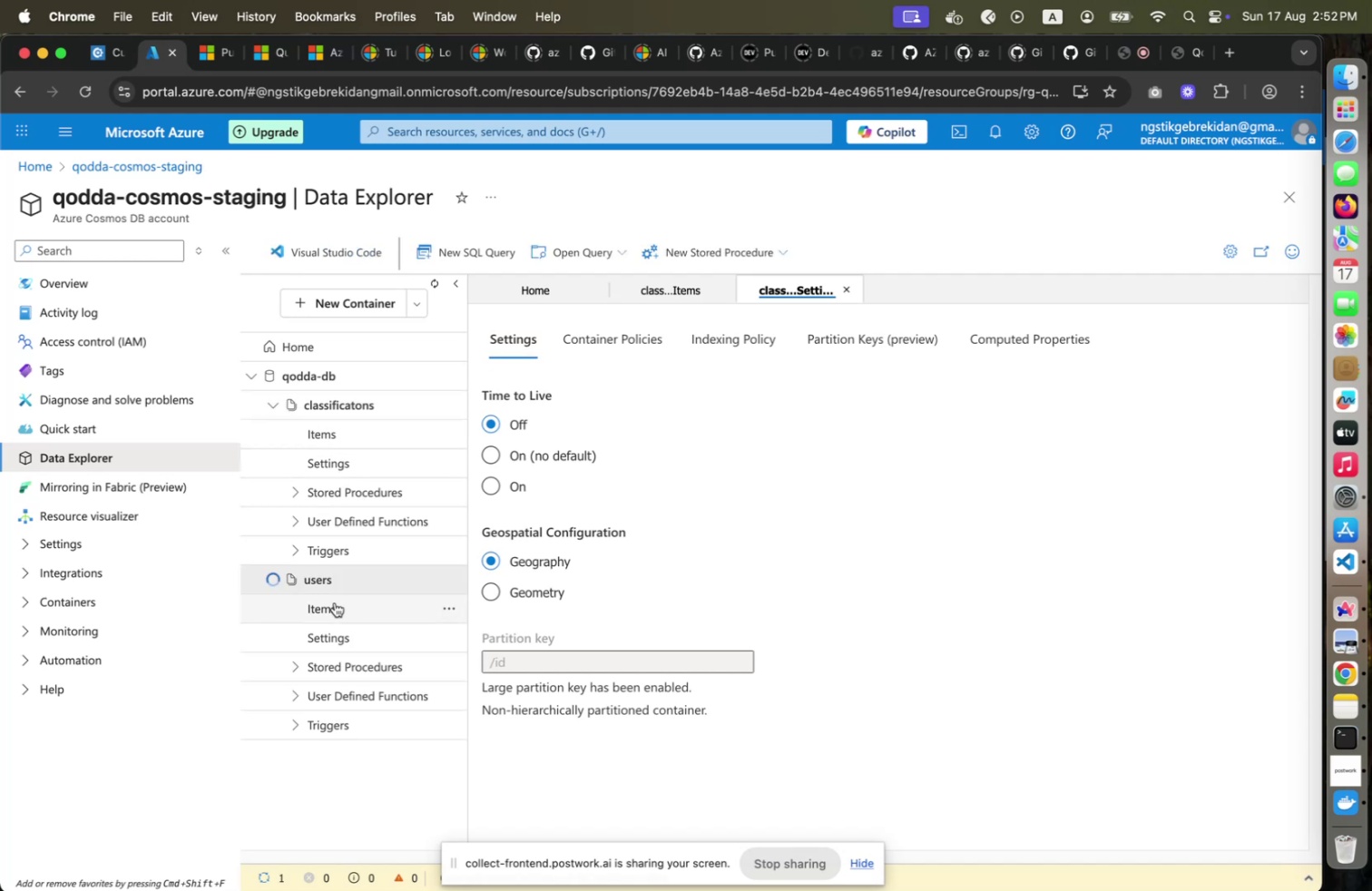 
left_click([336, 602])
 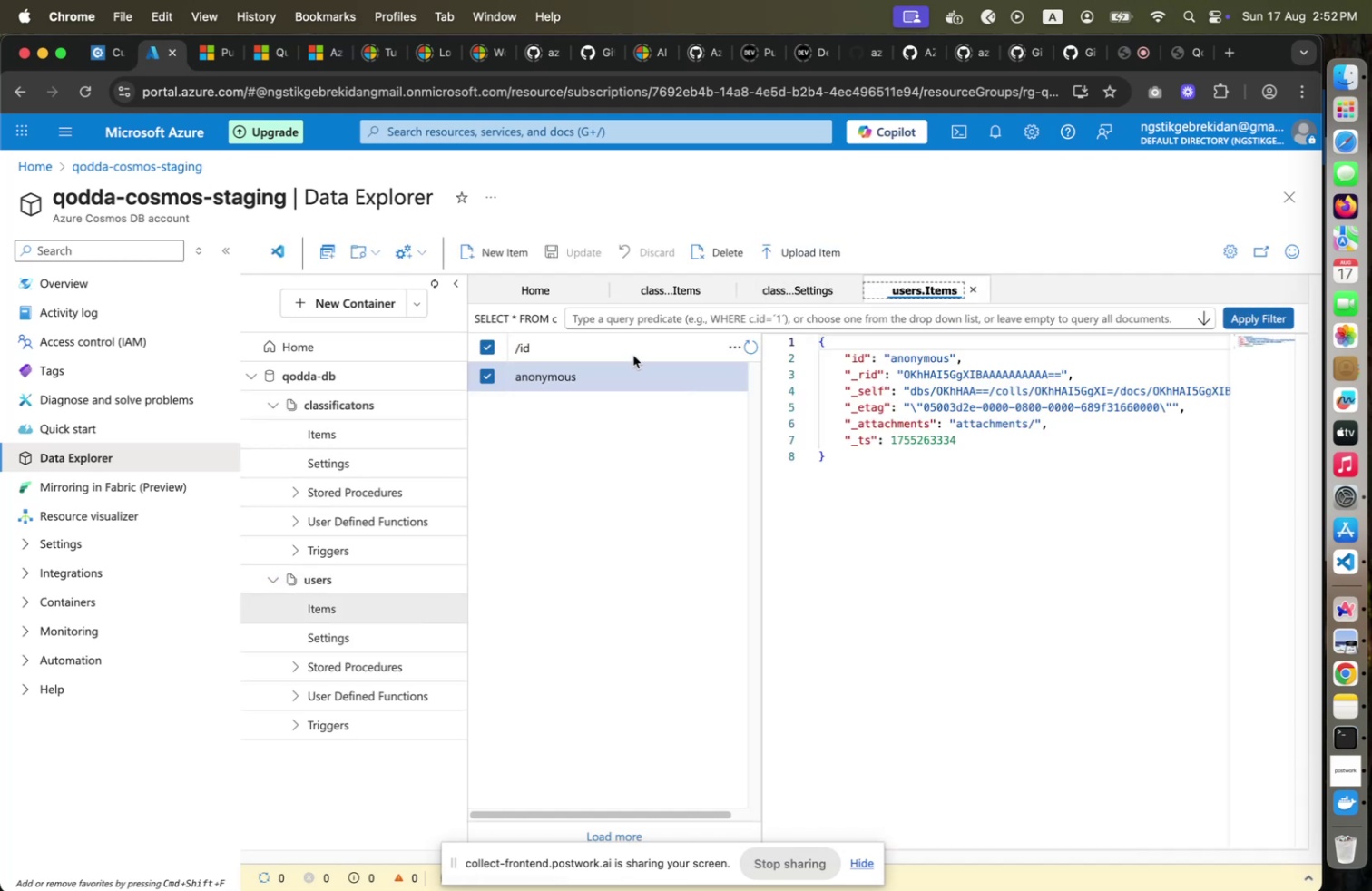 
wait(6.38)
 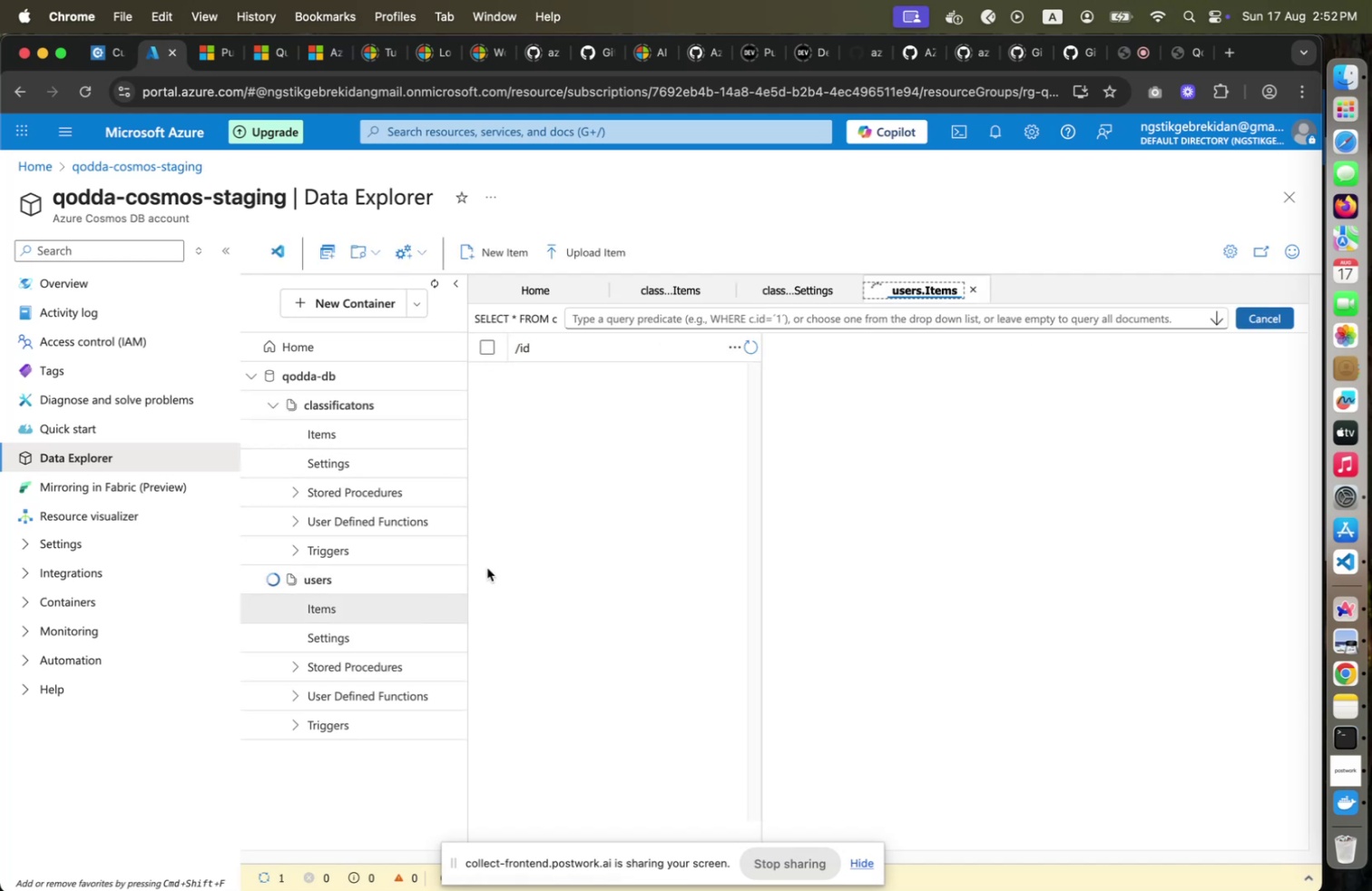 
left_click([848, 295])
 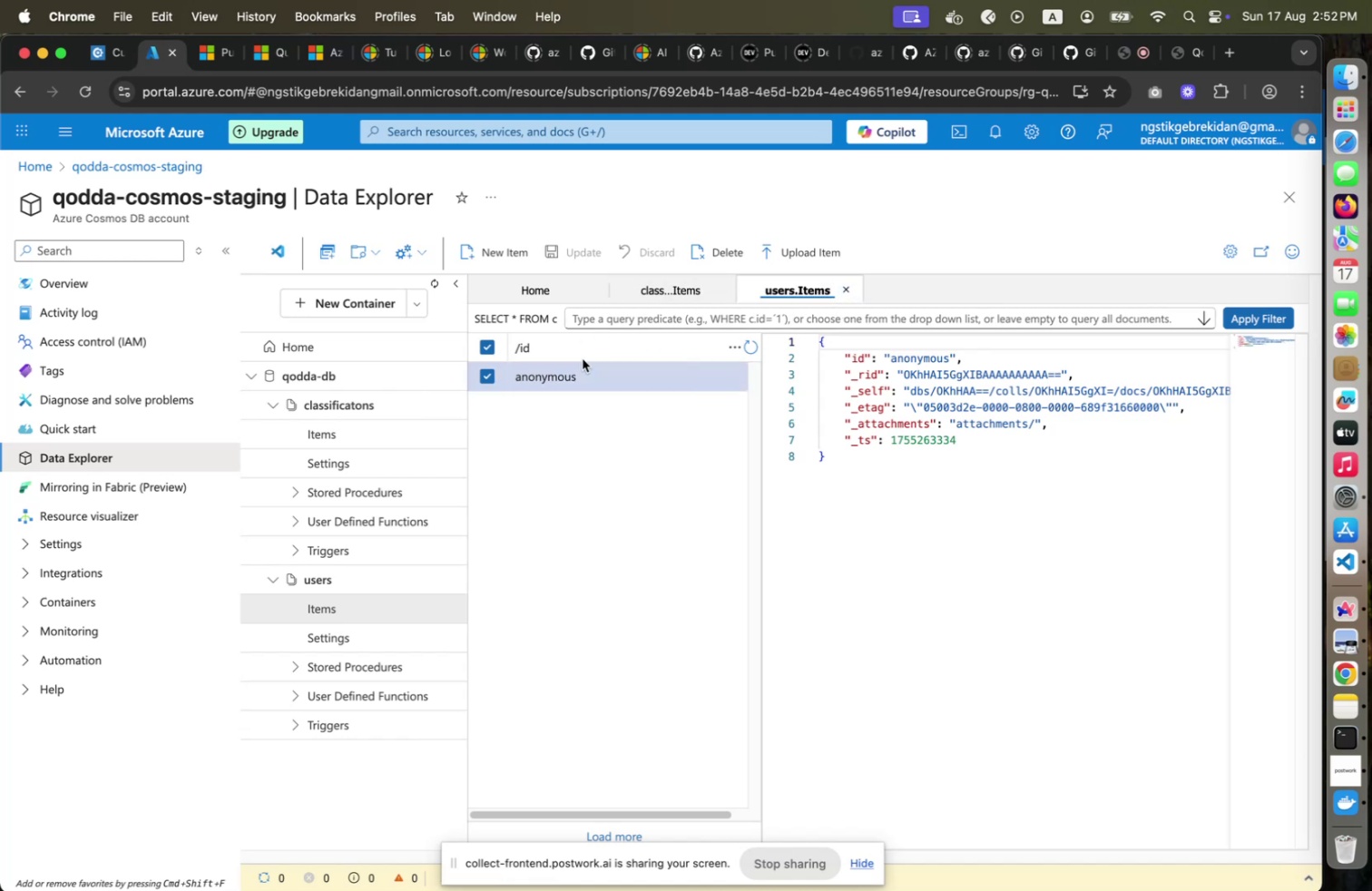 
wait(7.46)
 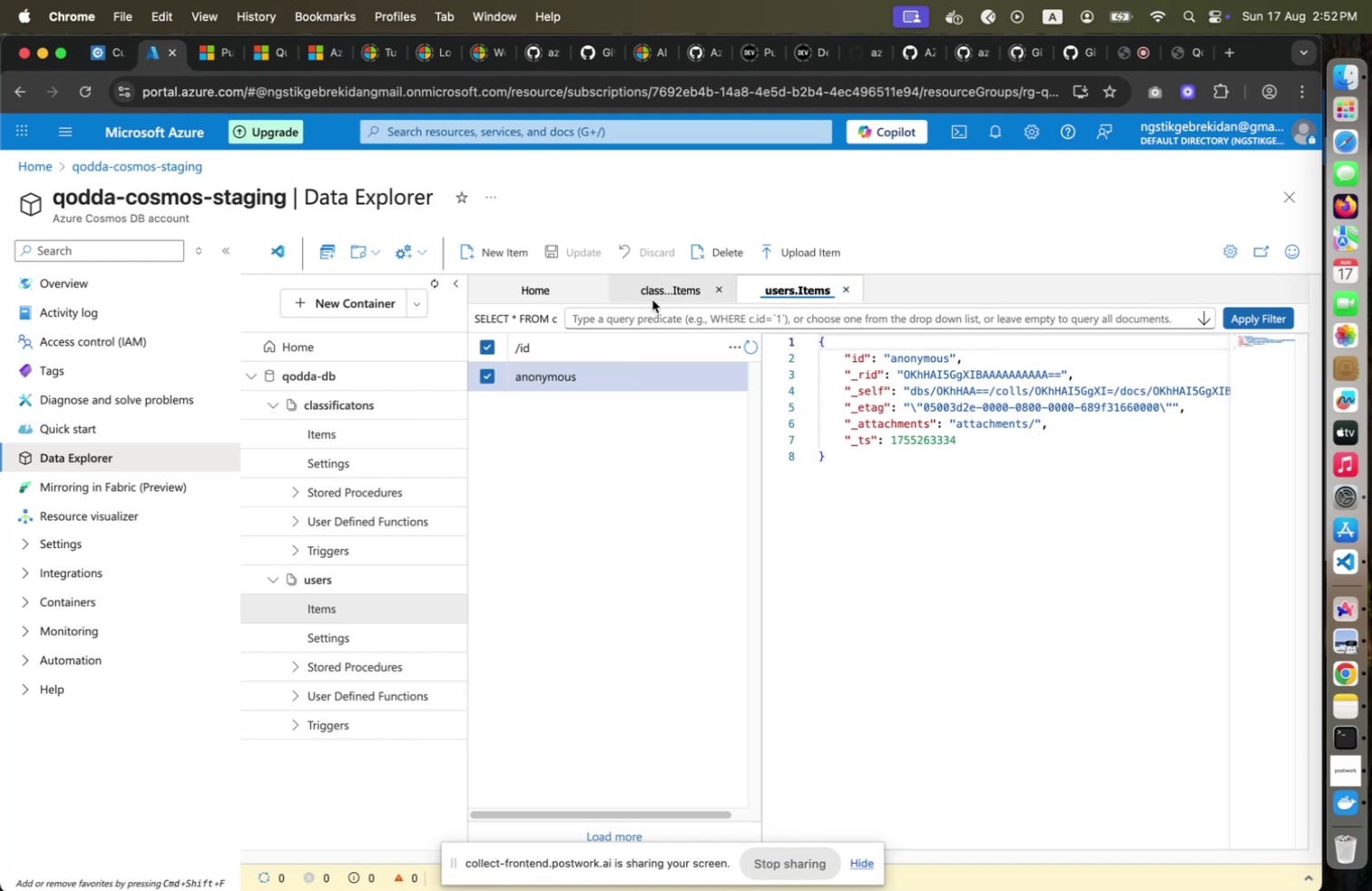 
left_click([381, 431])
 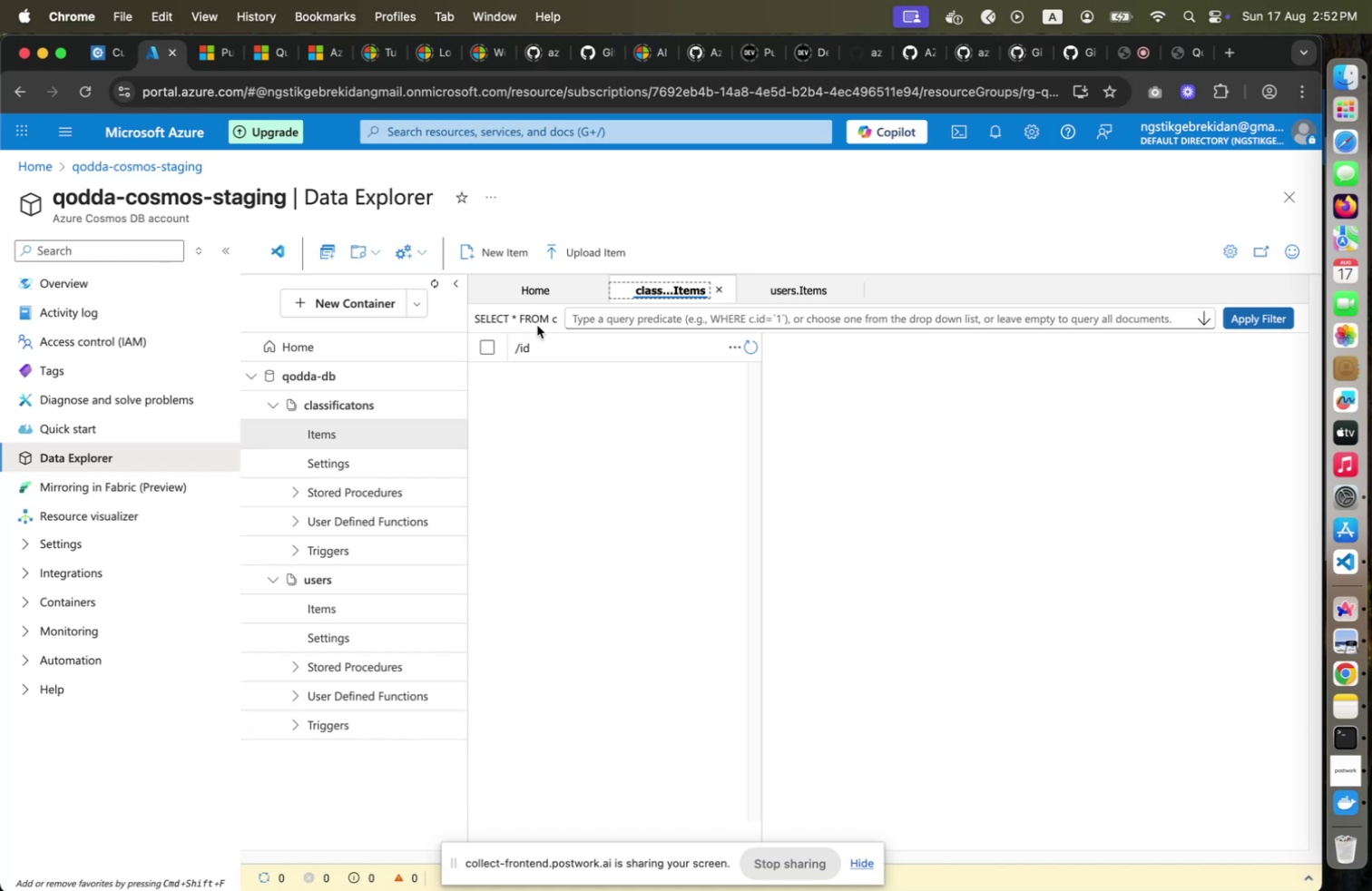 
wait(11.35)
 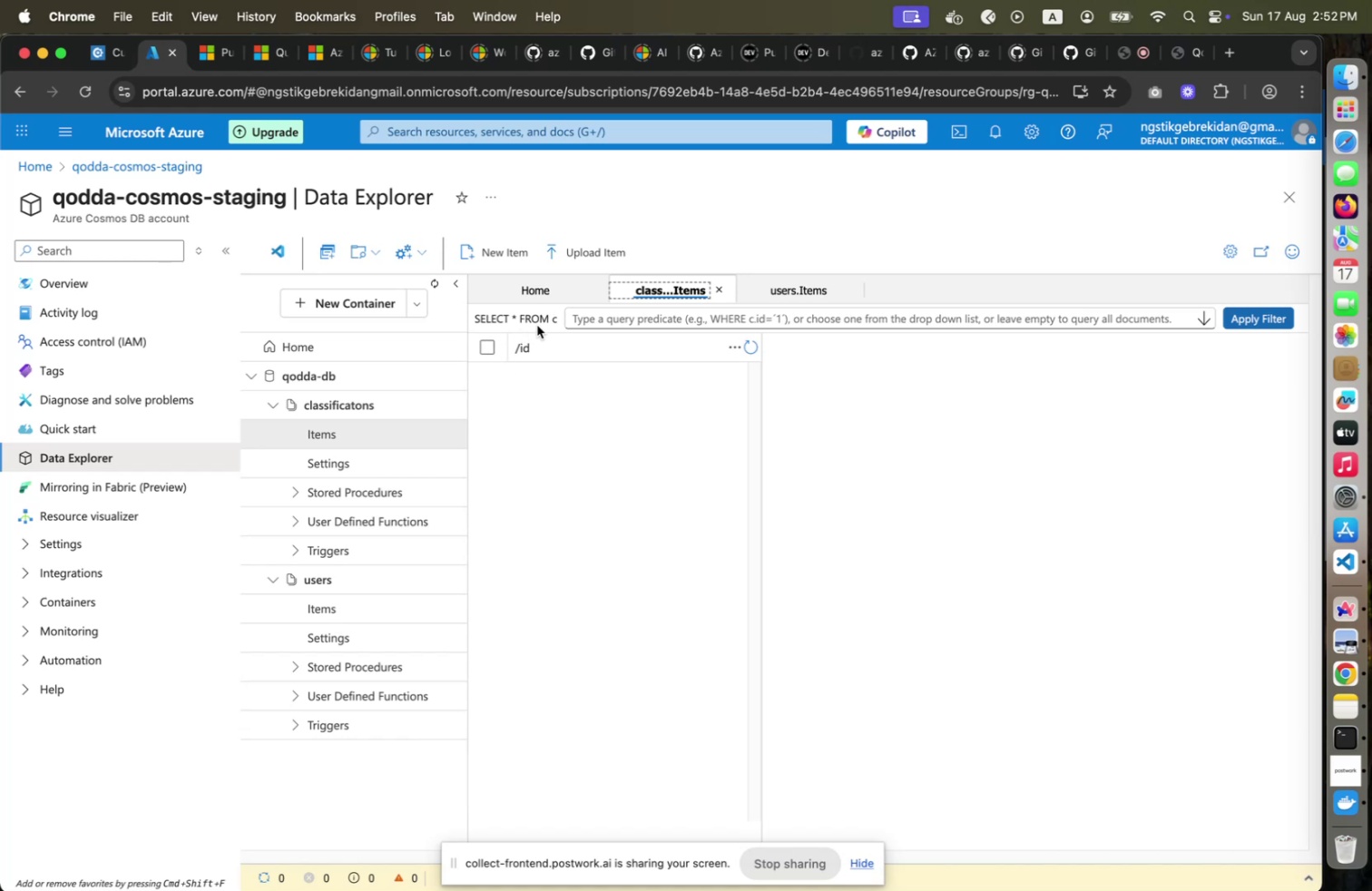 
hold_key(key=CommandLeft, duration=0.55)
 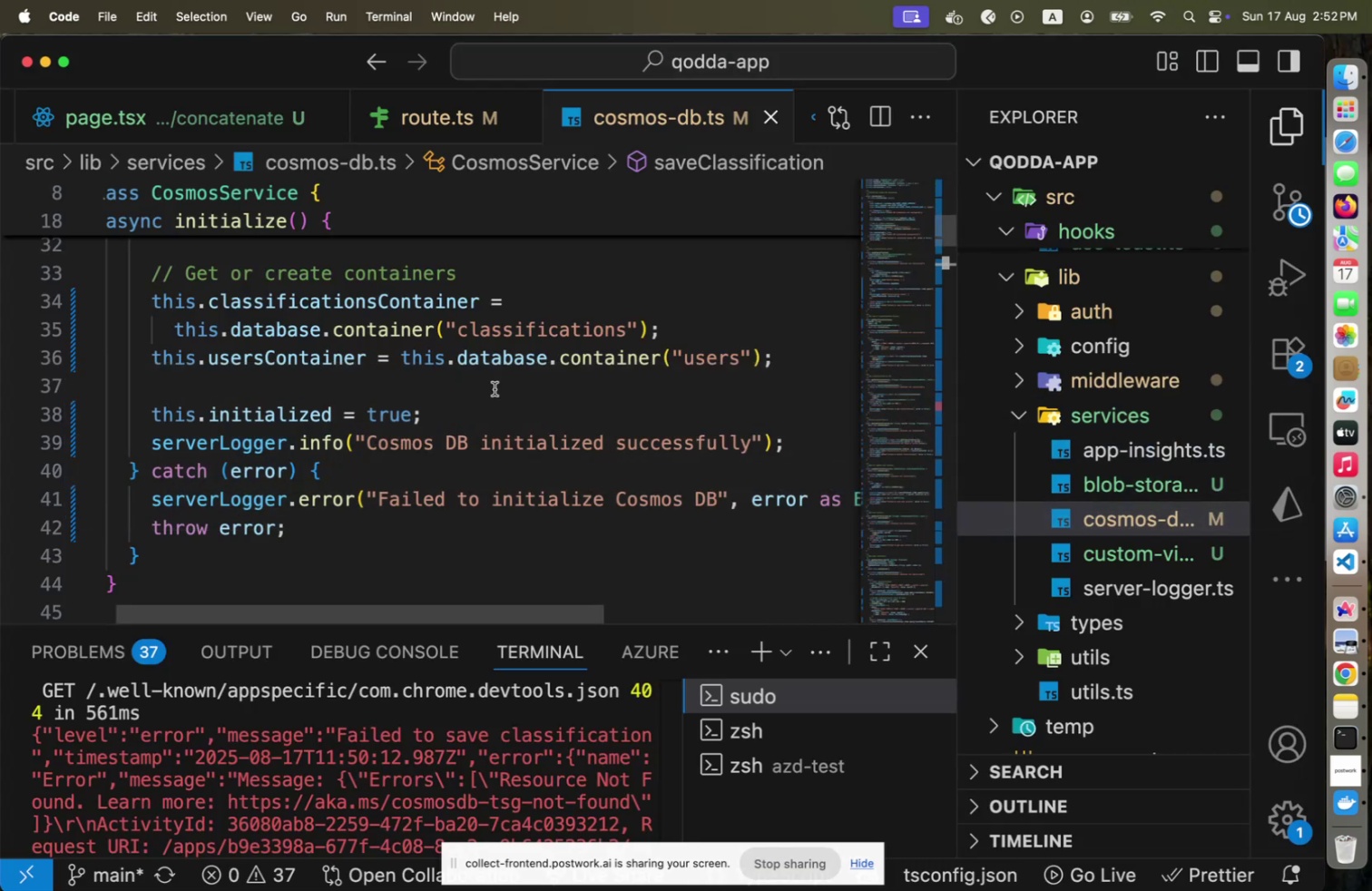 
hold_key(key=Tab, duration=0.33)
 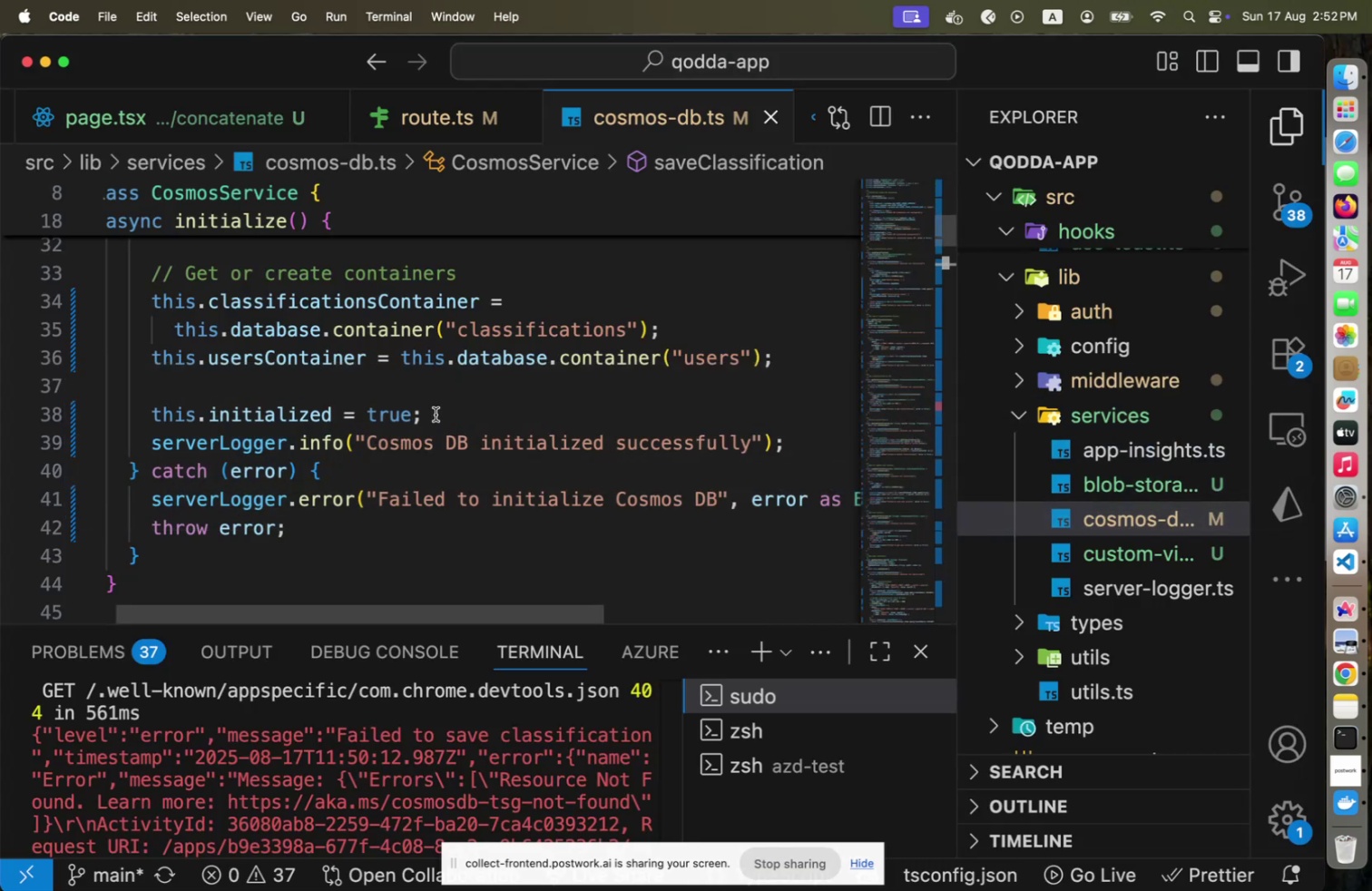 
scroll: coordinate [413, 426], scroll_direction: up, amount: 3.0
 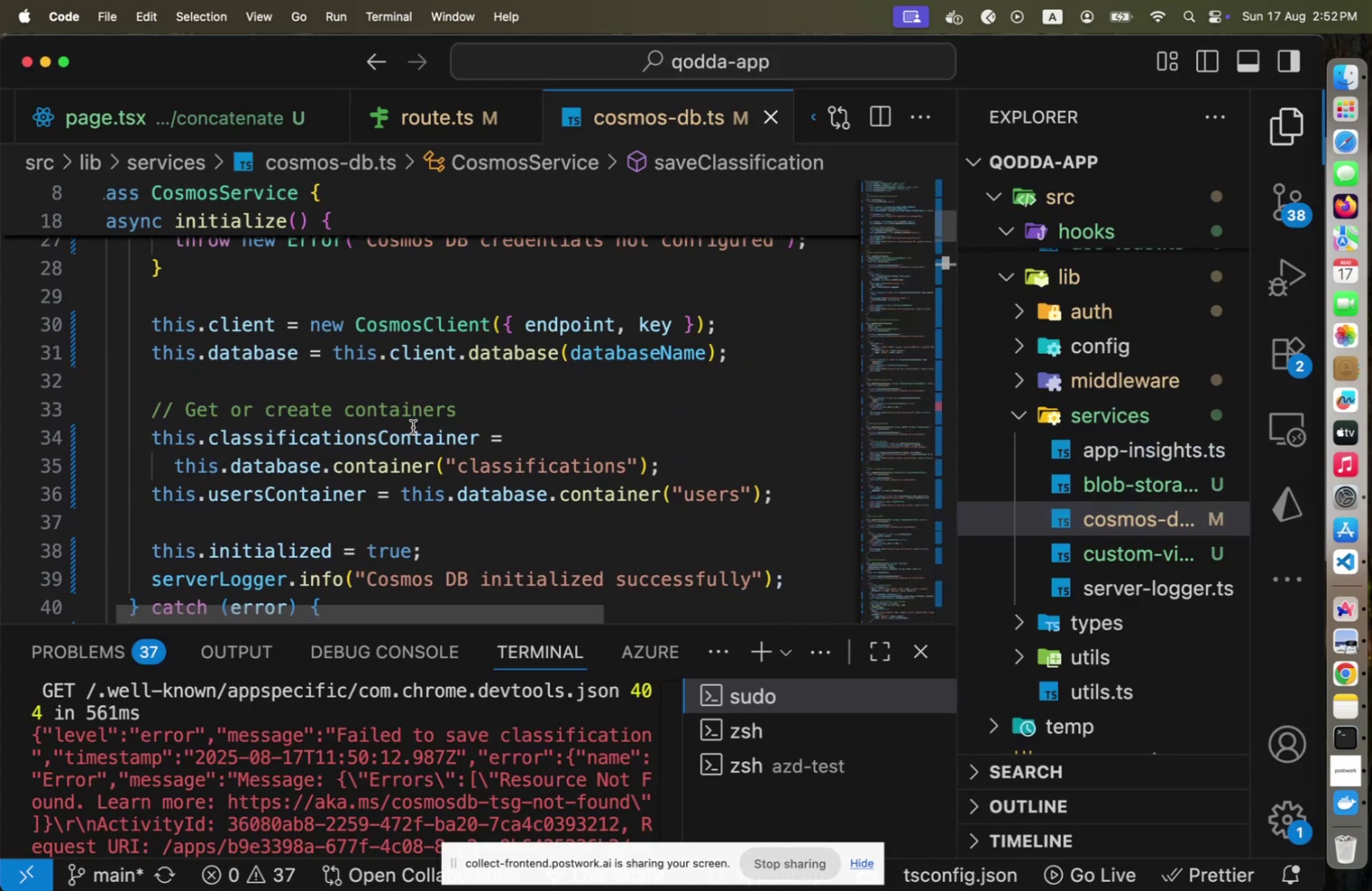 
key(Meta+CommandLeft)
 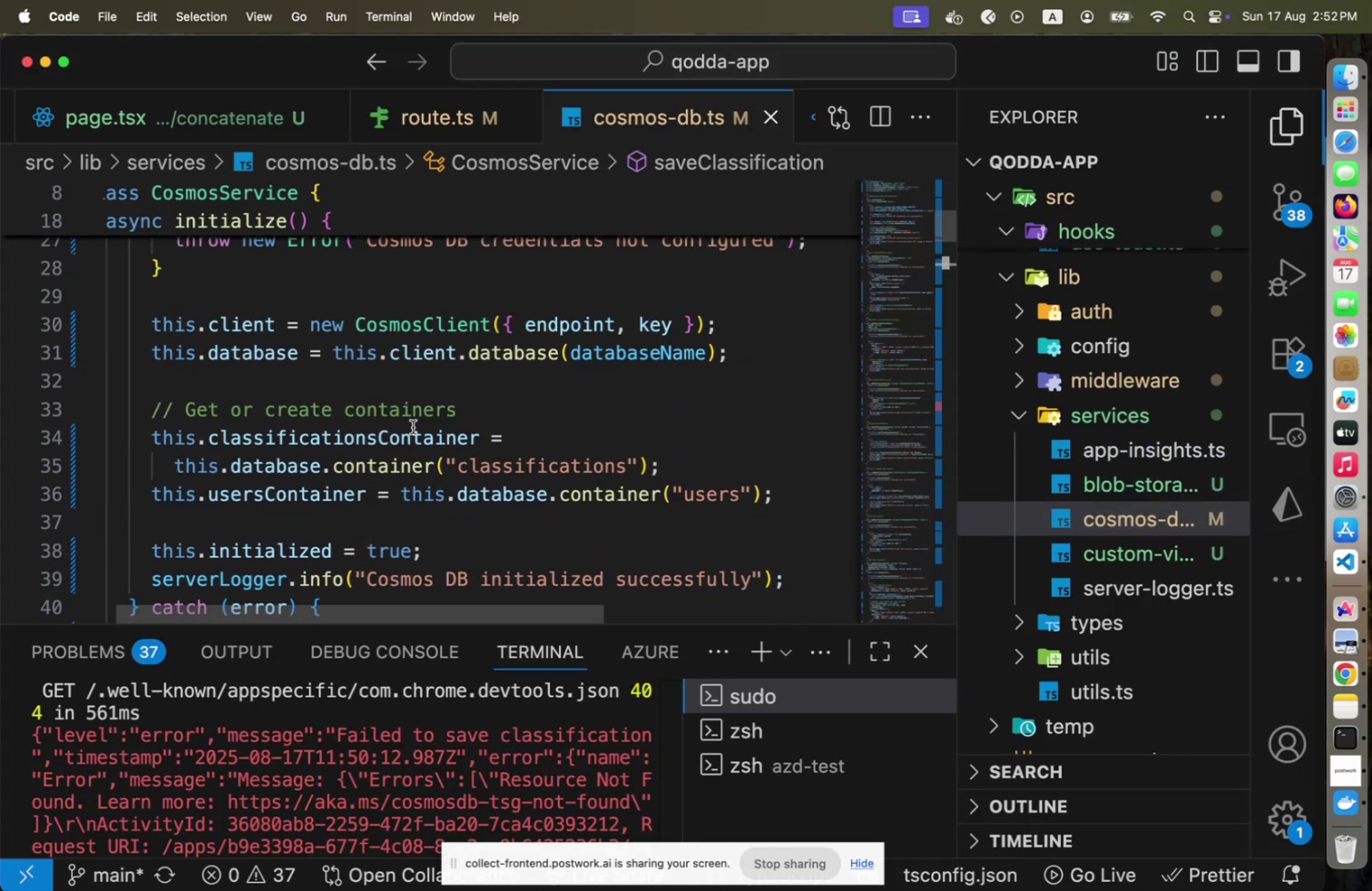 
key(Meta+Tab)
 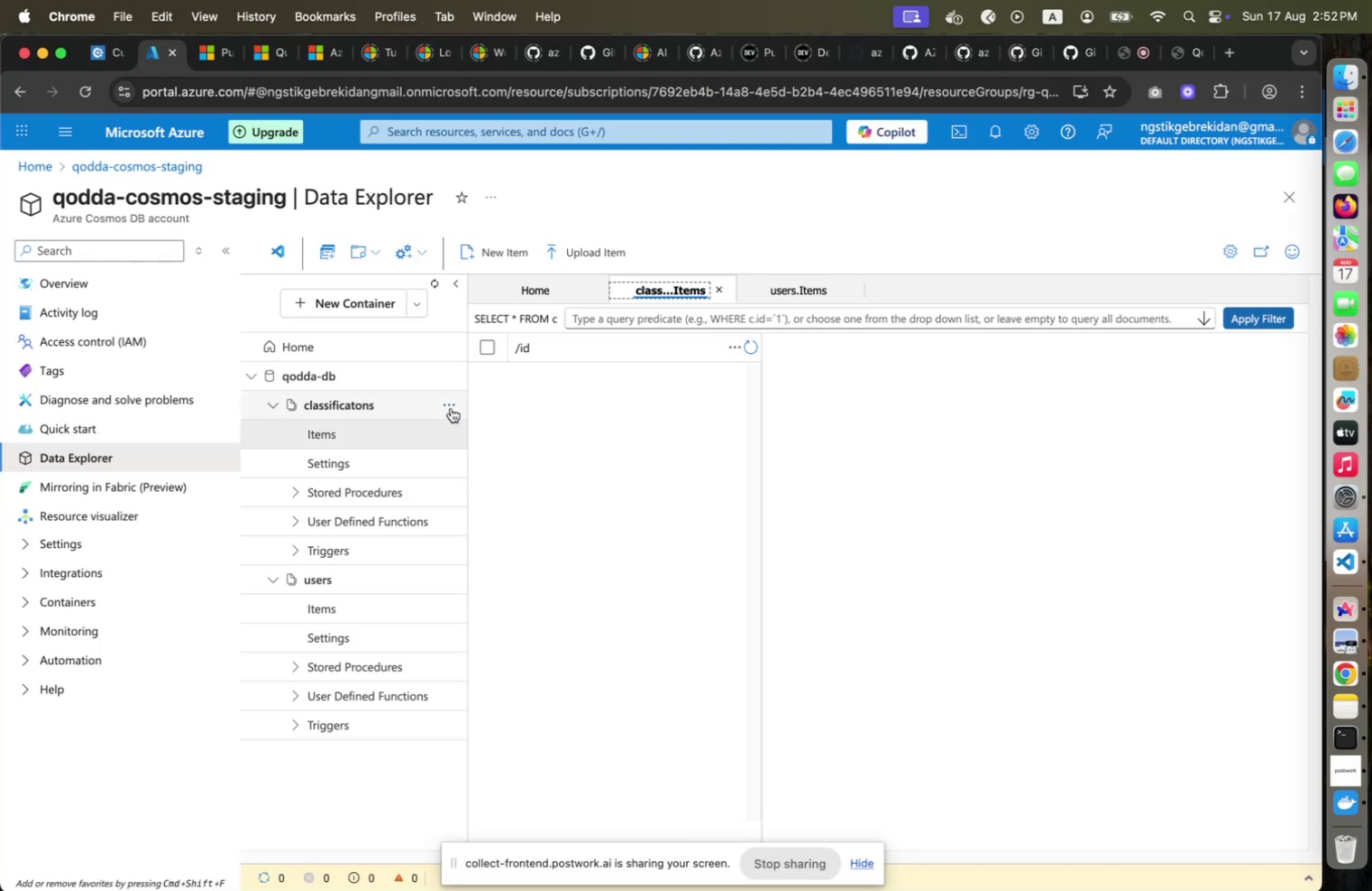 
key(Meta+CommandLeft)
 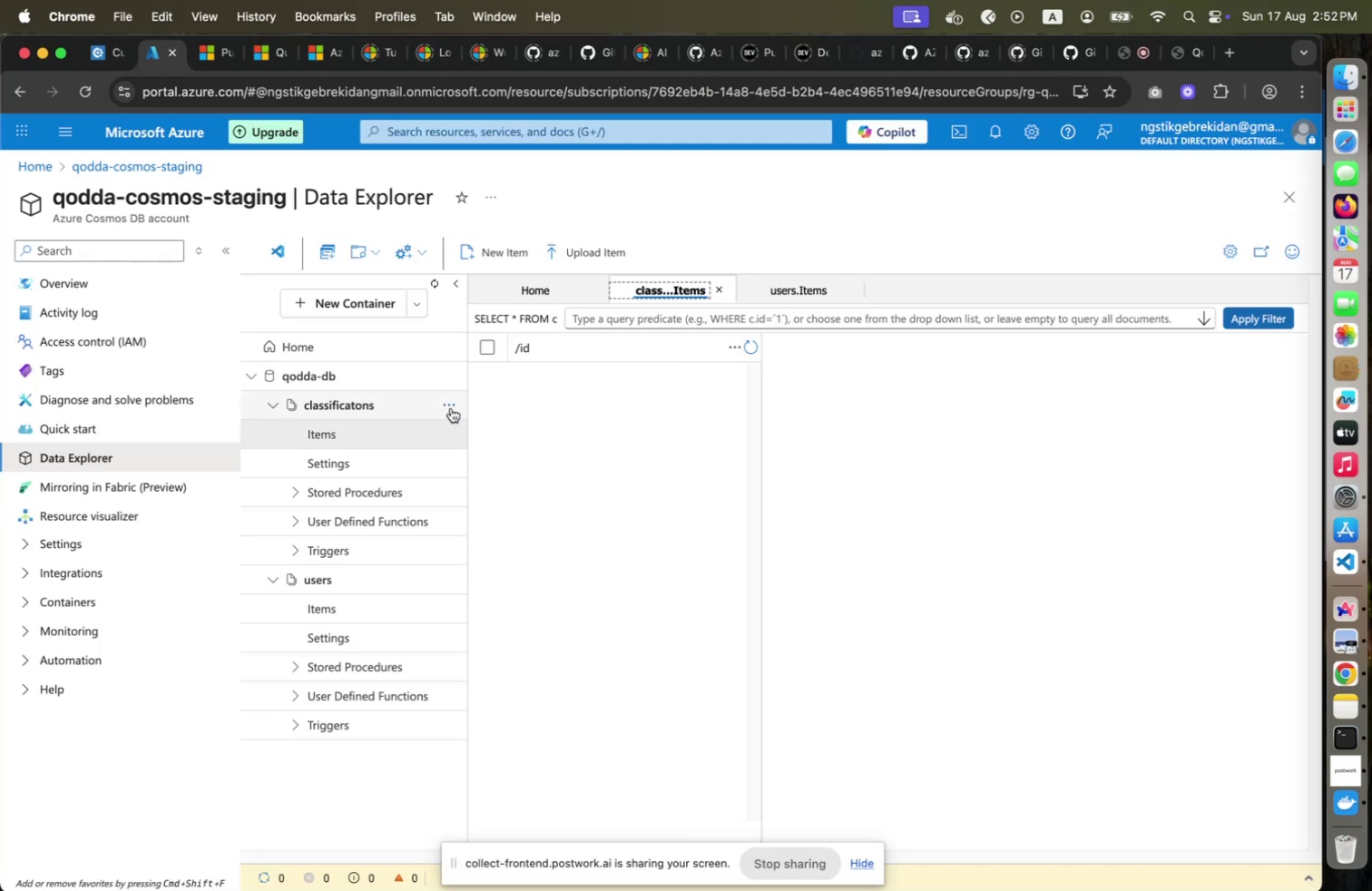 
key(Meta+Tab)
 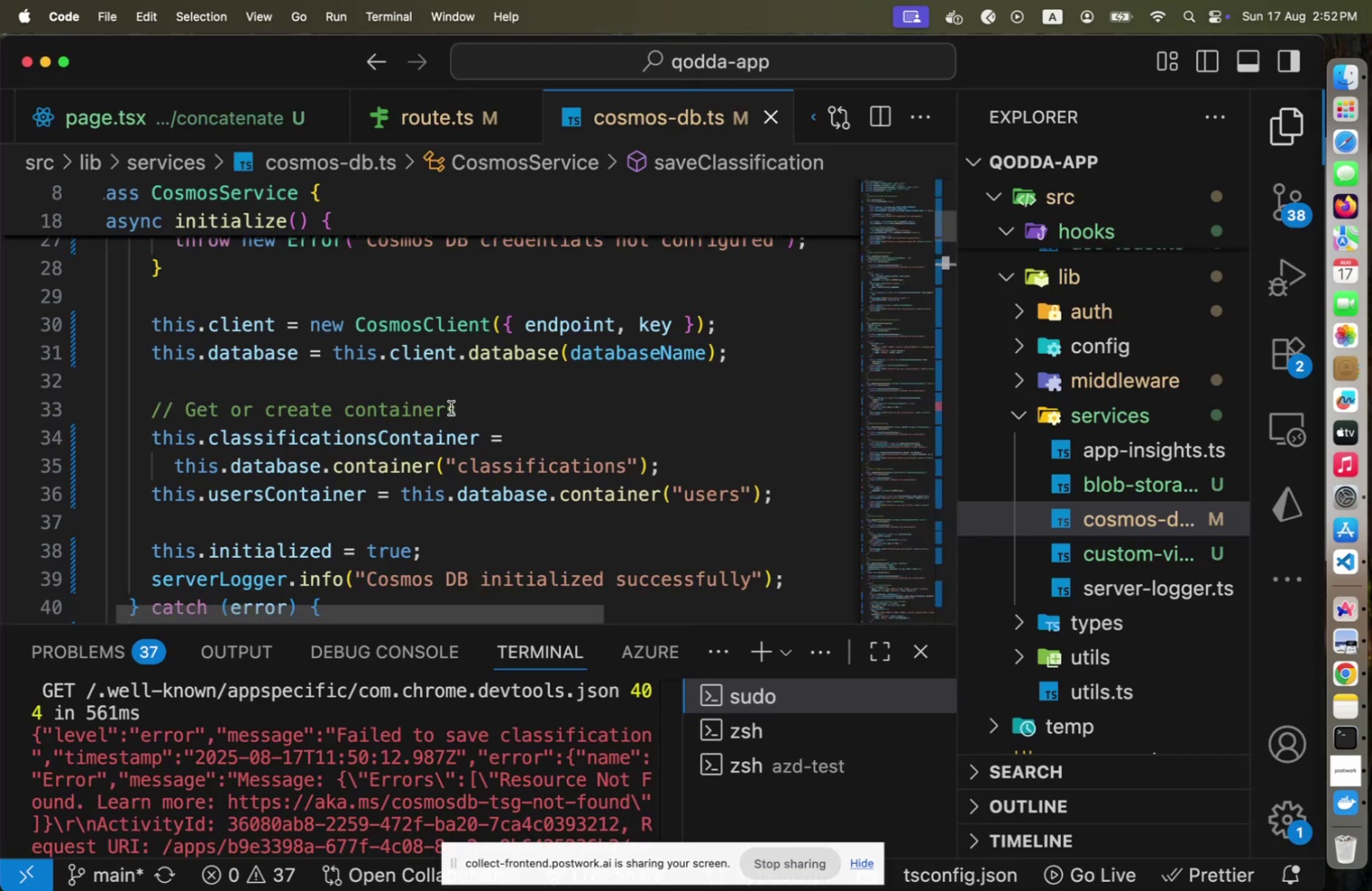 
scroll: coordinate [451, 407], scroll_direction: up, amount: 1.0
 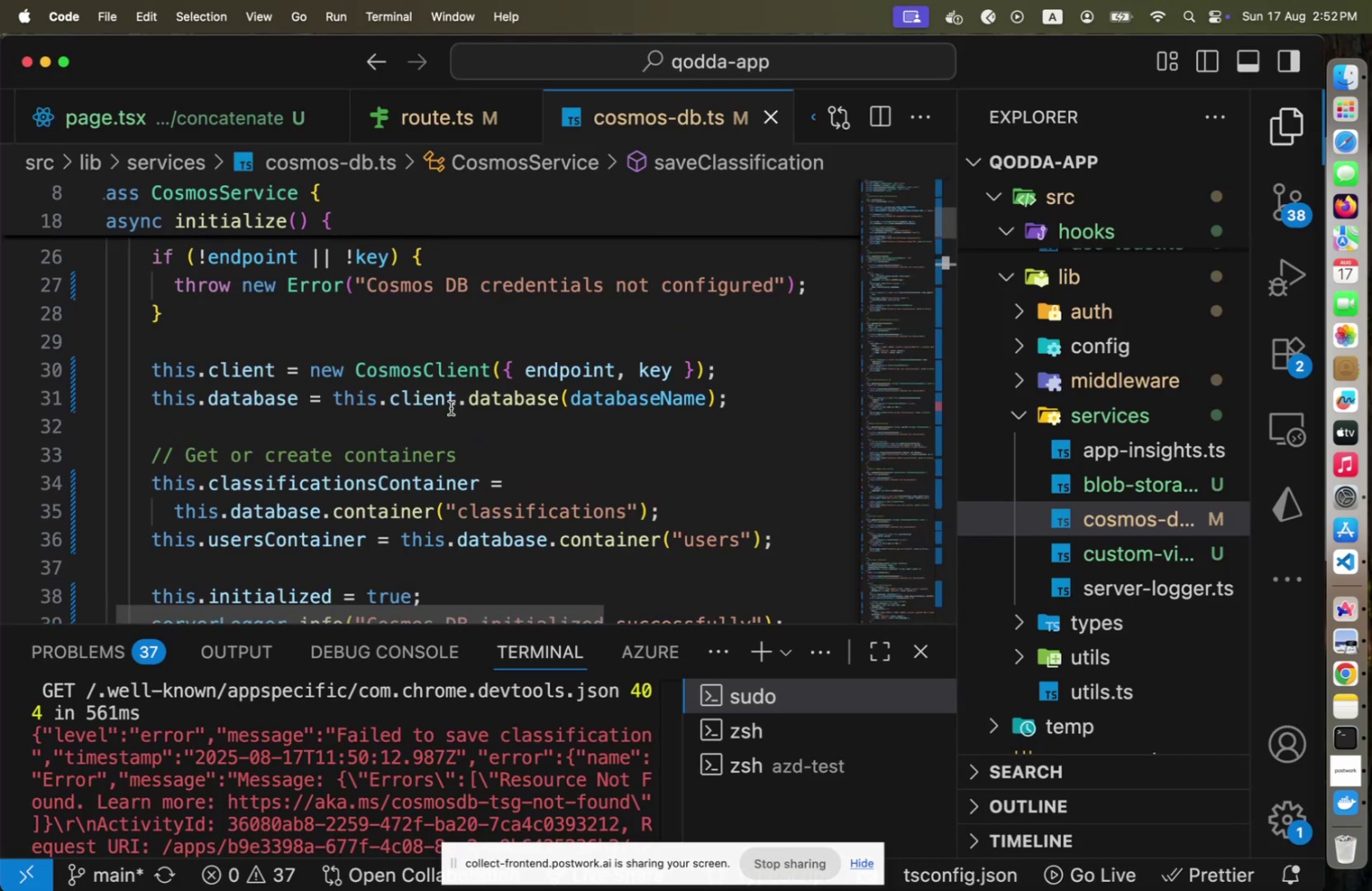 
scroll: coordinate [451, 407], scroll_direction: down, amount: 2.0
 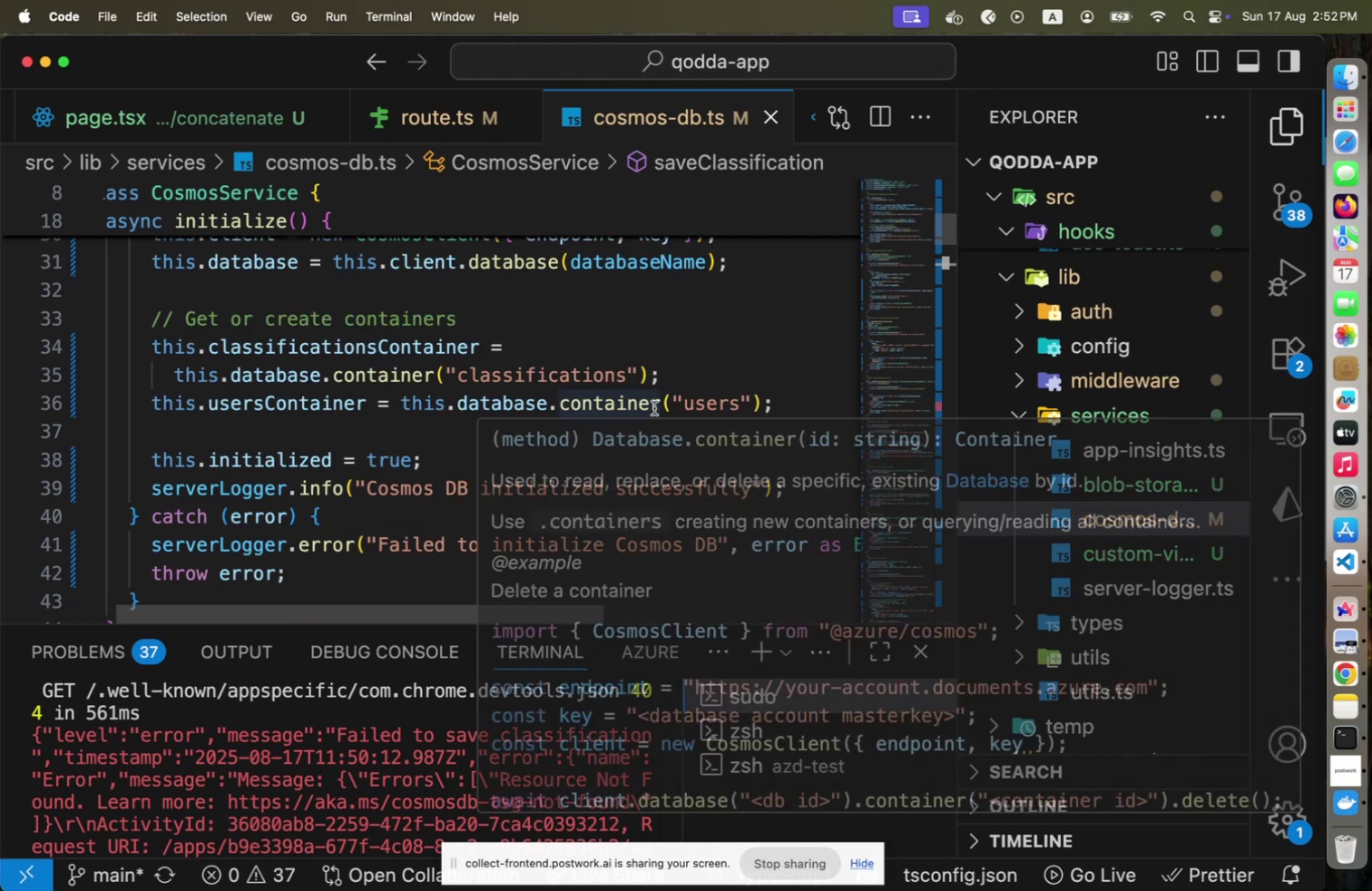 
left_click([658, 410])
 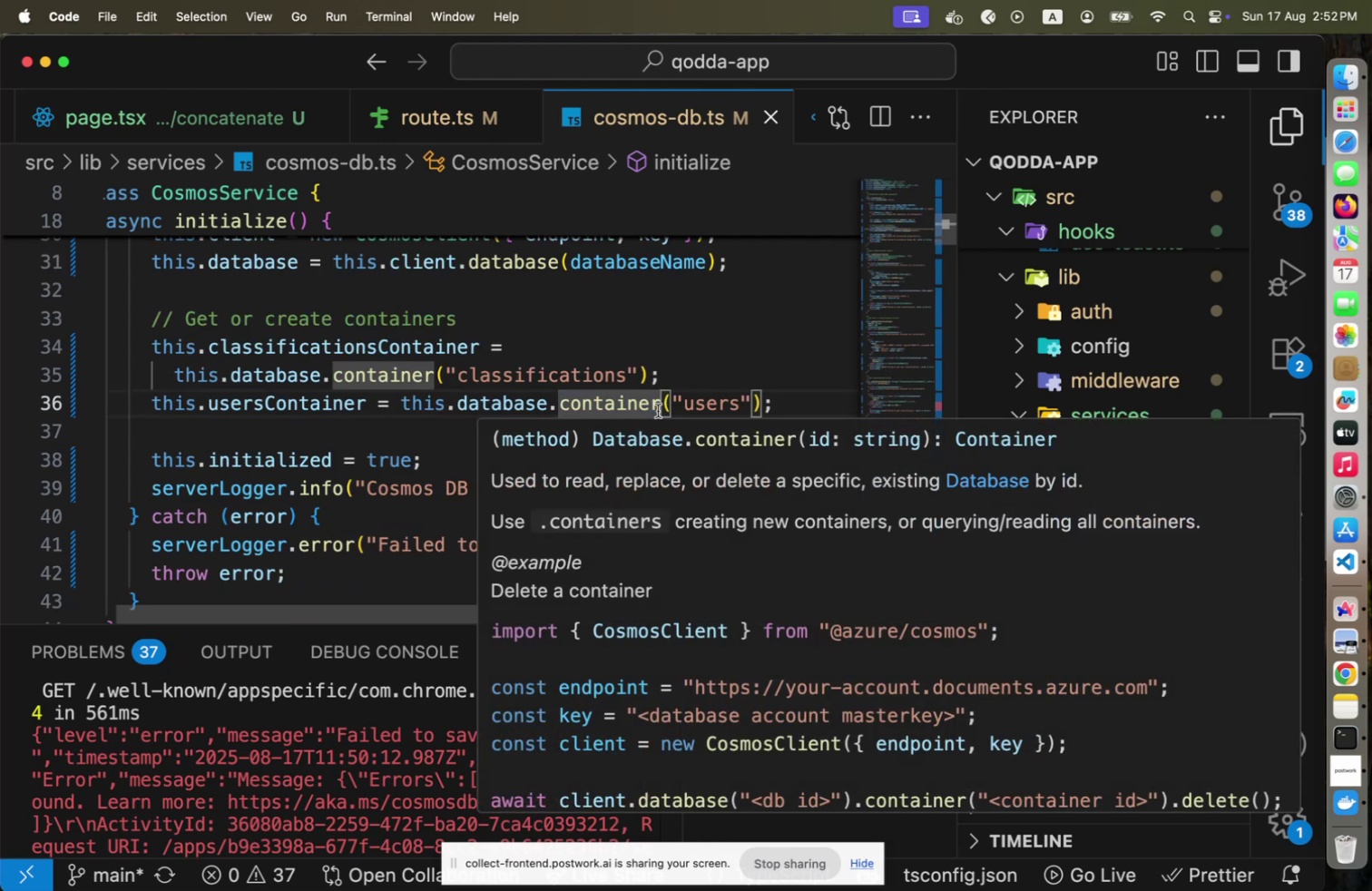 
type(If)
key(Backspace)
type(r)
 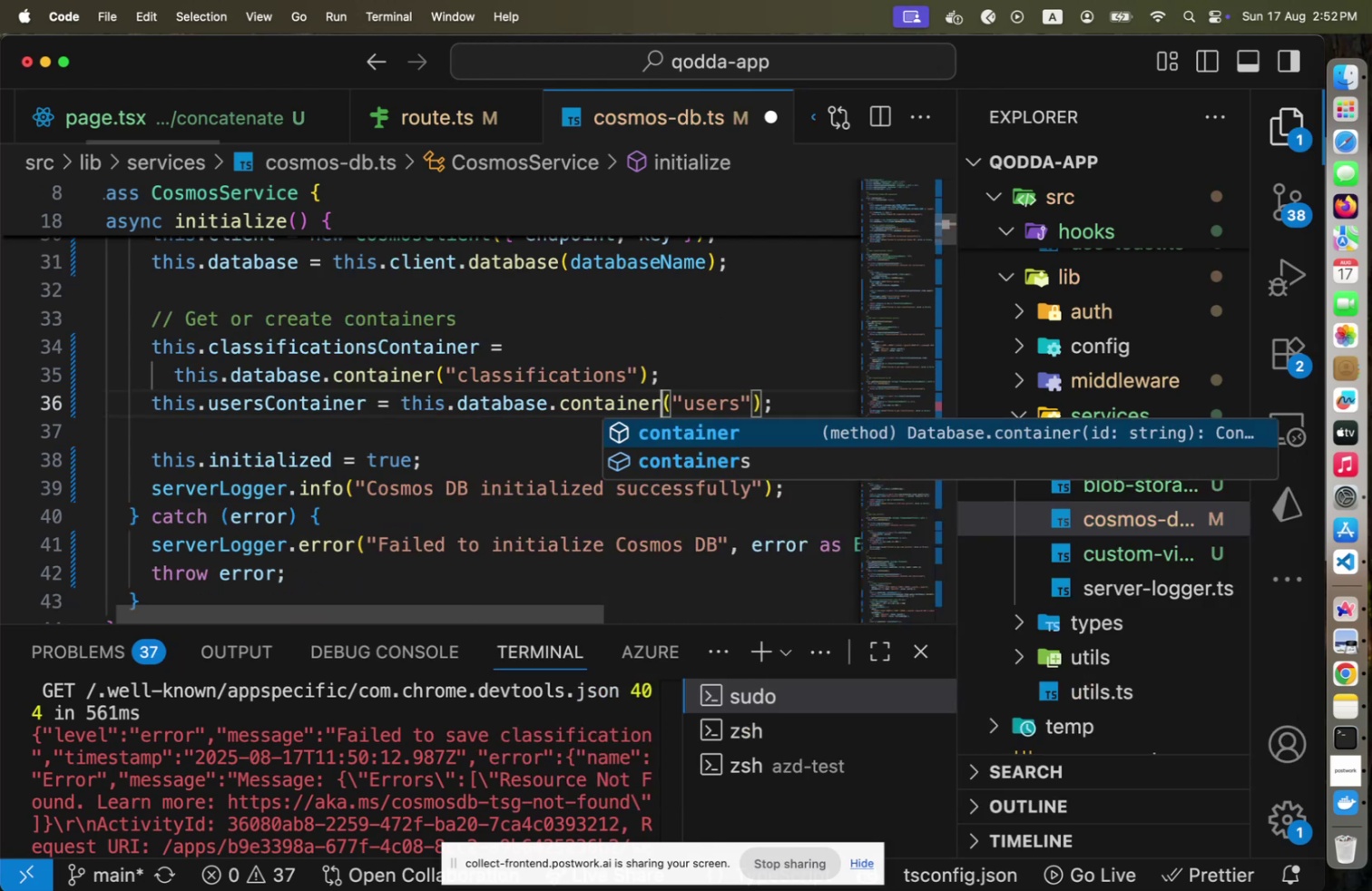 
hold_key(key=ArrowLeft, duration=1.22)
 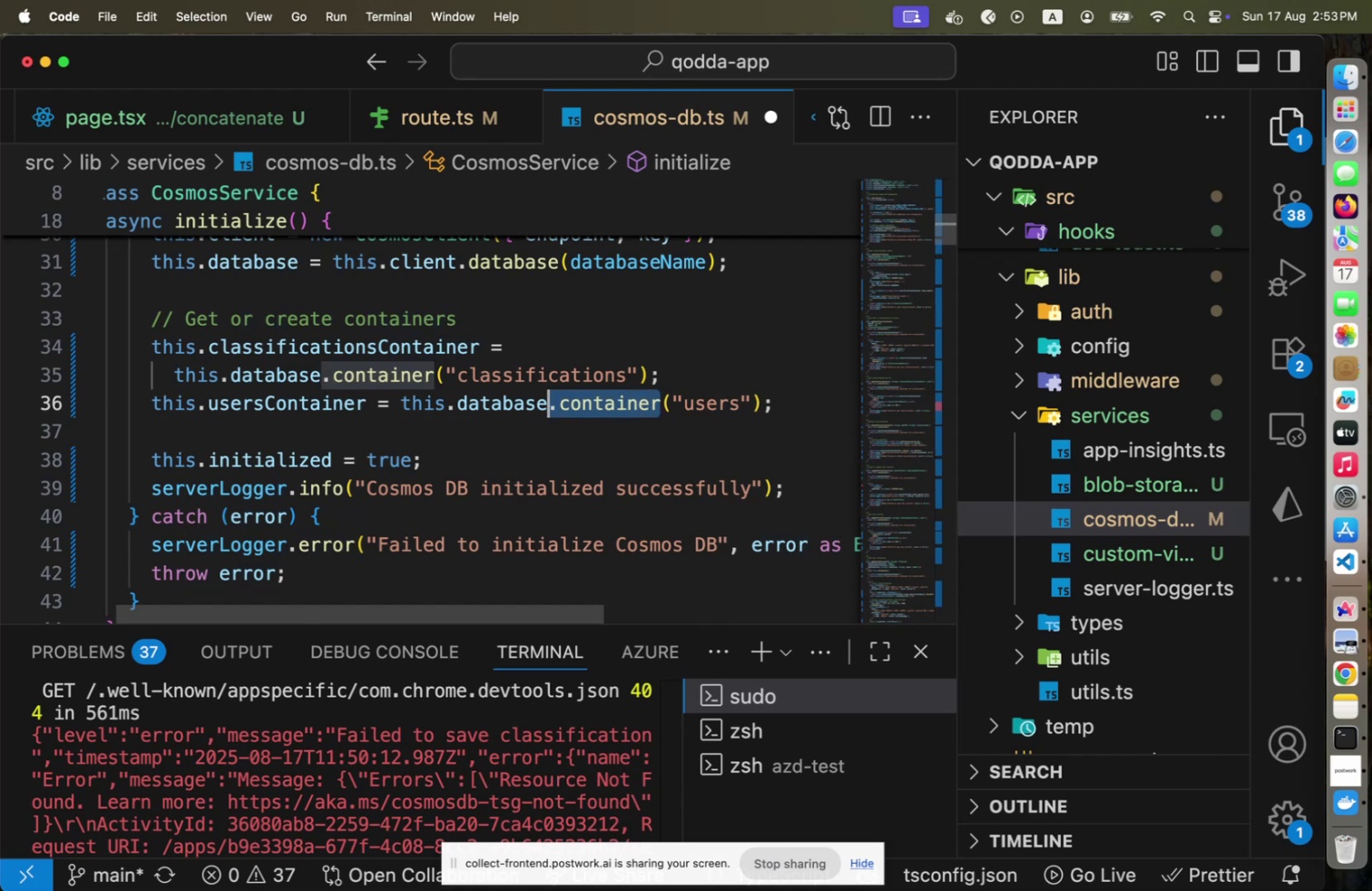 
key(Shift+ArrowRight)
 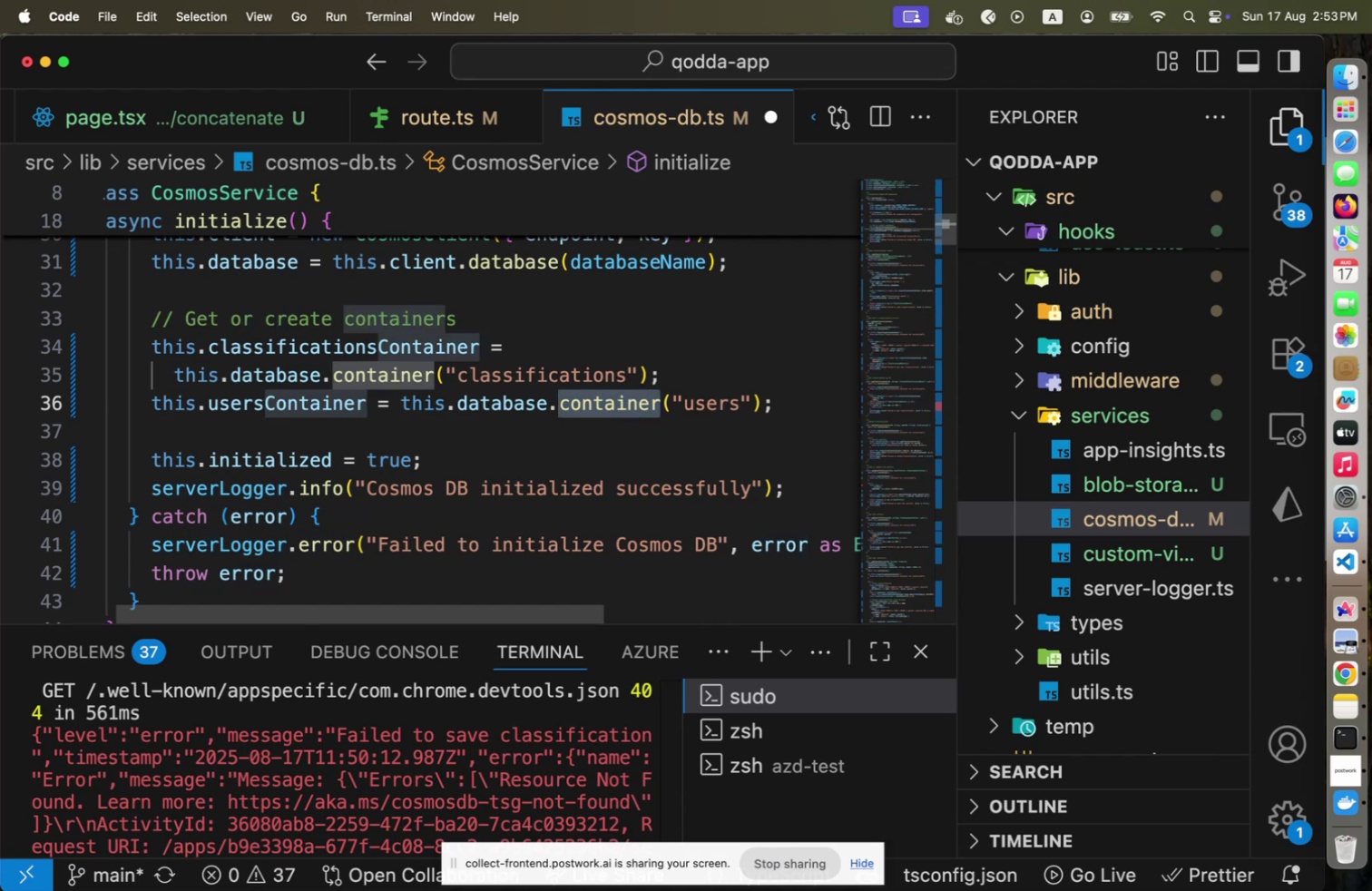 
type(i)
key(Backspace)
type(if)
key(Backspace)
key(Backspace)
type(co)
key(Backspace)
 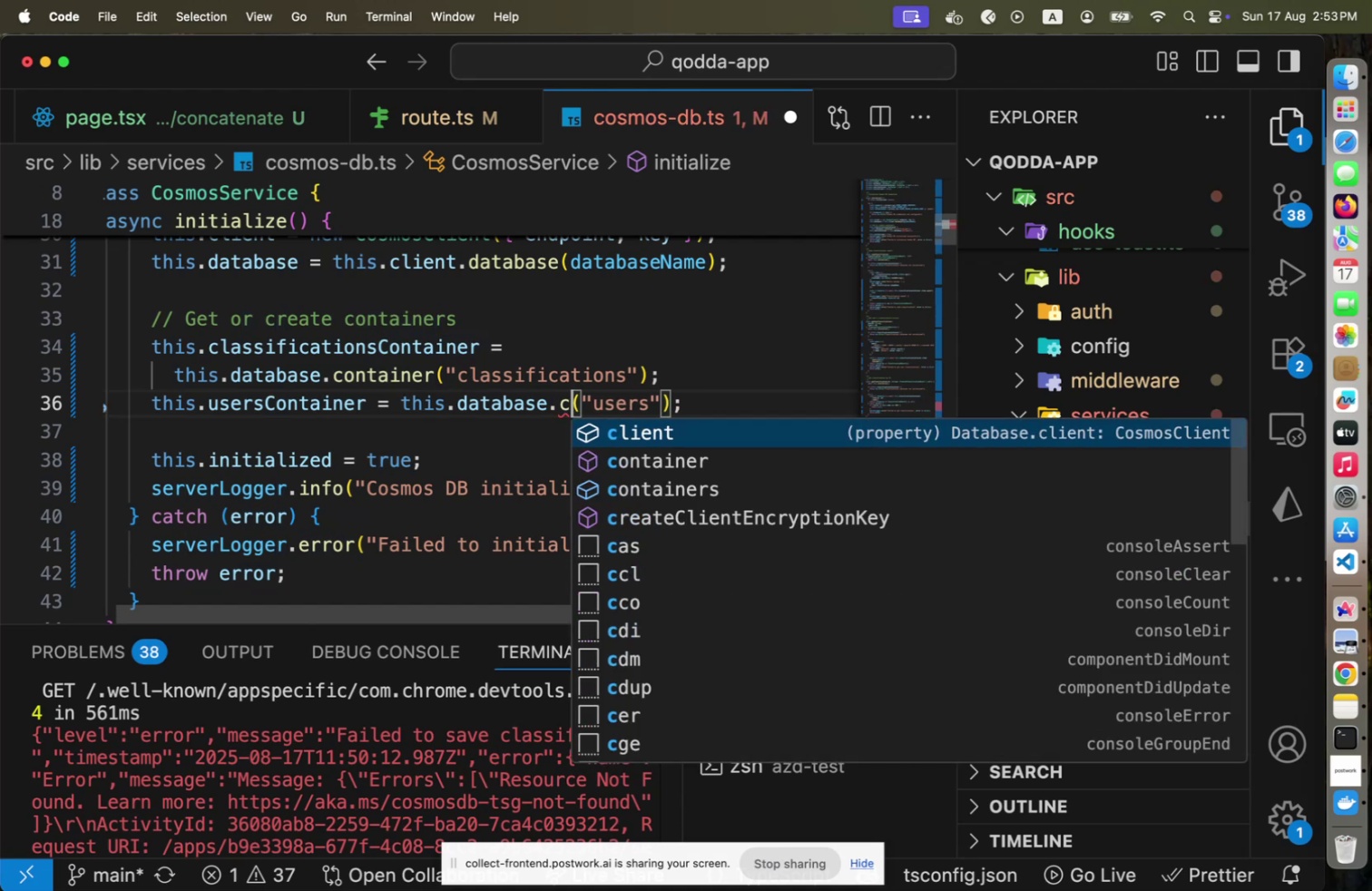 
key(ArrowDown)
 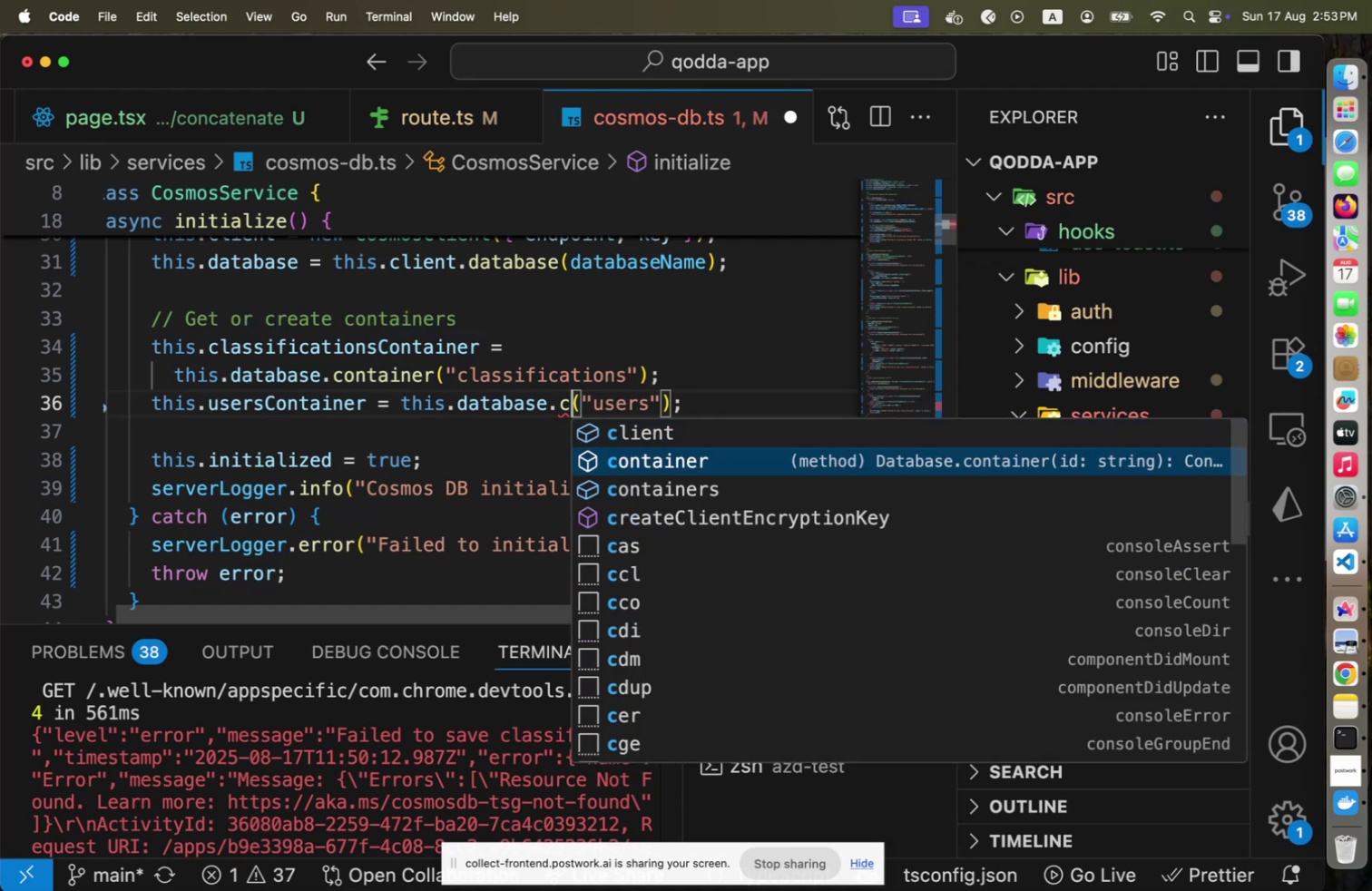 
key(ArrowDown)
 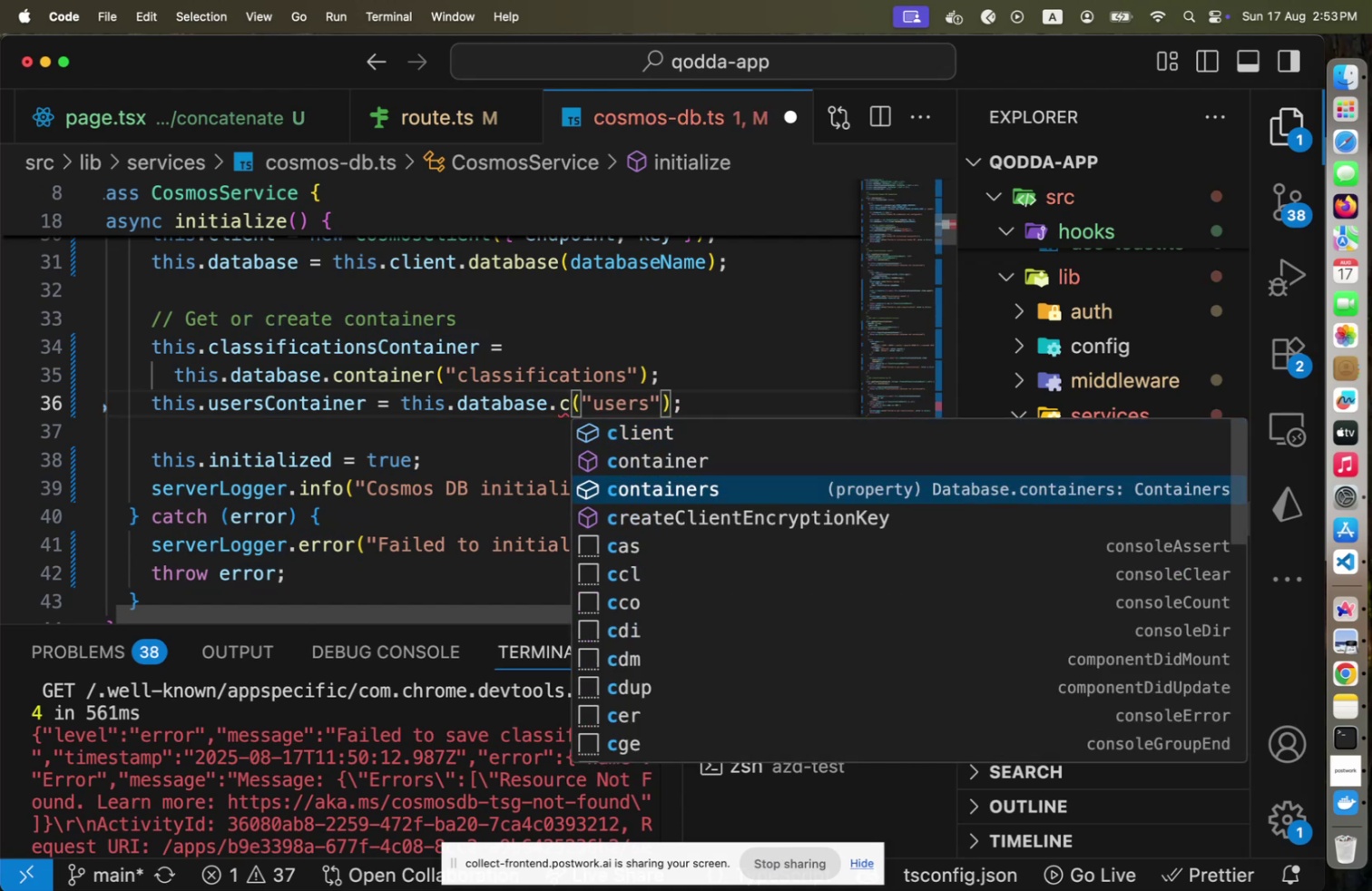 
key(ArrowDown)
 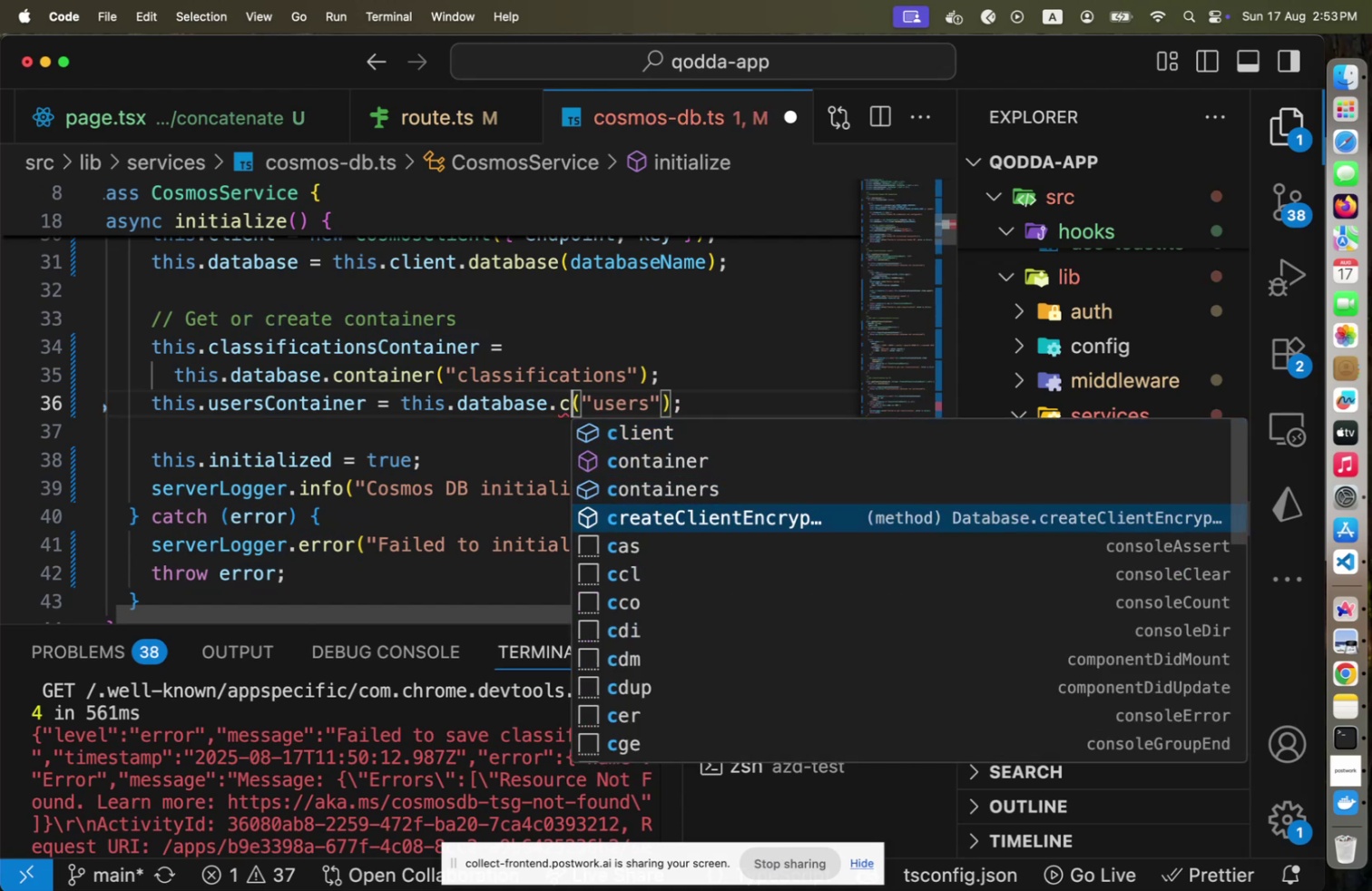 
key(ArrowUp)
 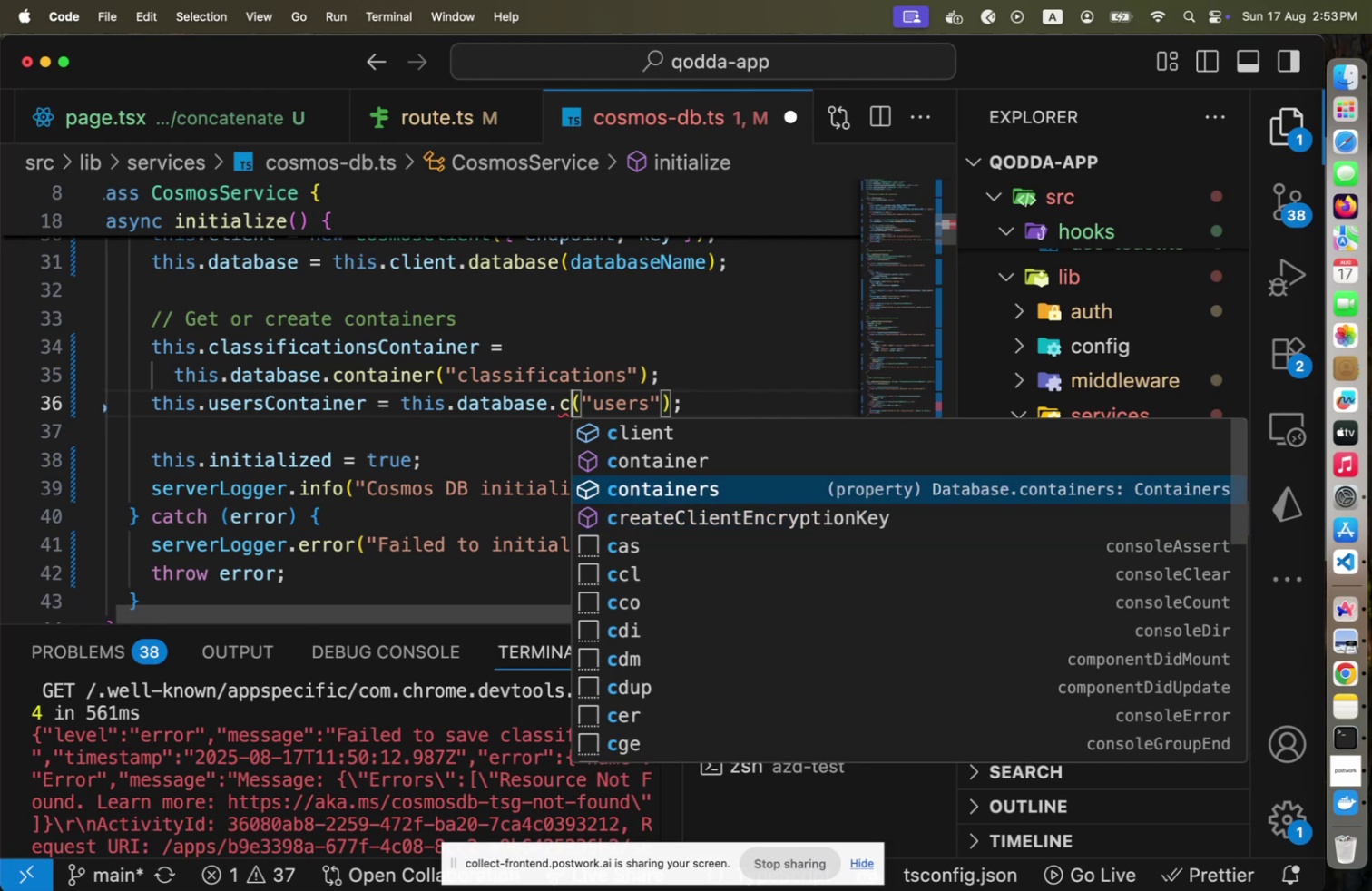 
type(re)
 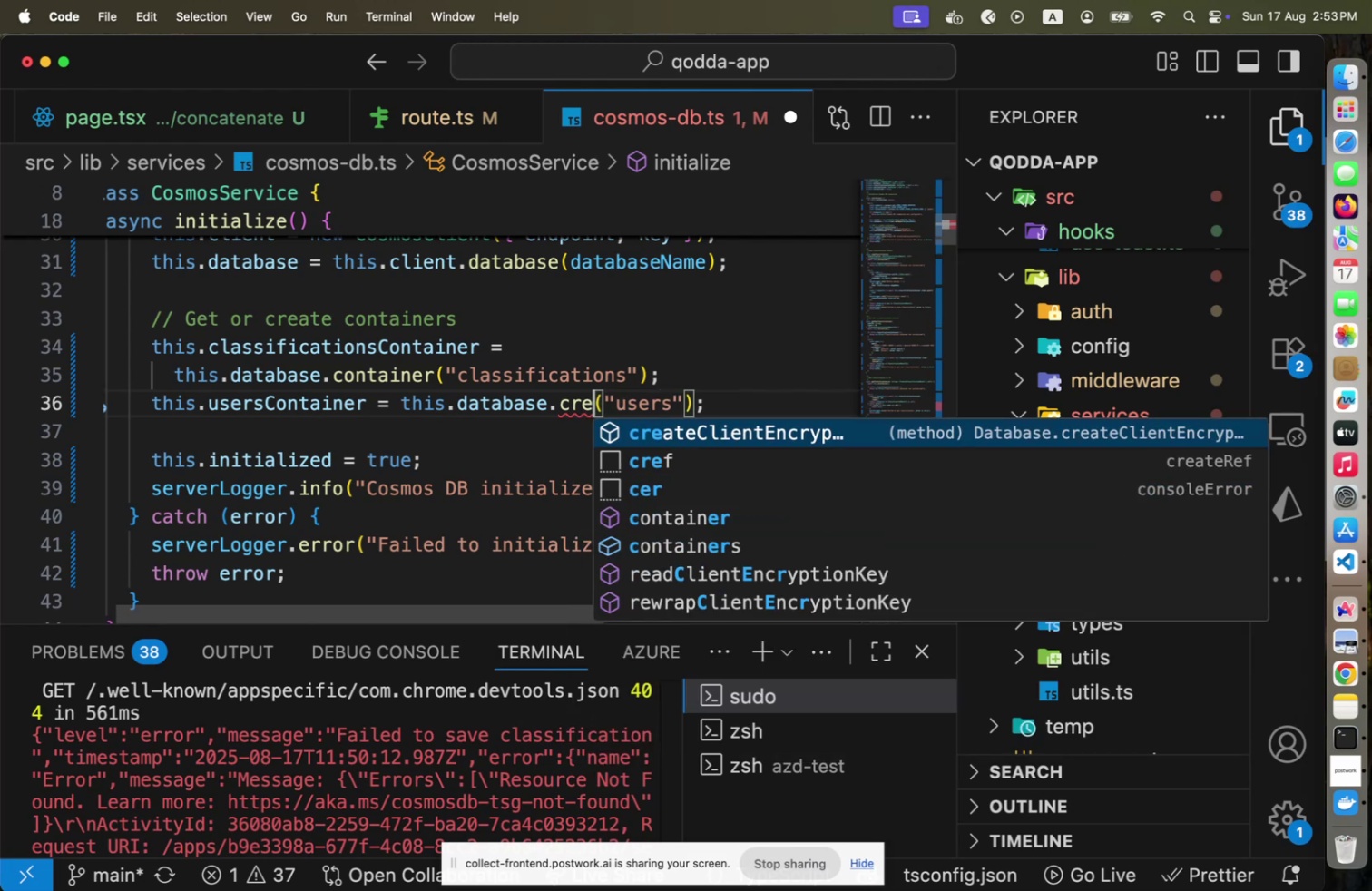 
hold_key(key=ArrowDown, duration=0.37)
 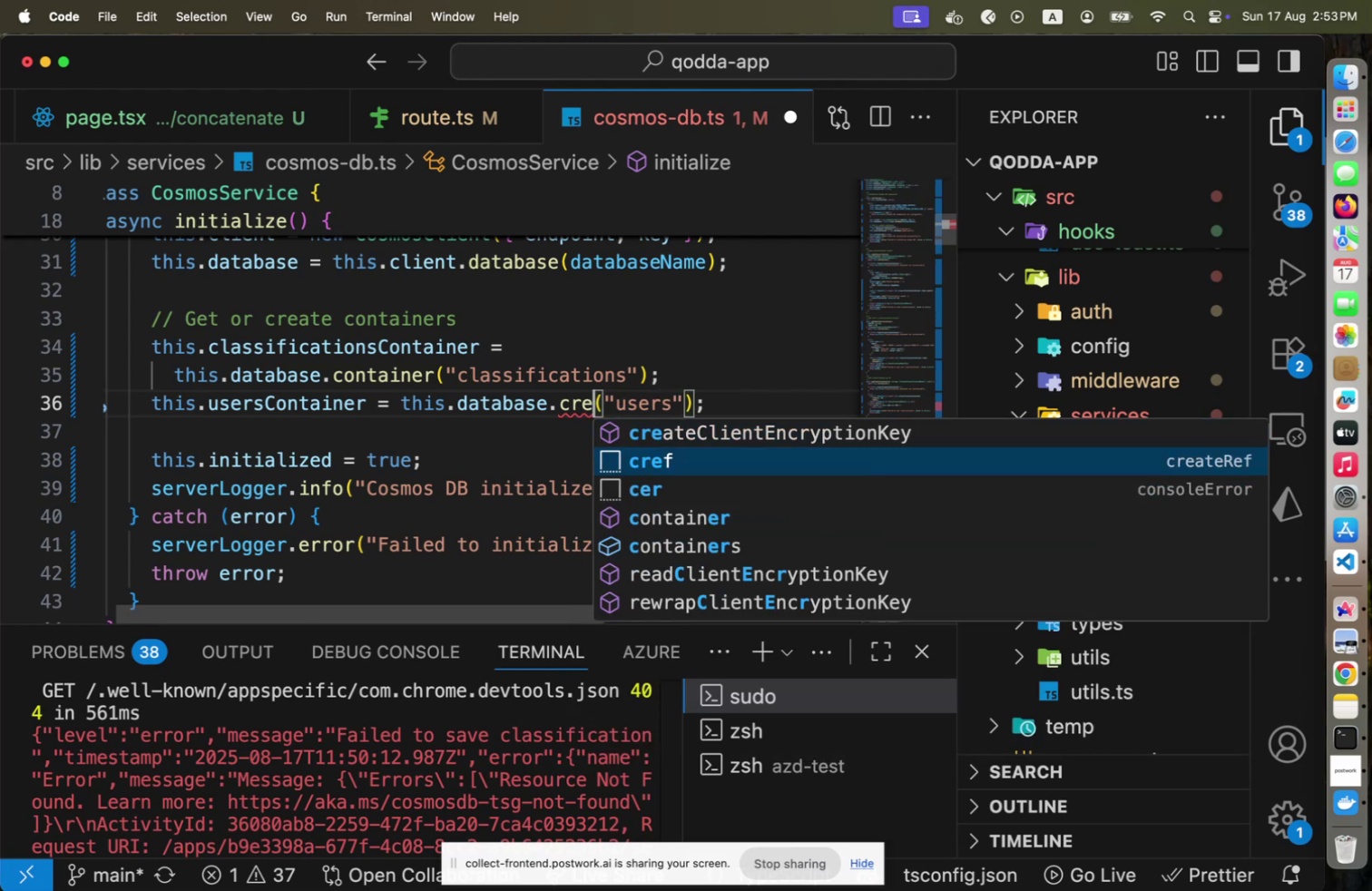 
key(Backspace)
key(Backspace)
key(Backspace)
type(if)
key(Backspace)
key(Backspace)
type(con)
 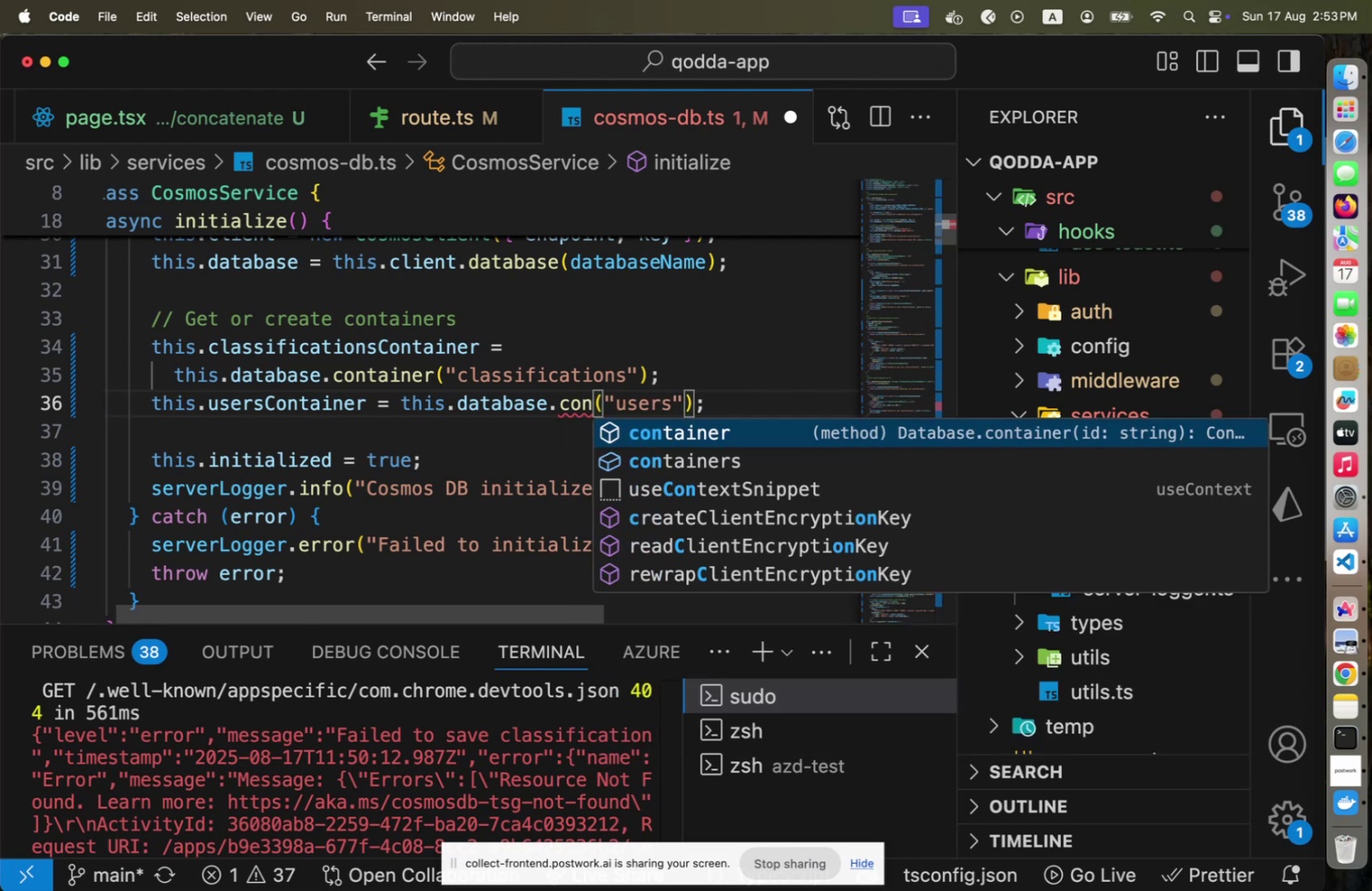 
hold_key(key=ArrowDown, duration=0.64)
 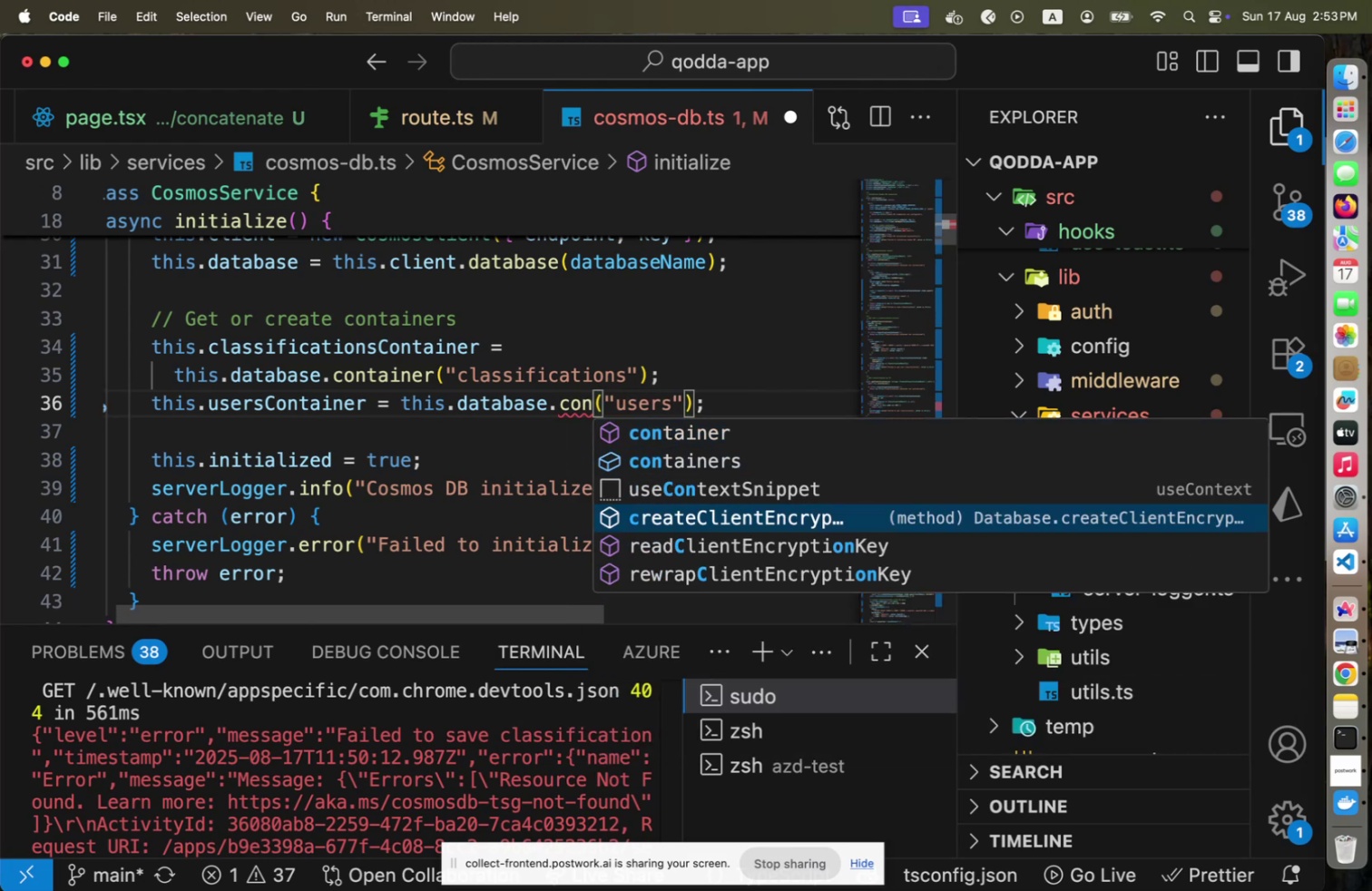 
hold_key(key=ArrowDown, duration=0.78)
 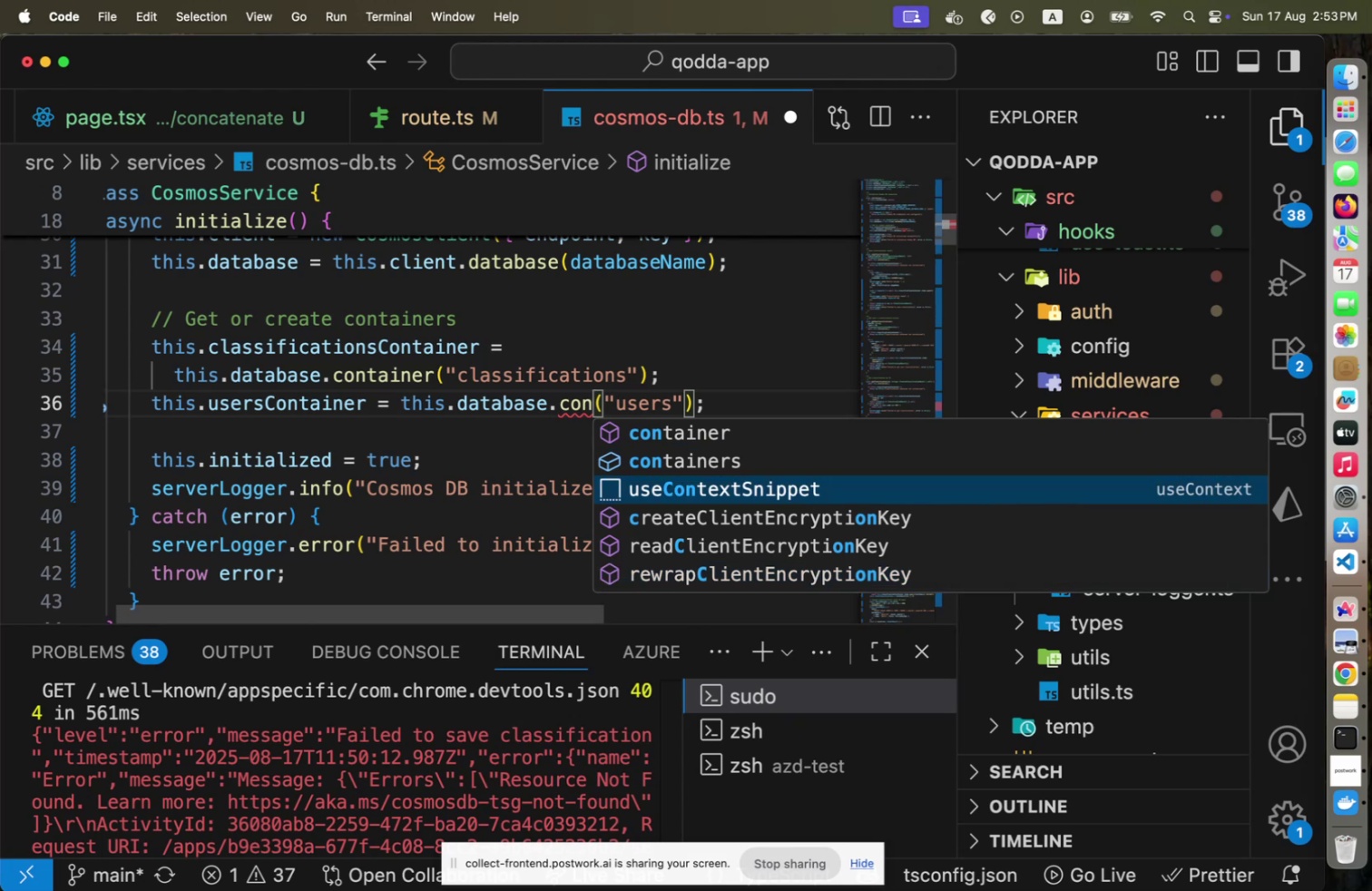 
key(ArrowDown)
 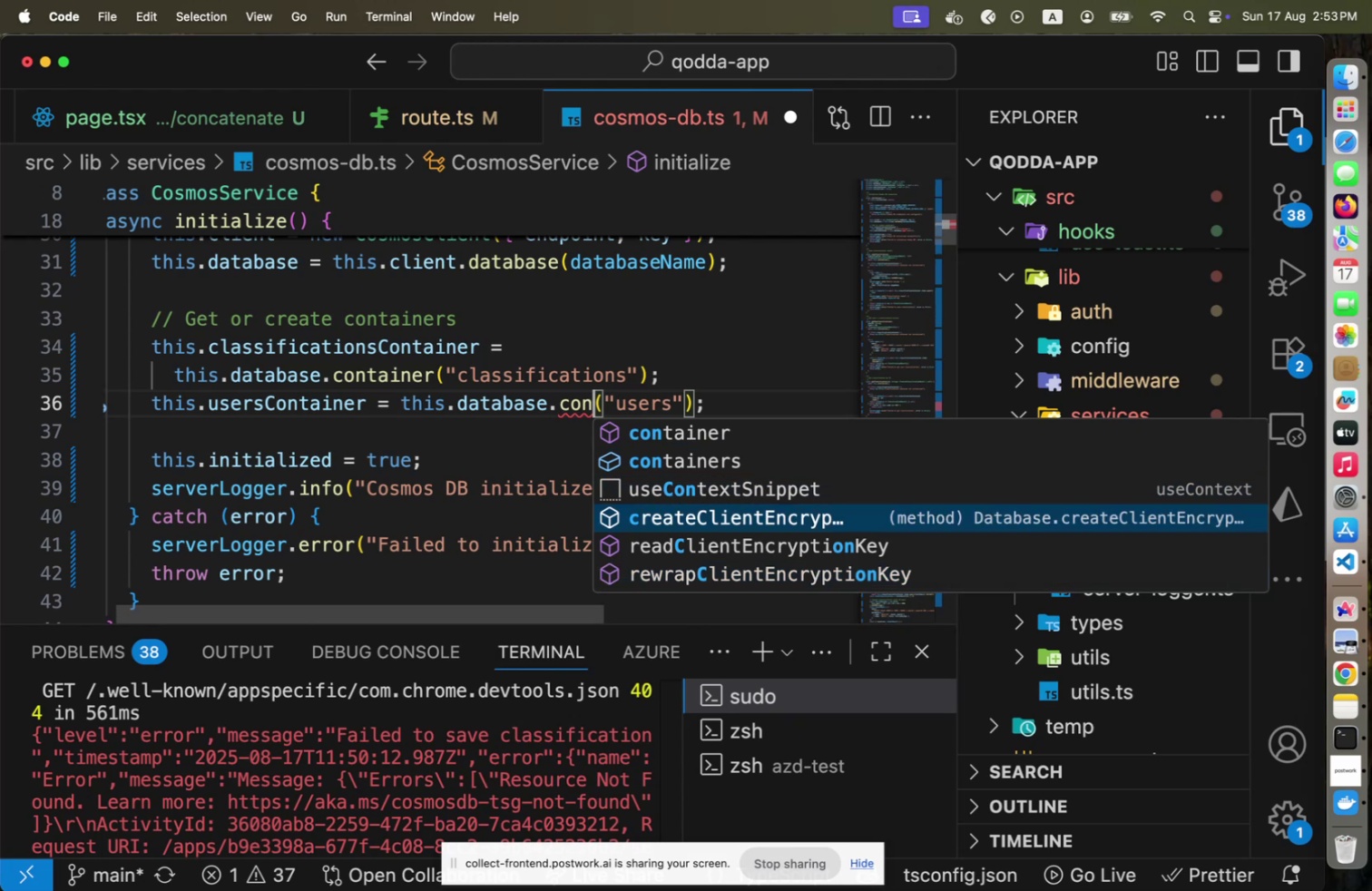 
key(ArrowDown)
 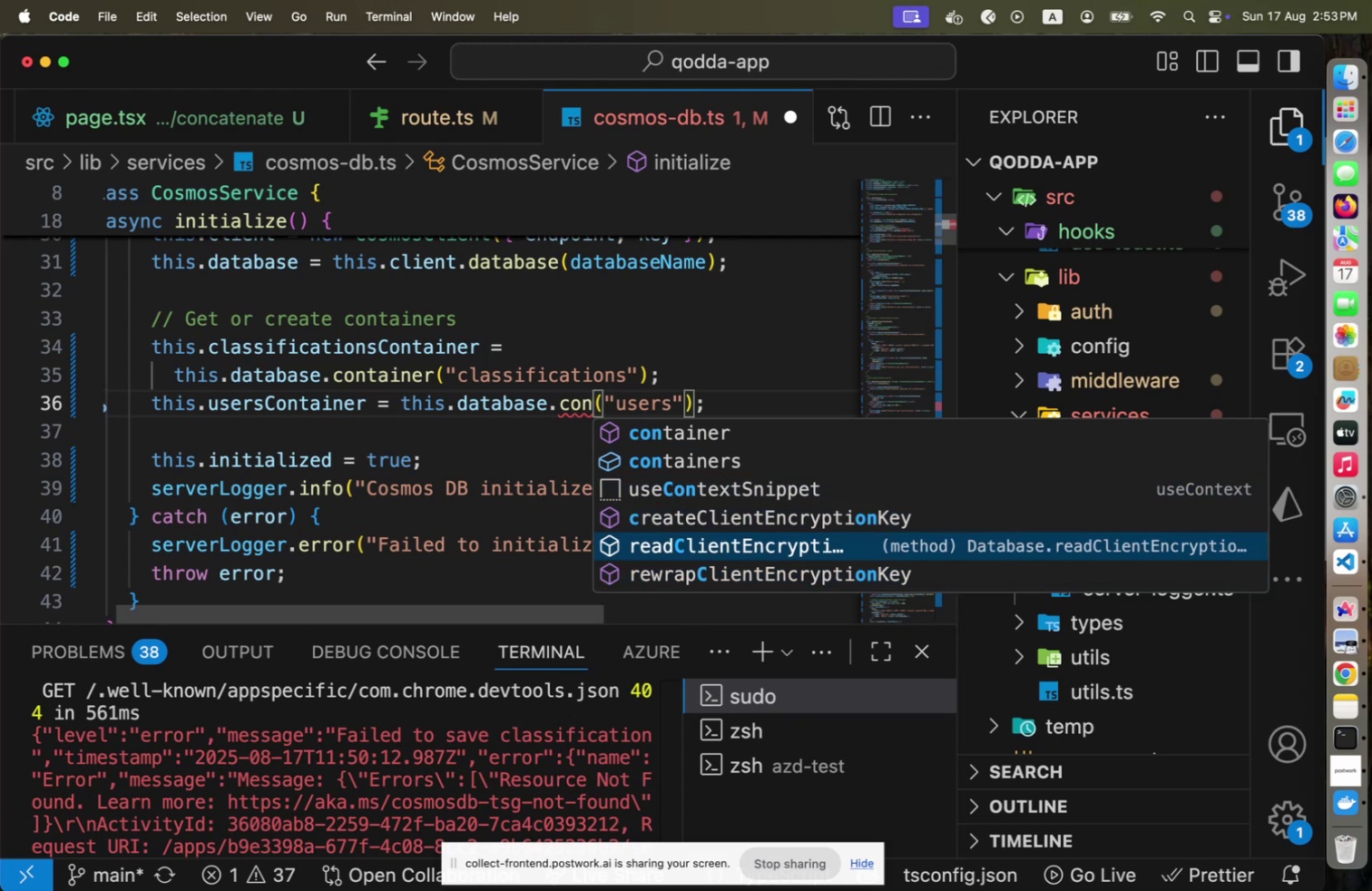 
key(Backspace)
key(Backspace)
key(Backspace)
type(if)
key(Backspace)
key(Backspace)
key(Backspace)
type(.)
 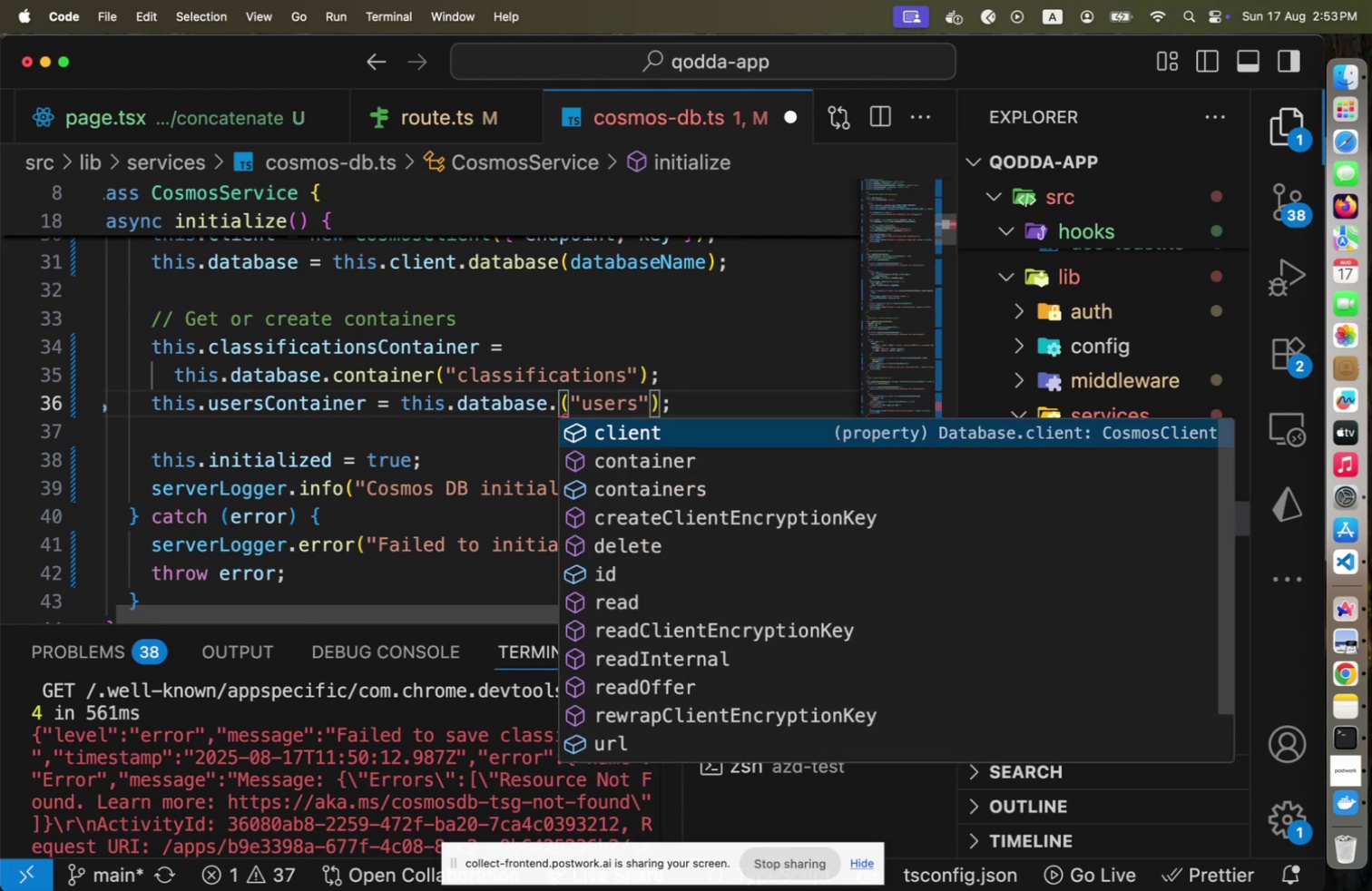 
hold_key(key=ArrowDown, duration=1.0)
 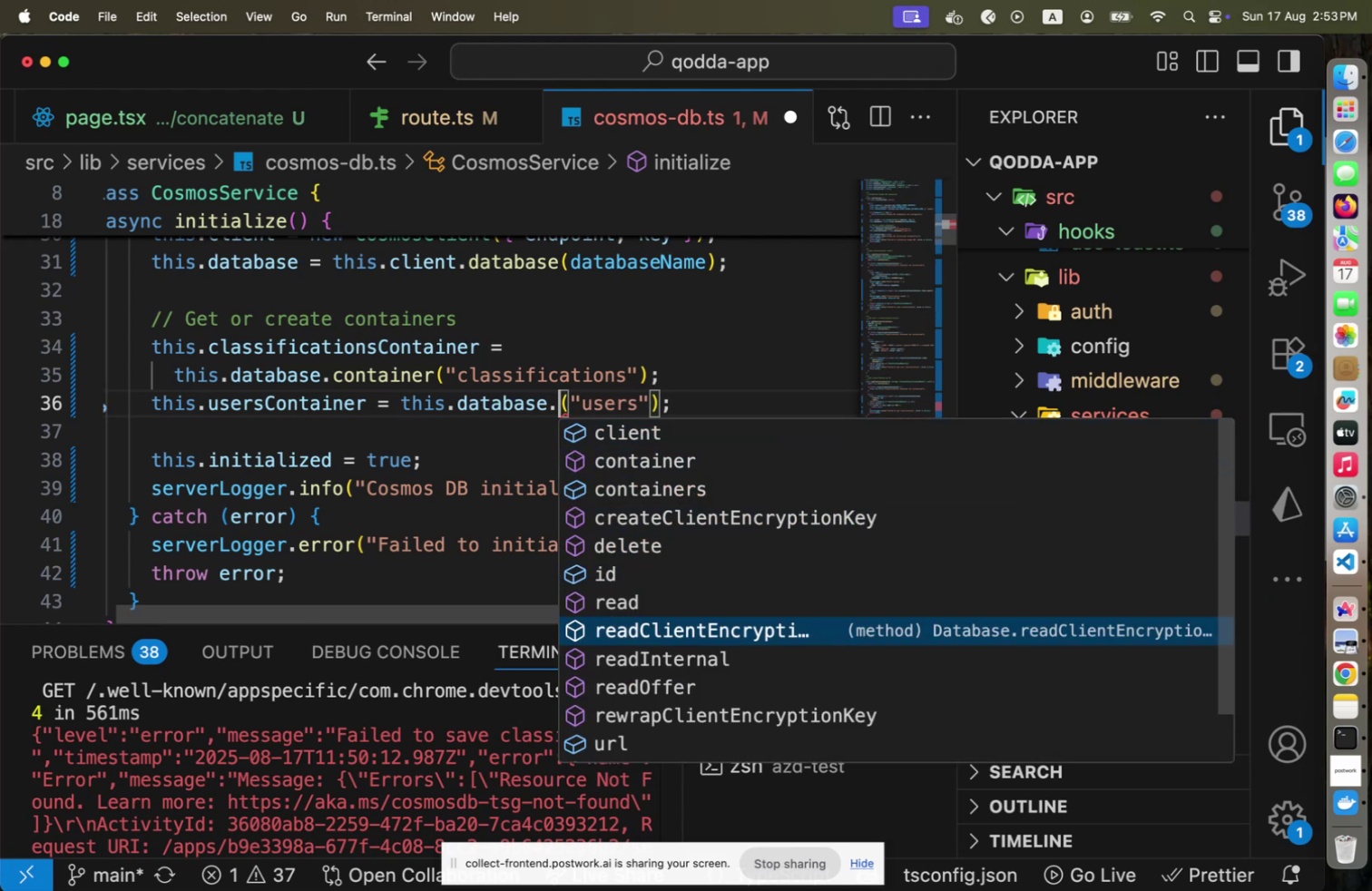 
hold_key(key=ArrowDown, duration=0.79)
 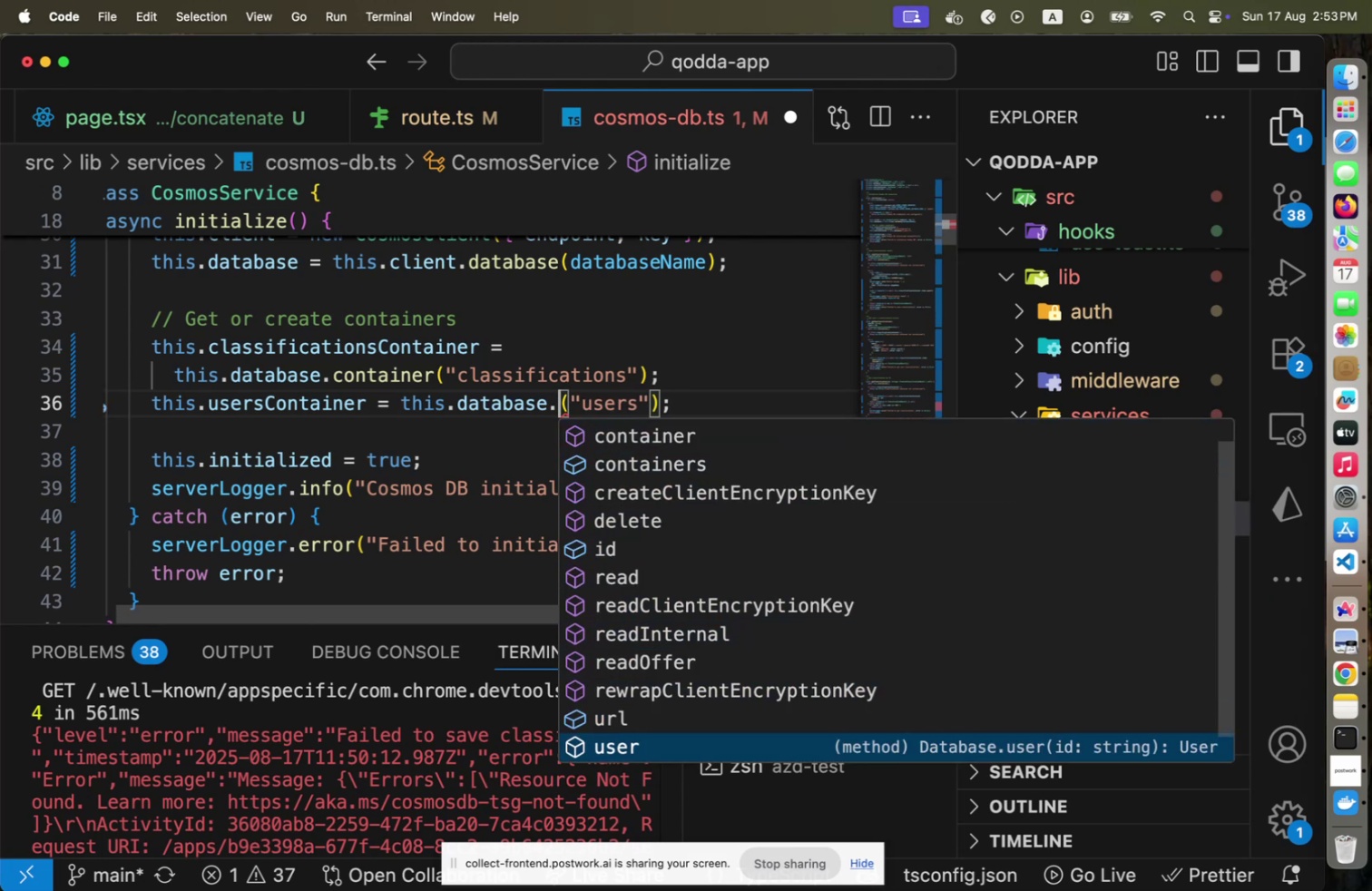 
hold_key(key=ArrowDown, duration=0.72)
 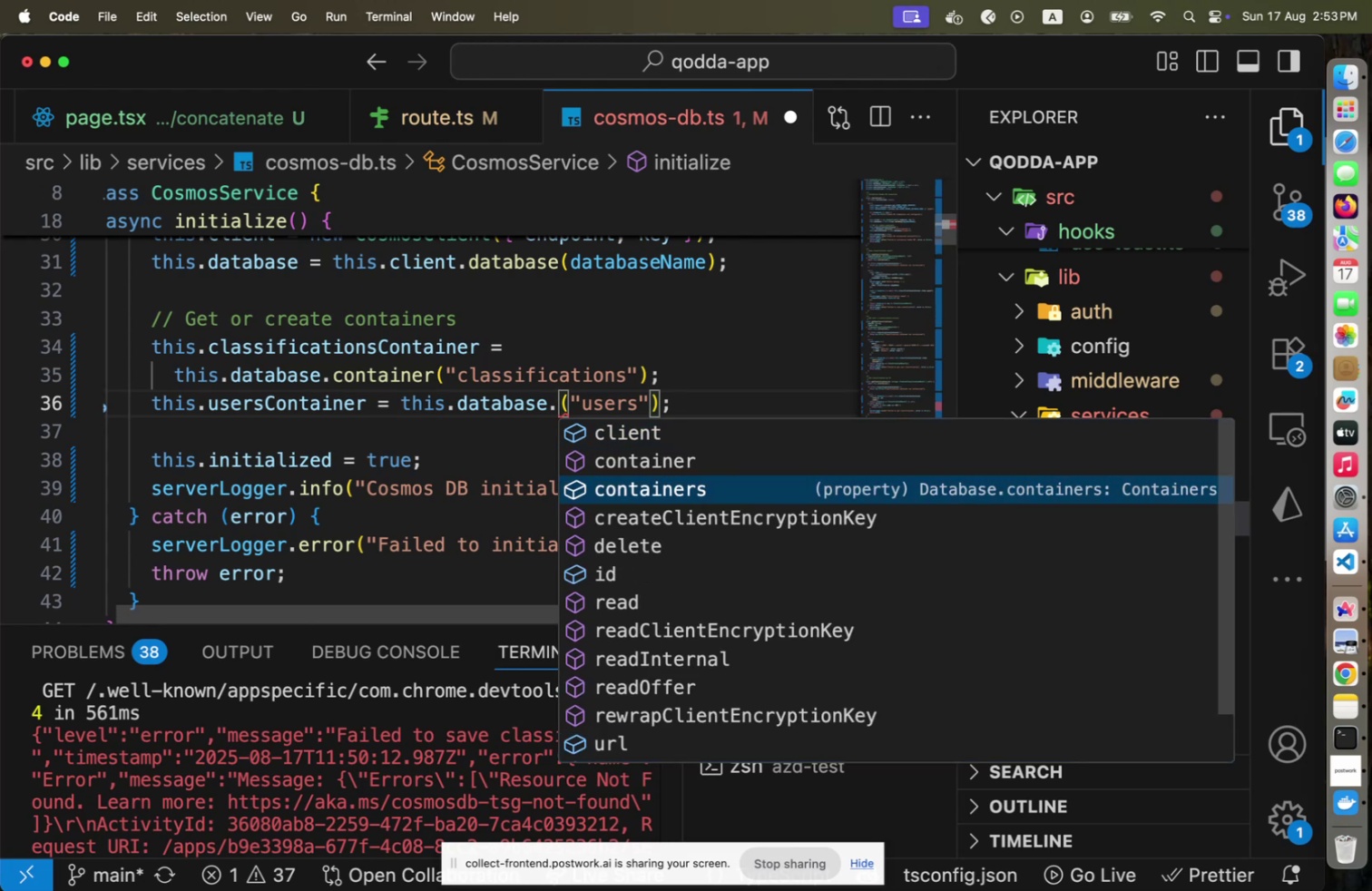 
key(ArrowUp)
 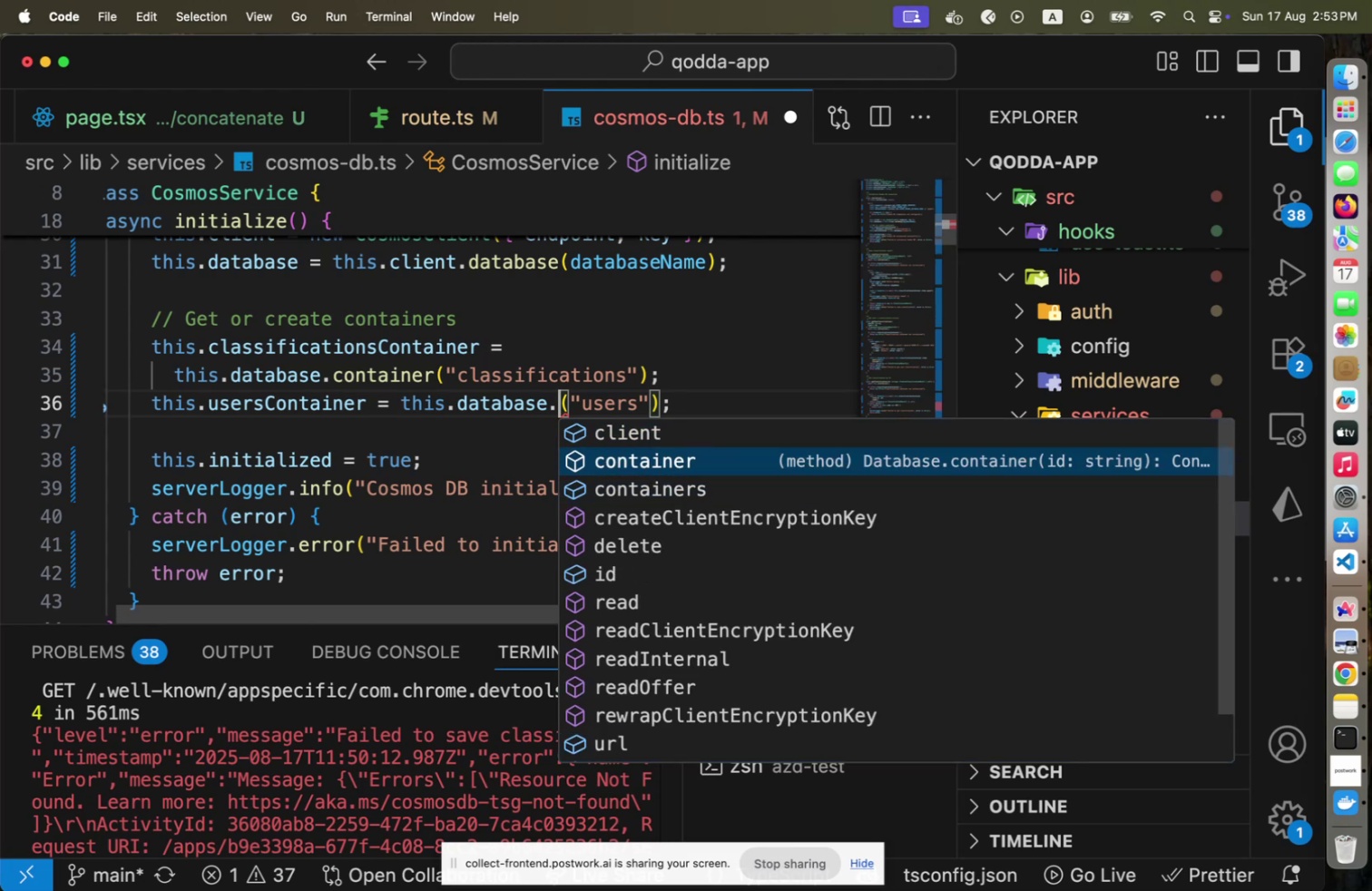 
key(ArrowDown)
 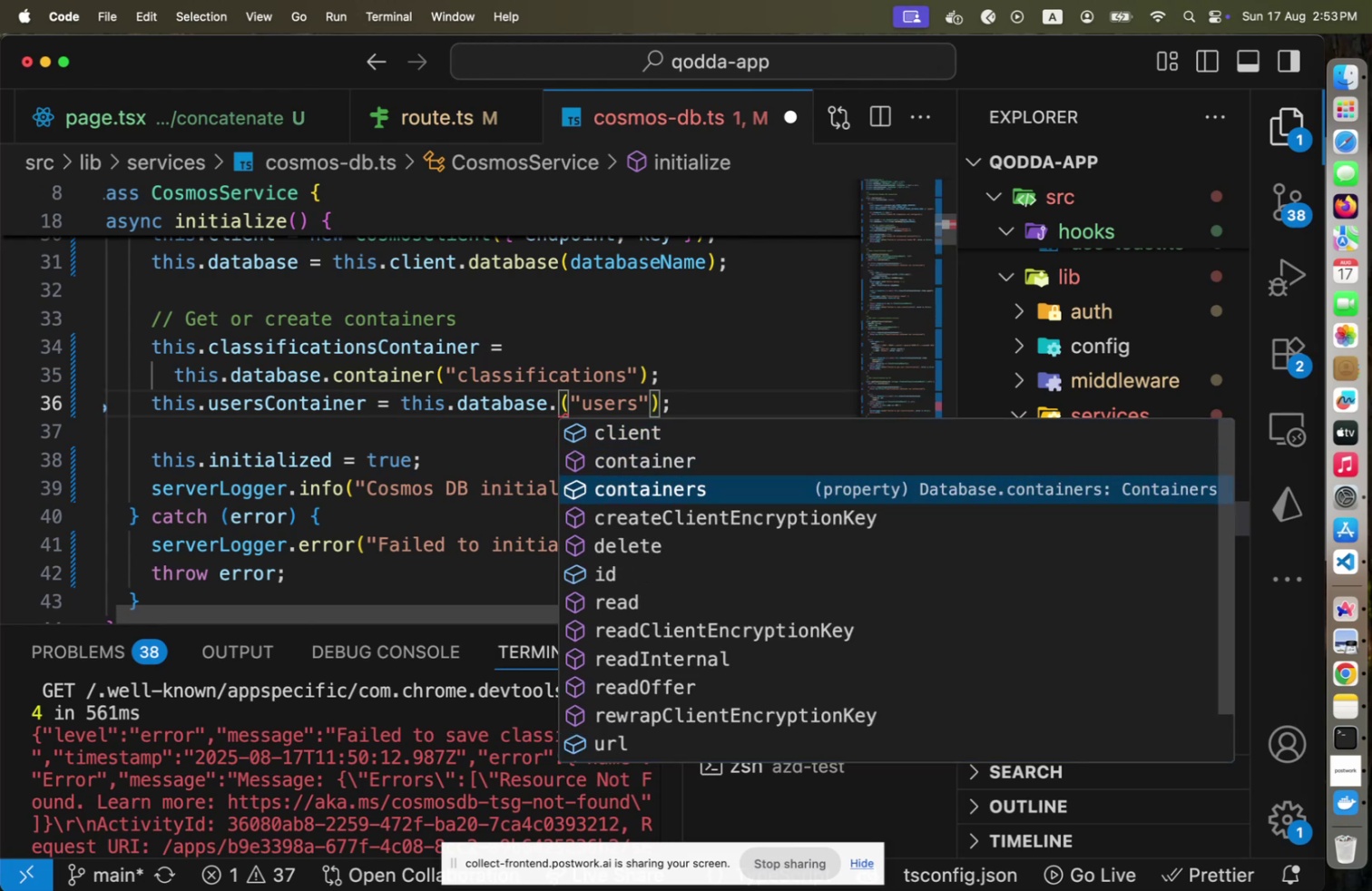 
key(Enter)
 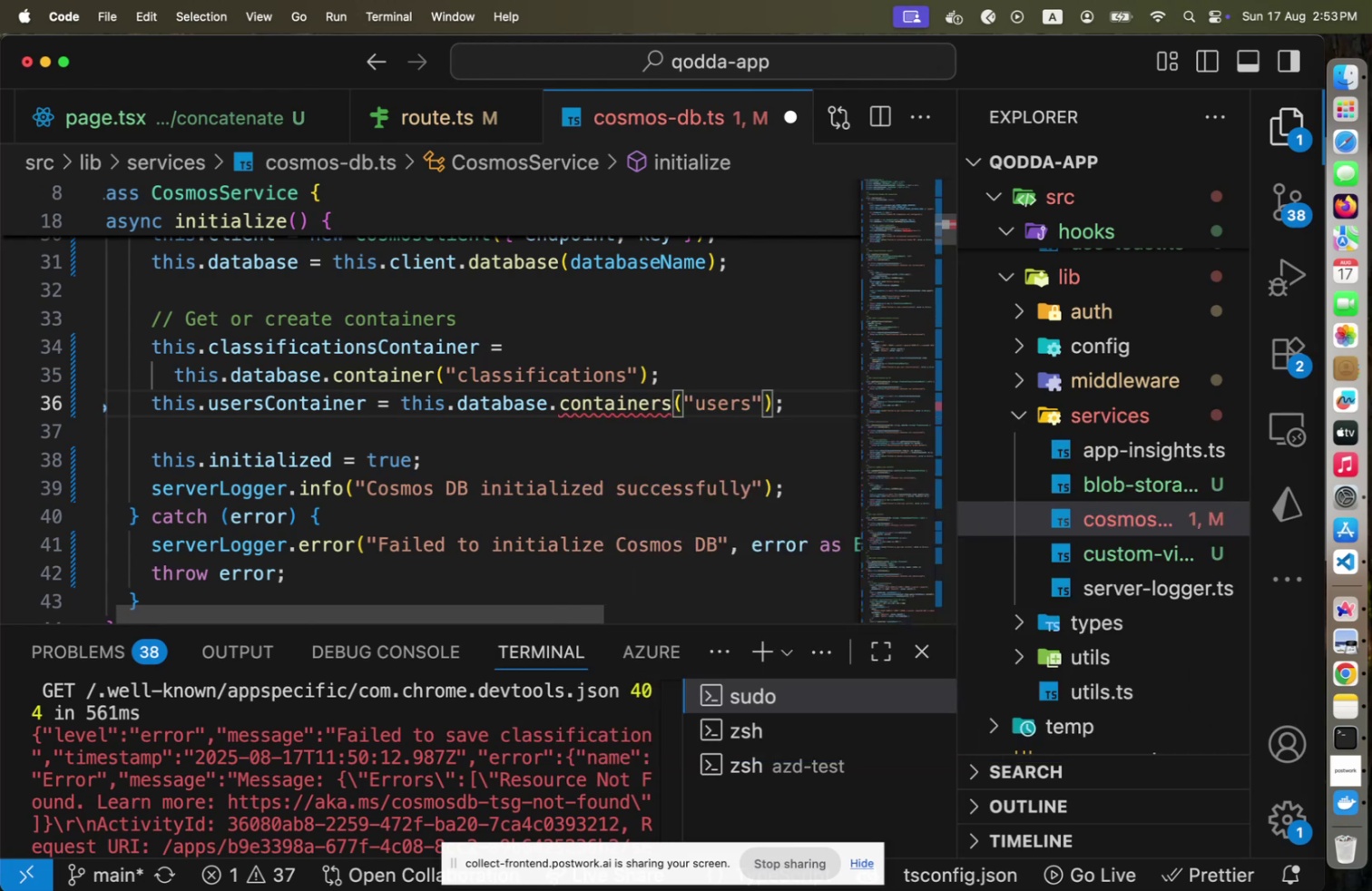 
key(Period)
 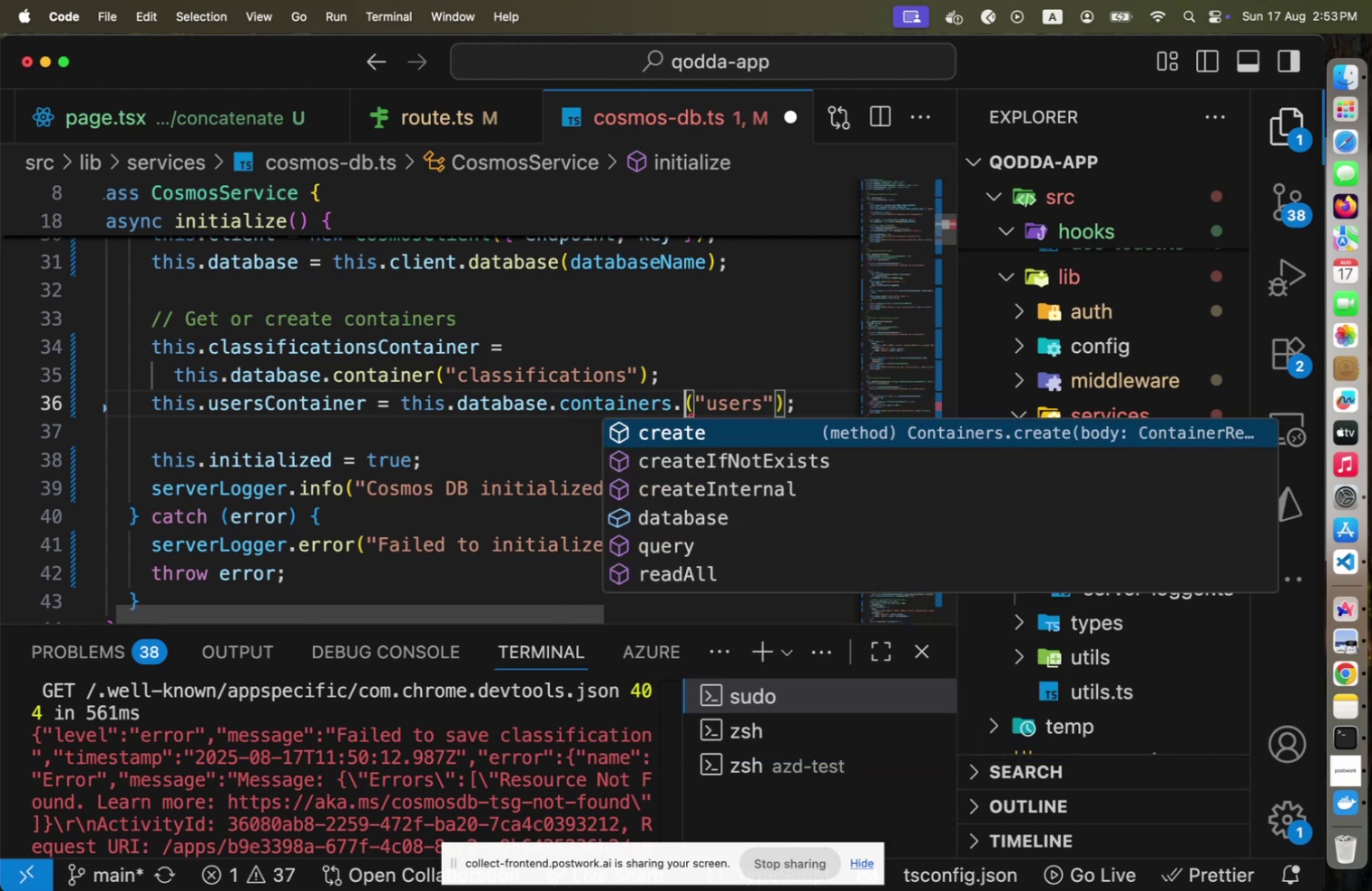 
key(ArrowDown)
 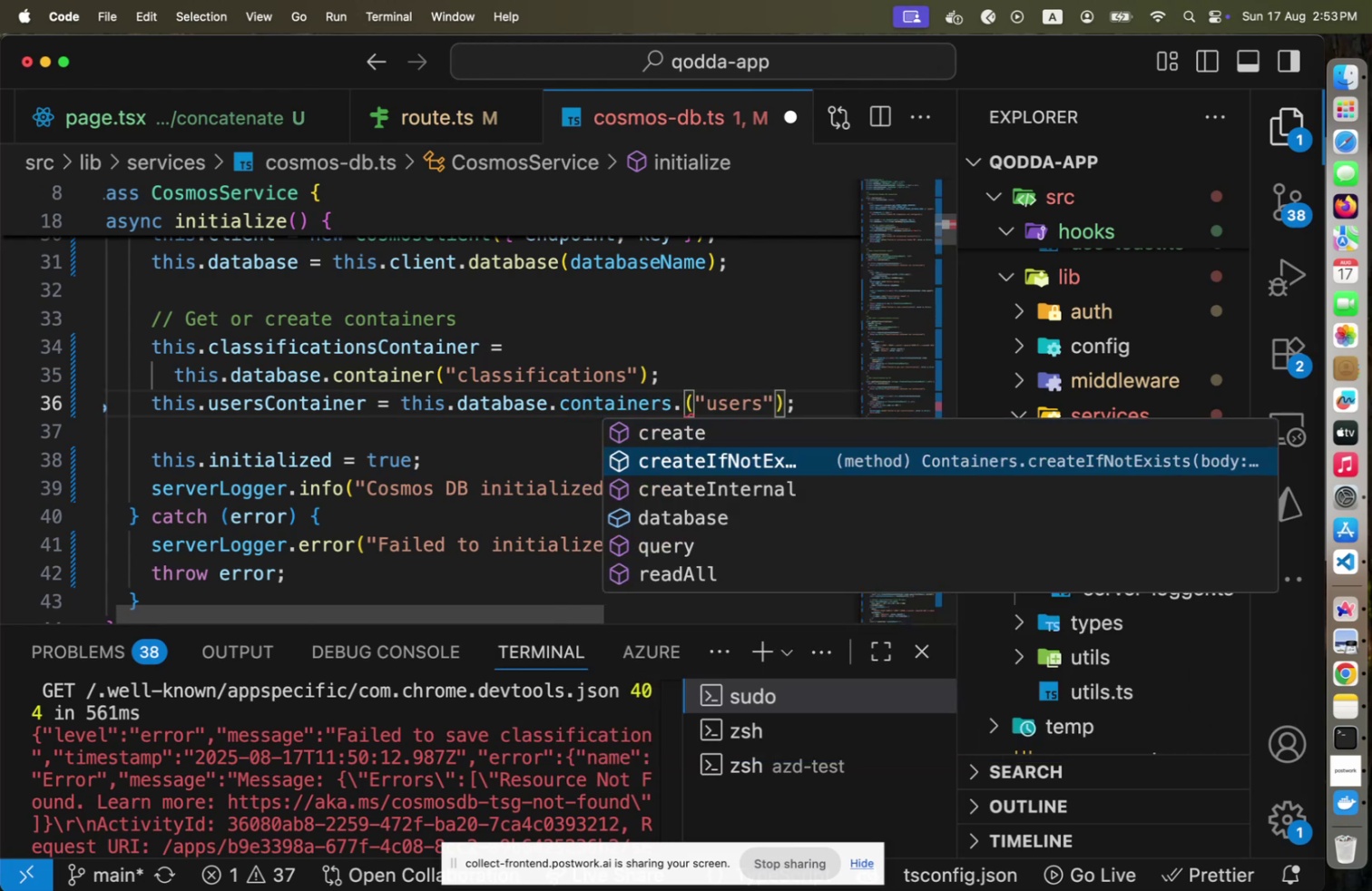 
key(ArrowDown)
 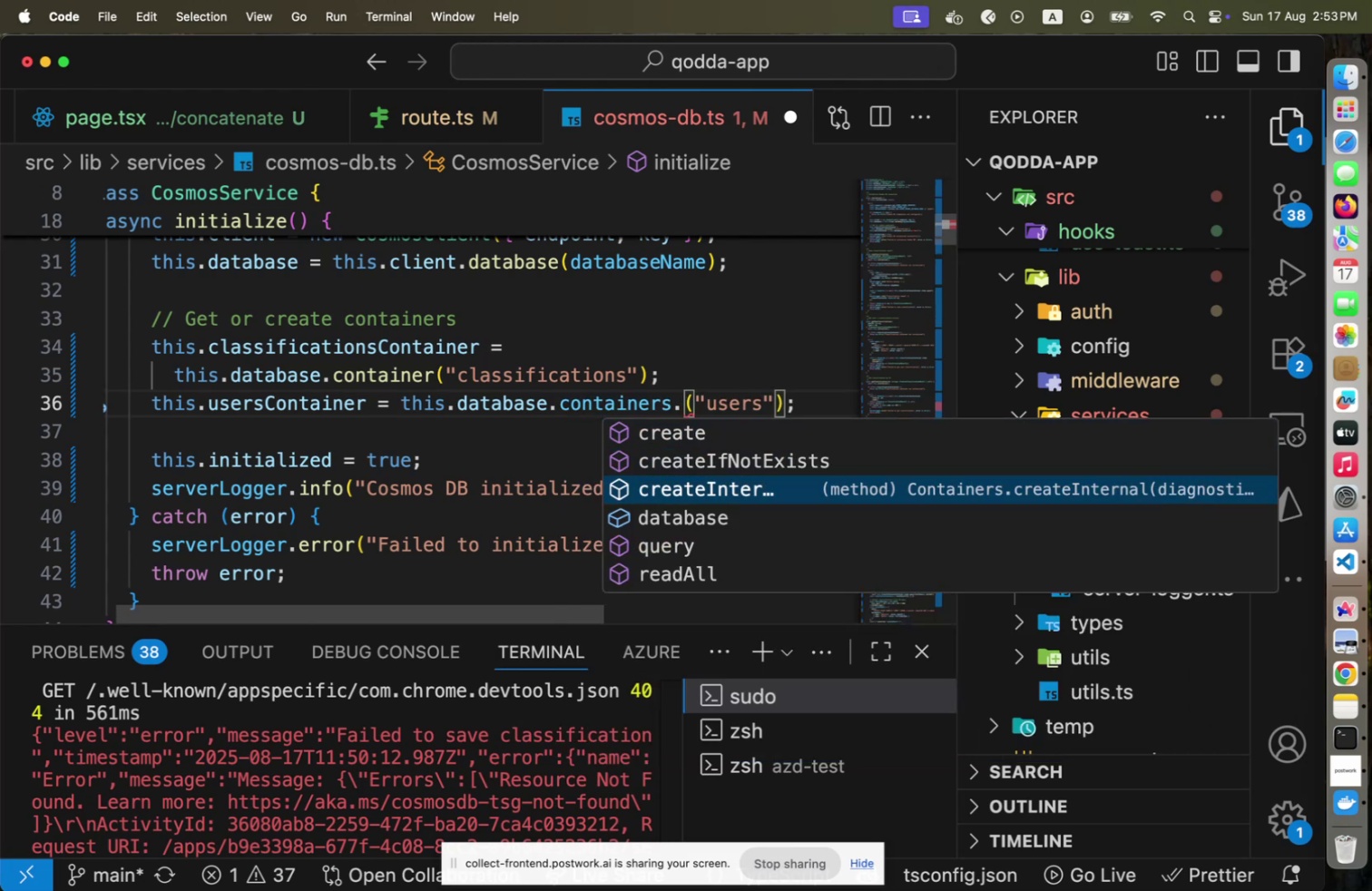 
key(ArrowUp)
 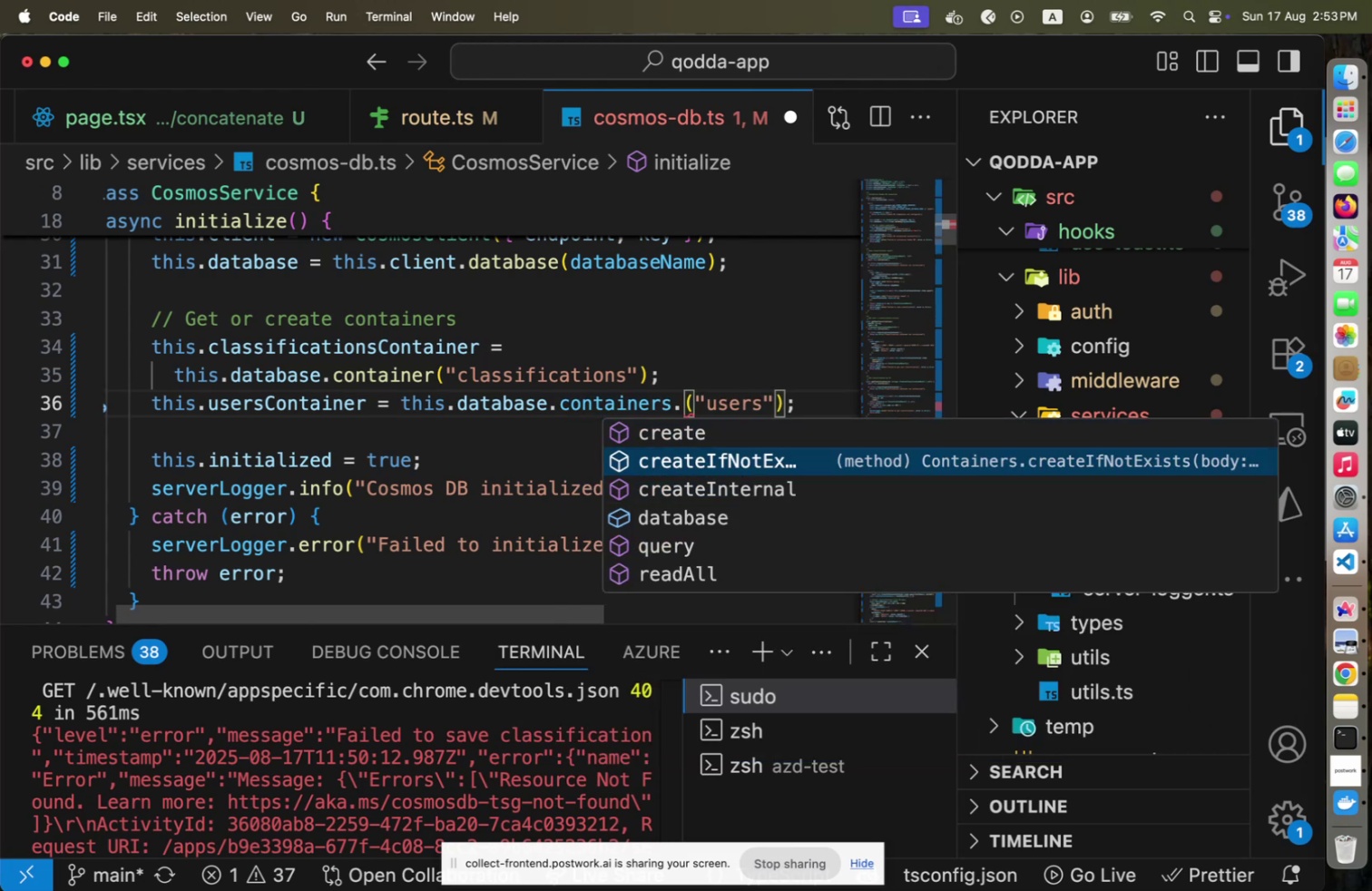 
key(Enter)
 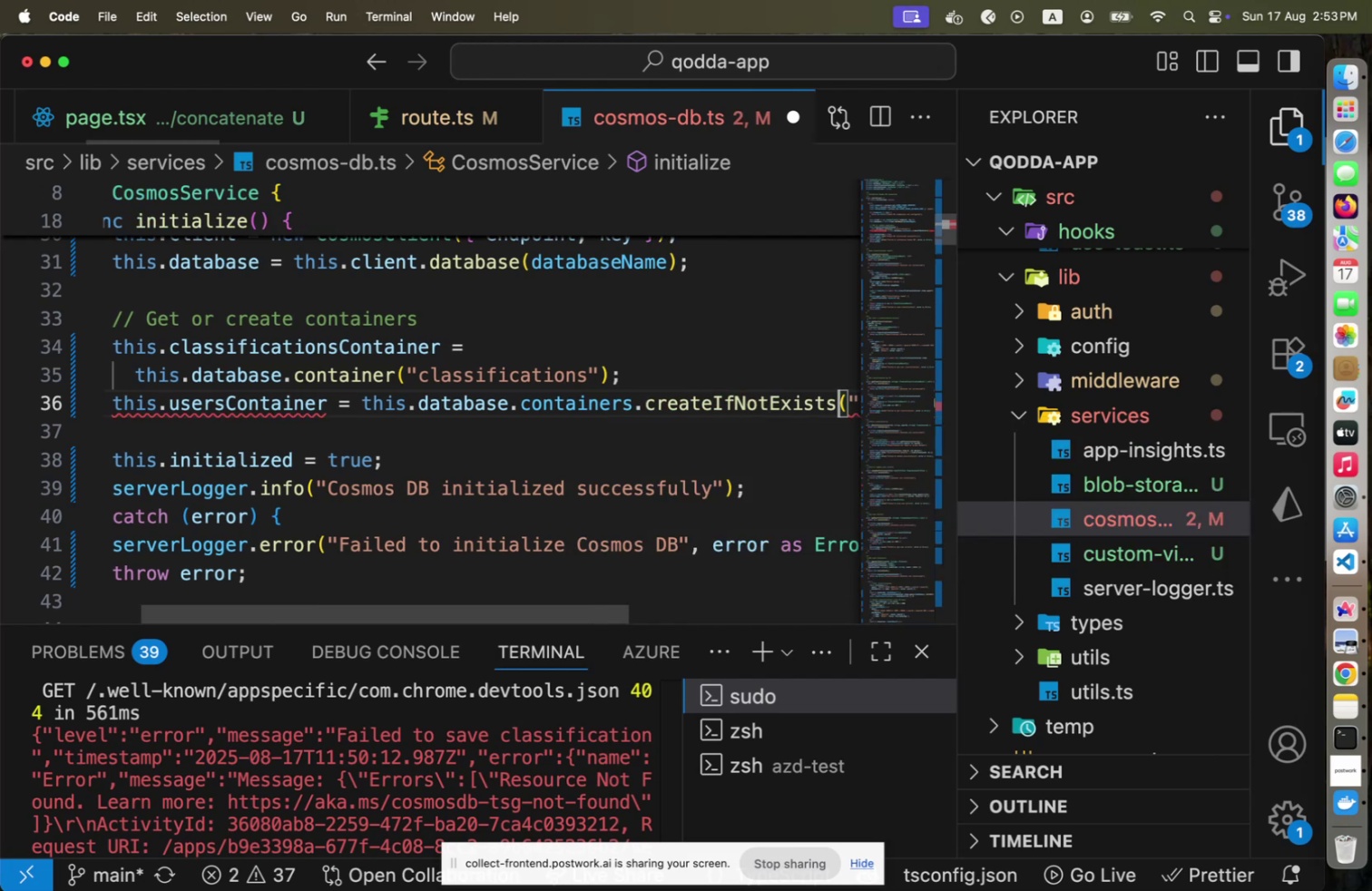 
key(ArrowRight)
 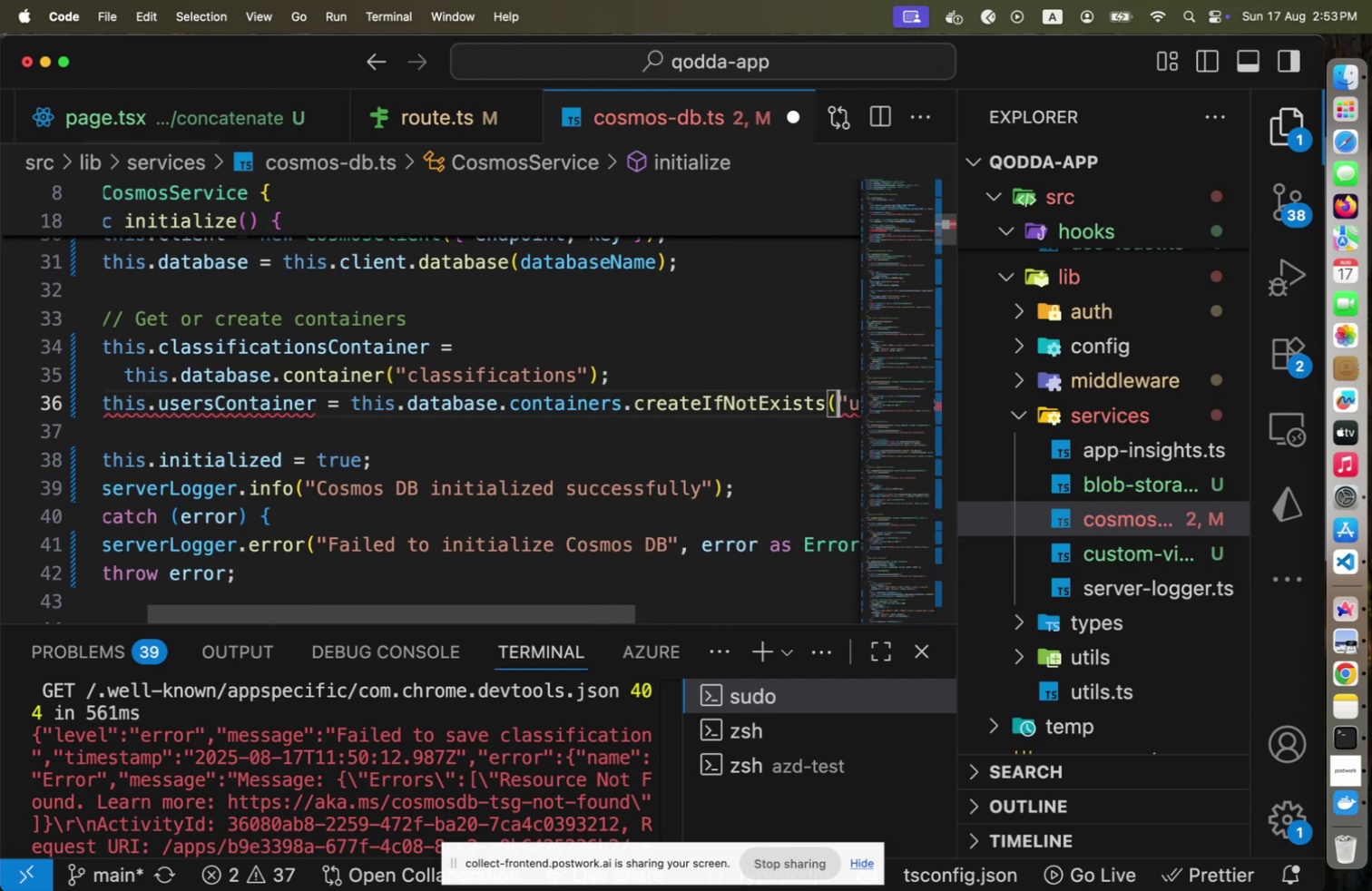 
key(End)
 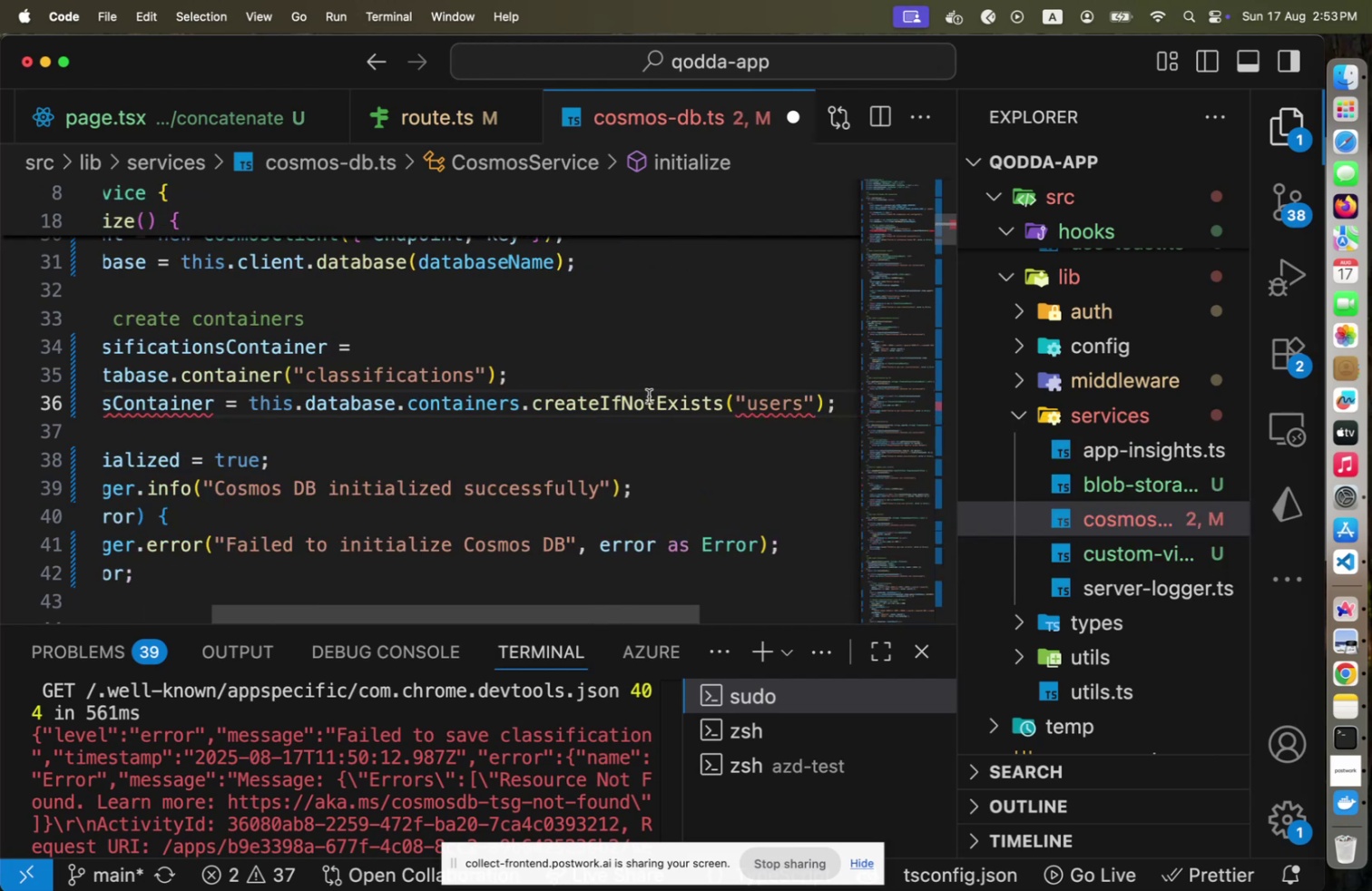 
mouse_move([632, 405])
 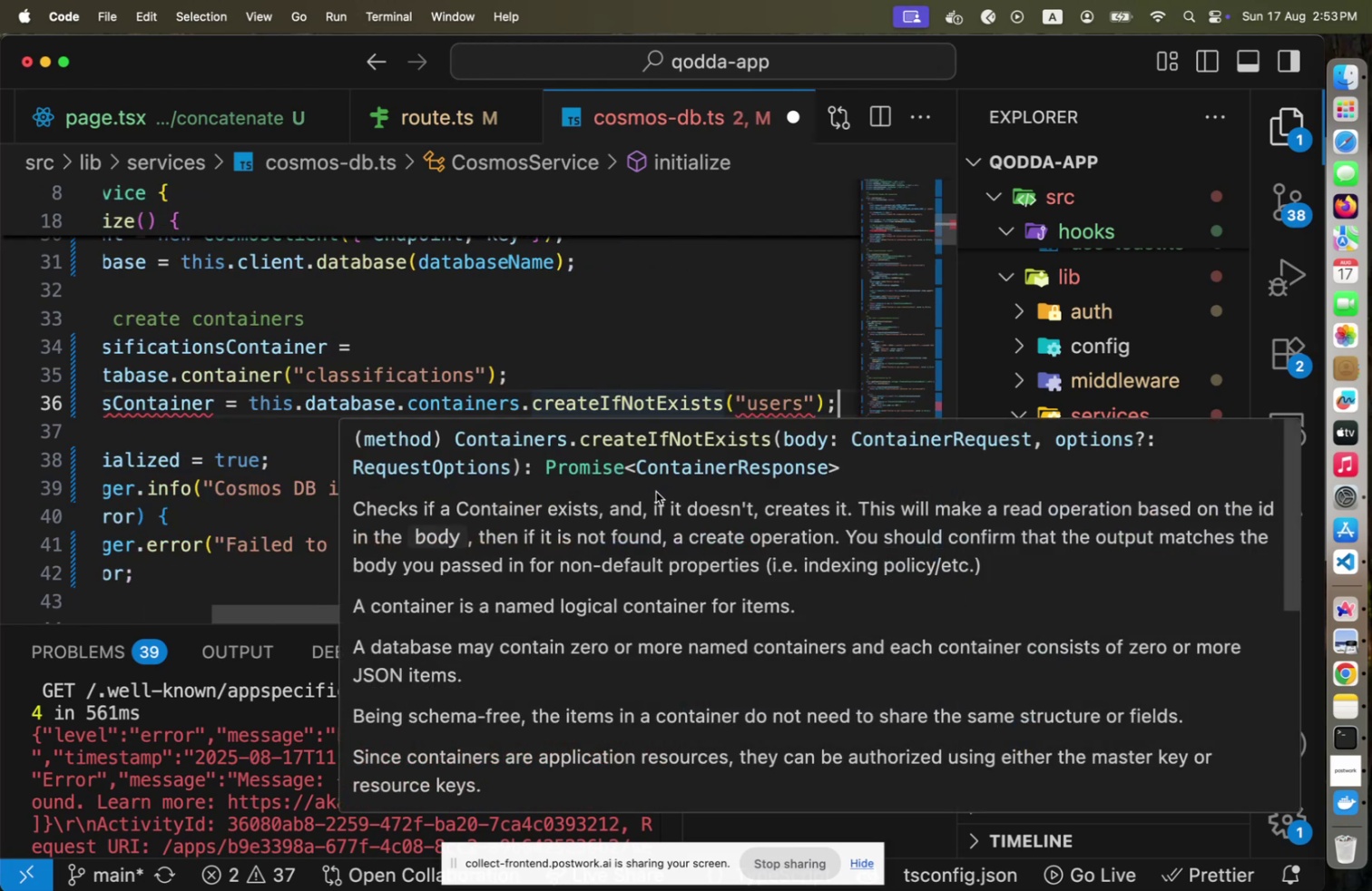 
scroll: coordinate [656, 491], scroll_direction: down, amount: 5.0
 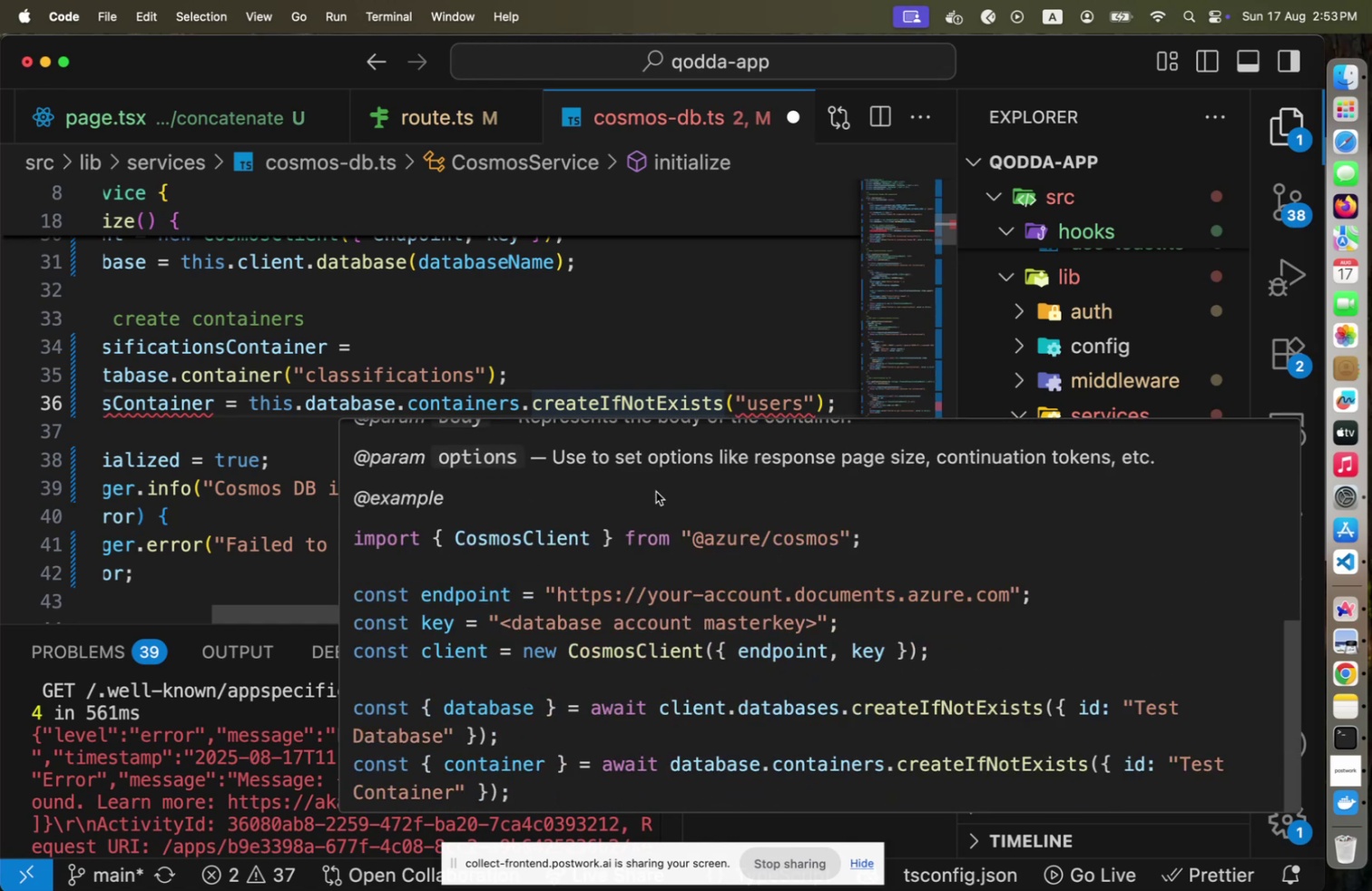 
wait(5.15)
 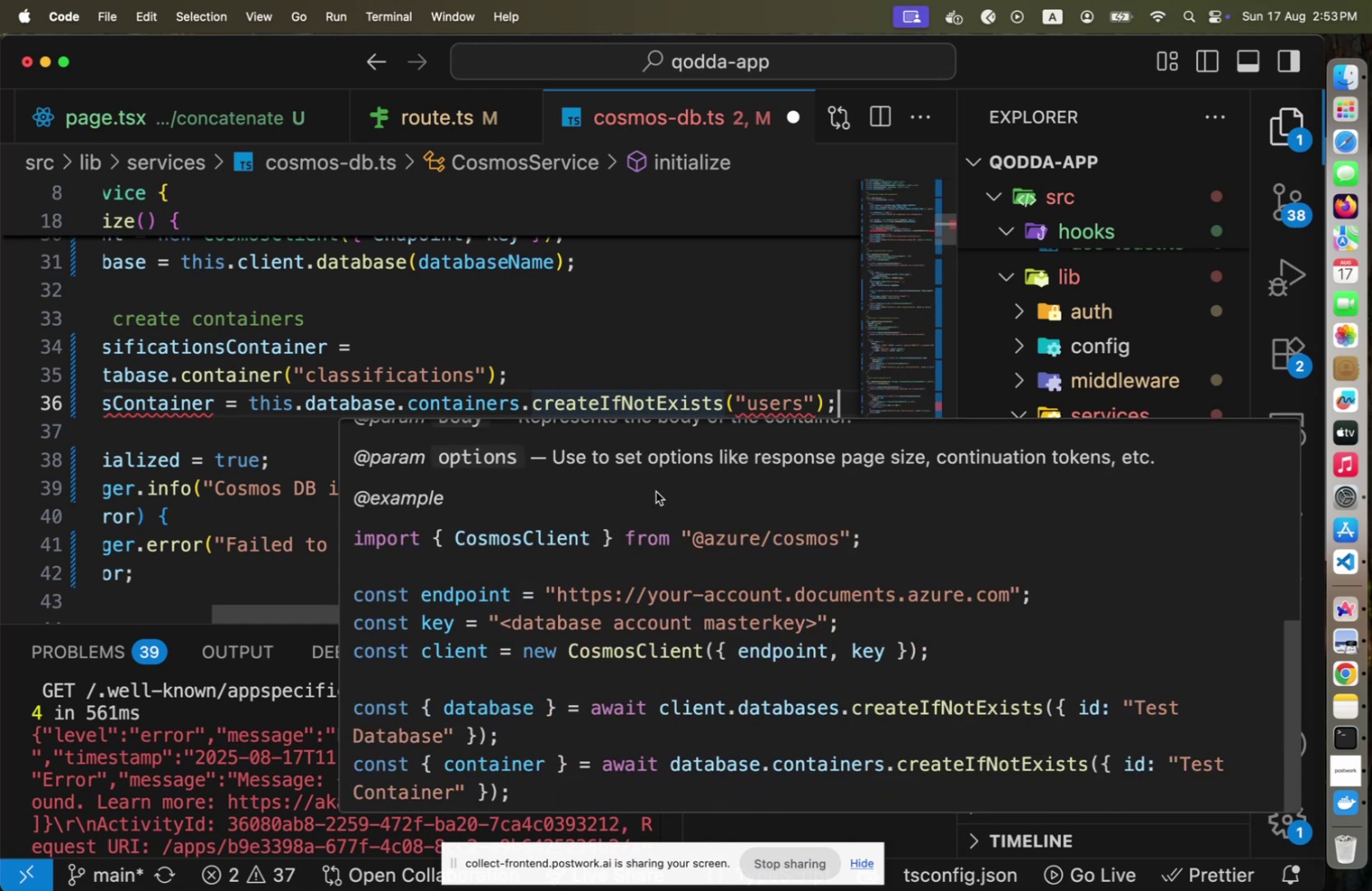 
left_click([732, 397])
 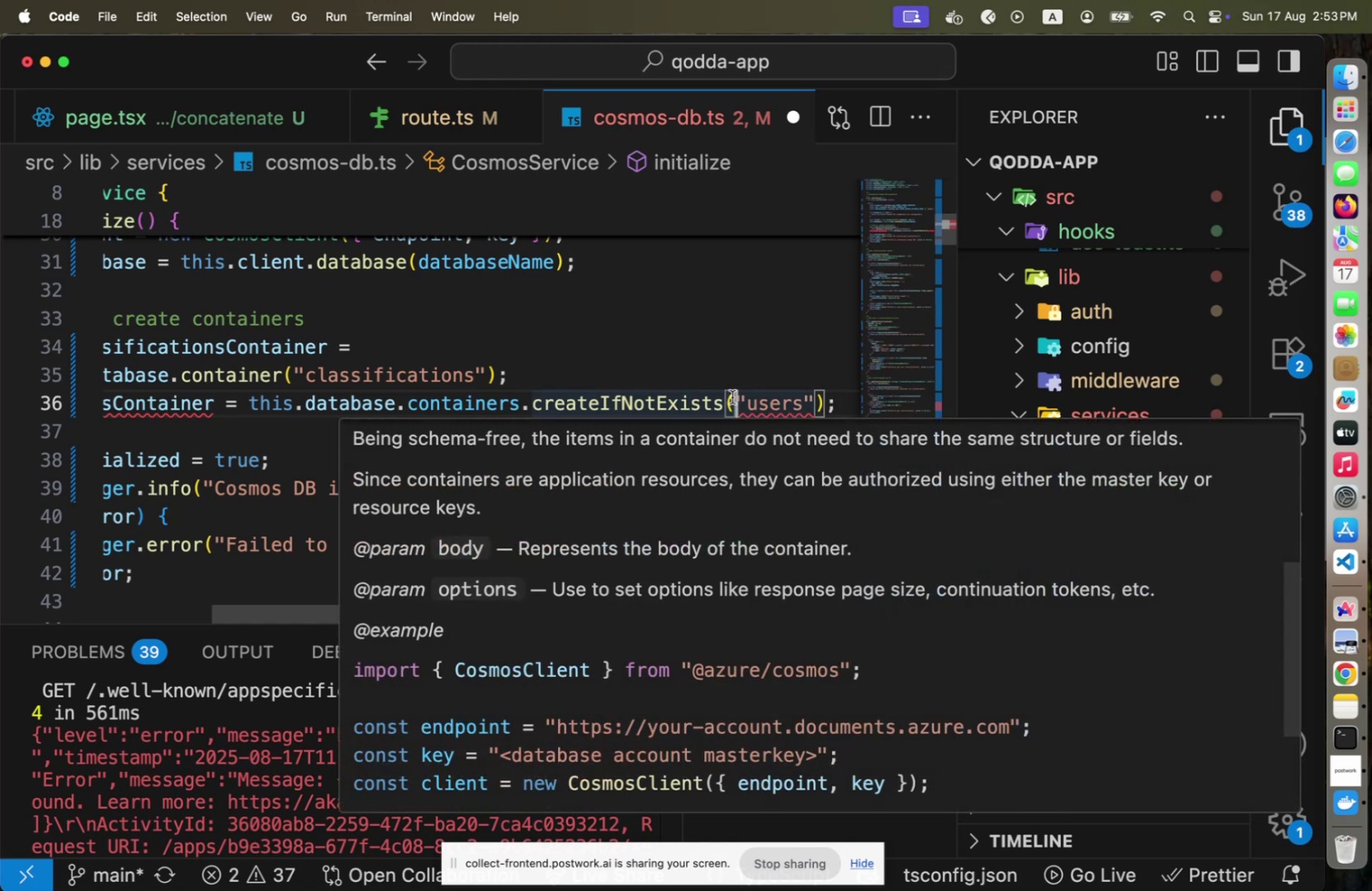 
hold_key(key=ArrowRight, duration=0.81)
 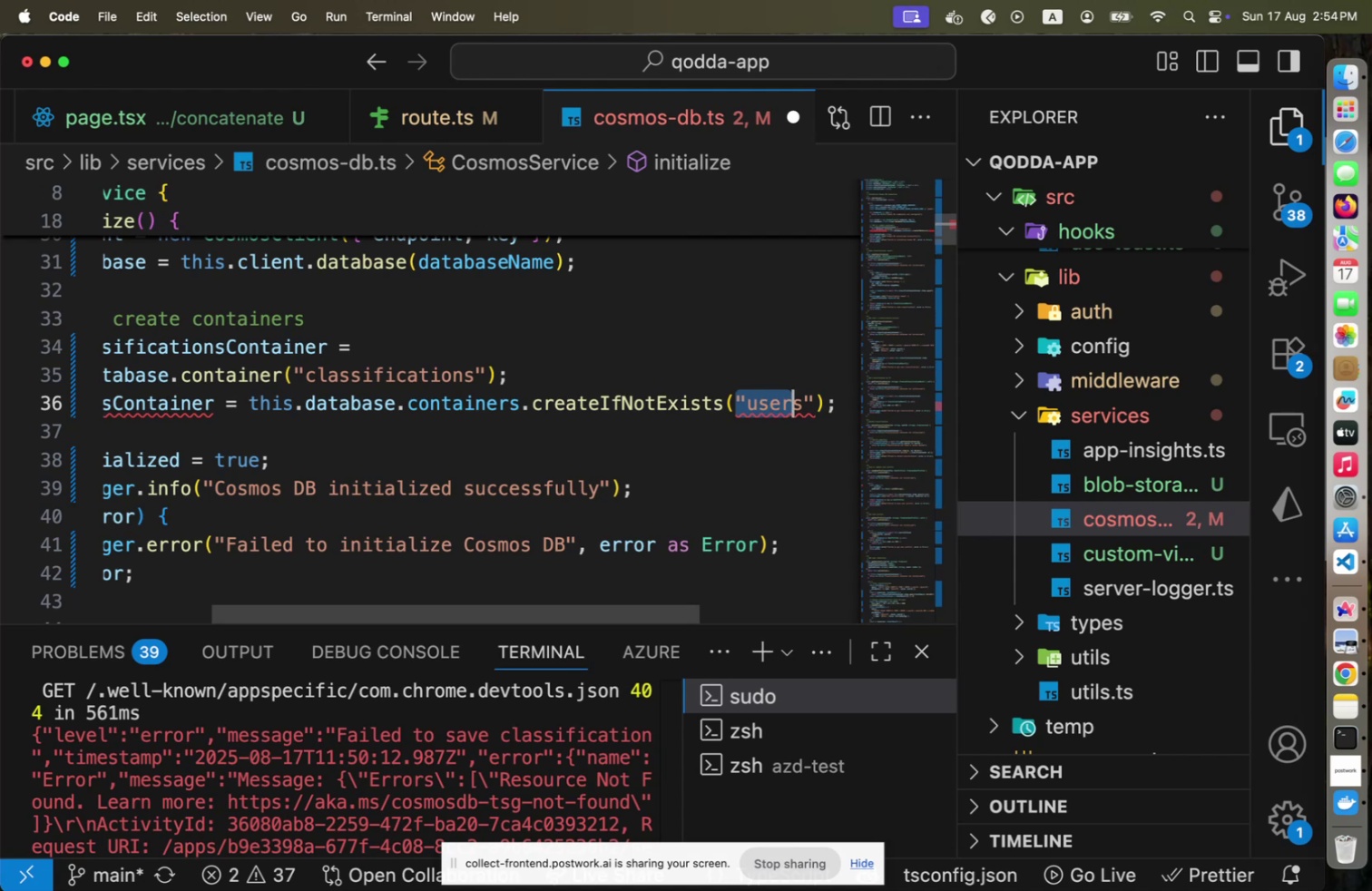 
key(Shift+ArrowRight)
 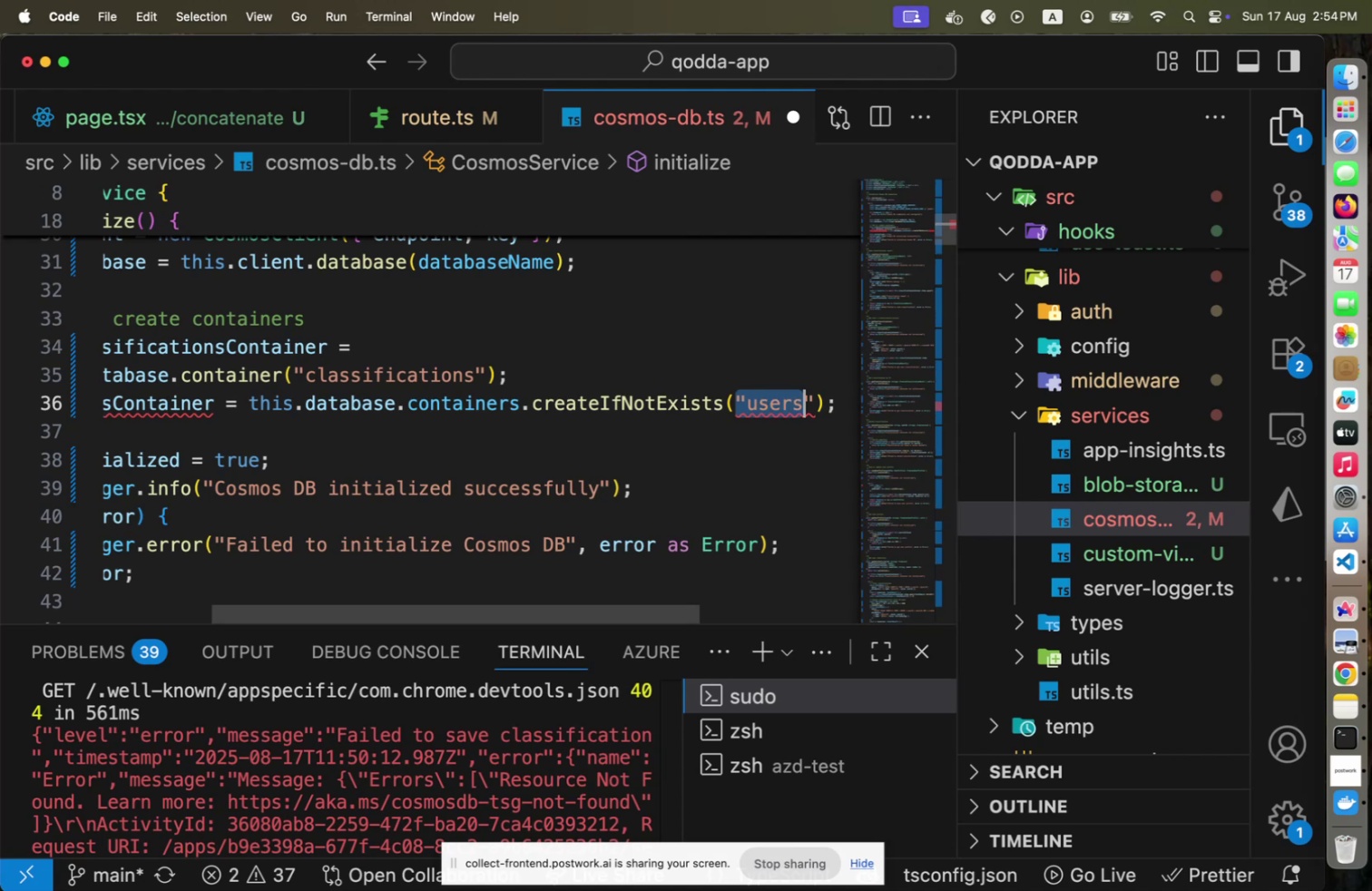 
key(Shift+ArrowRight)
 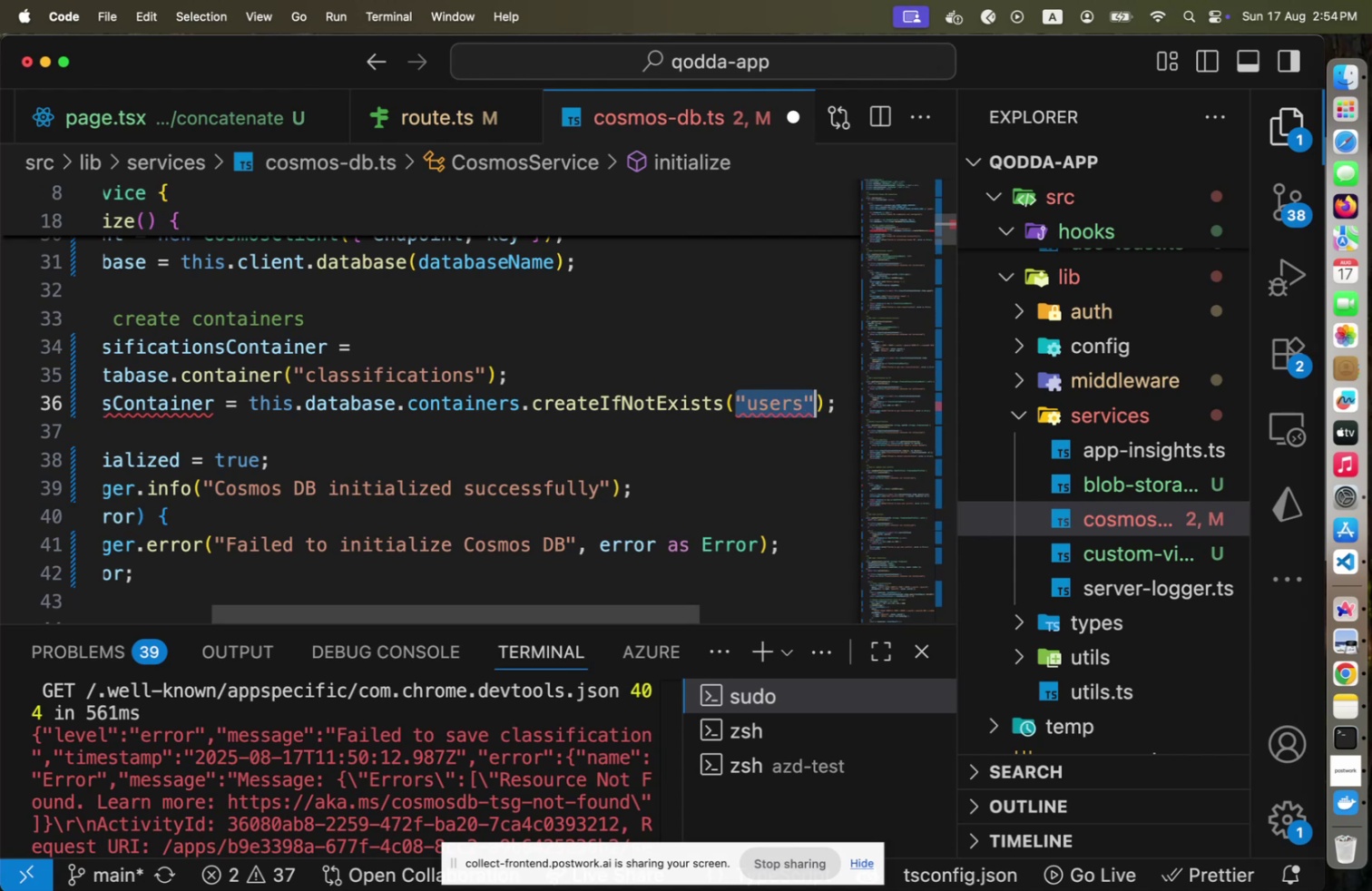 
key(Shift+BracketLeft)
 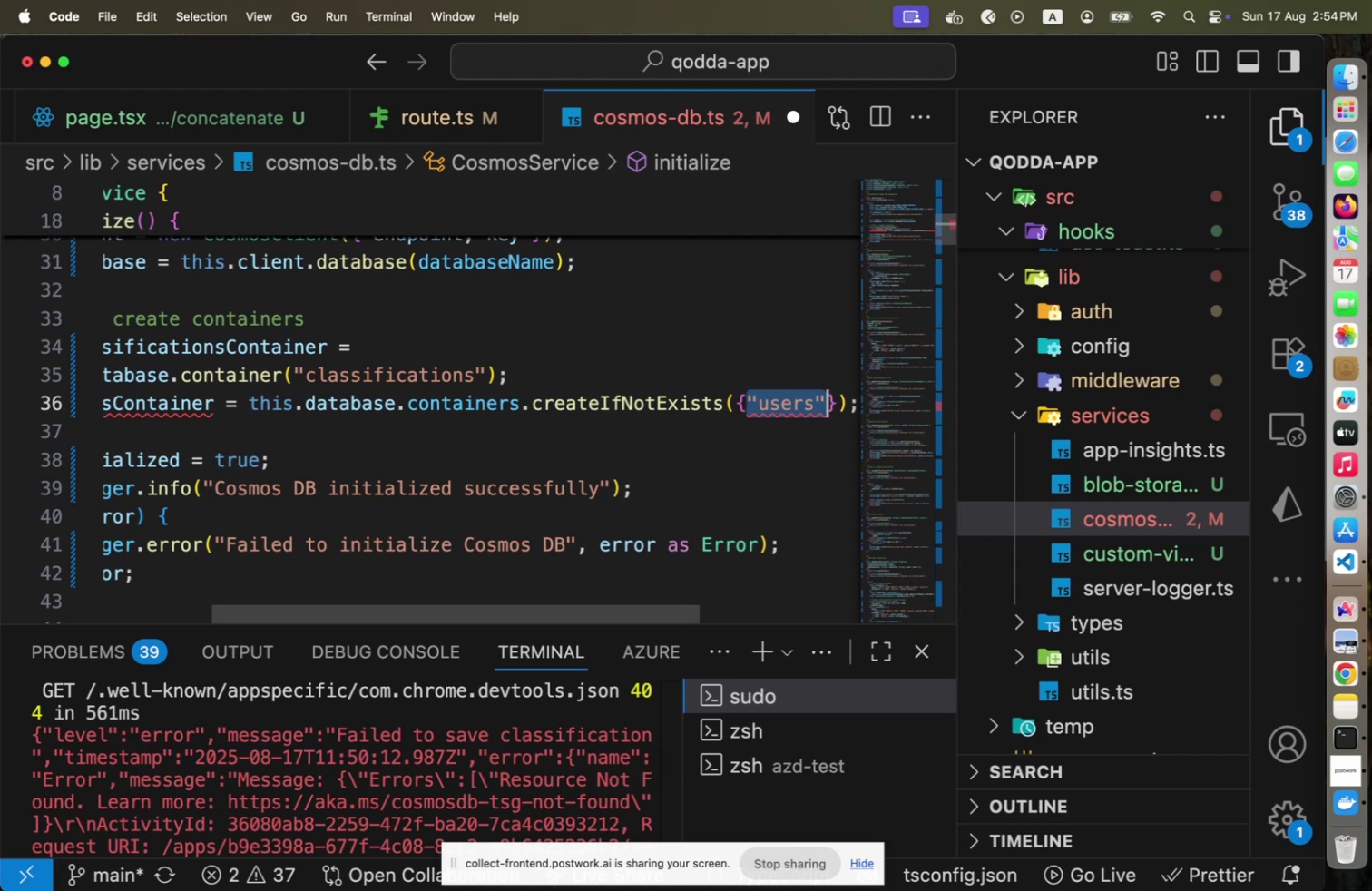 
key(ArrowLeft)
 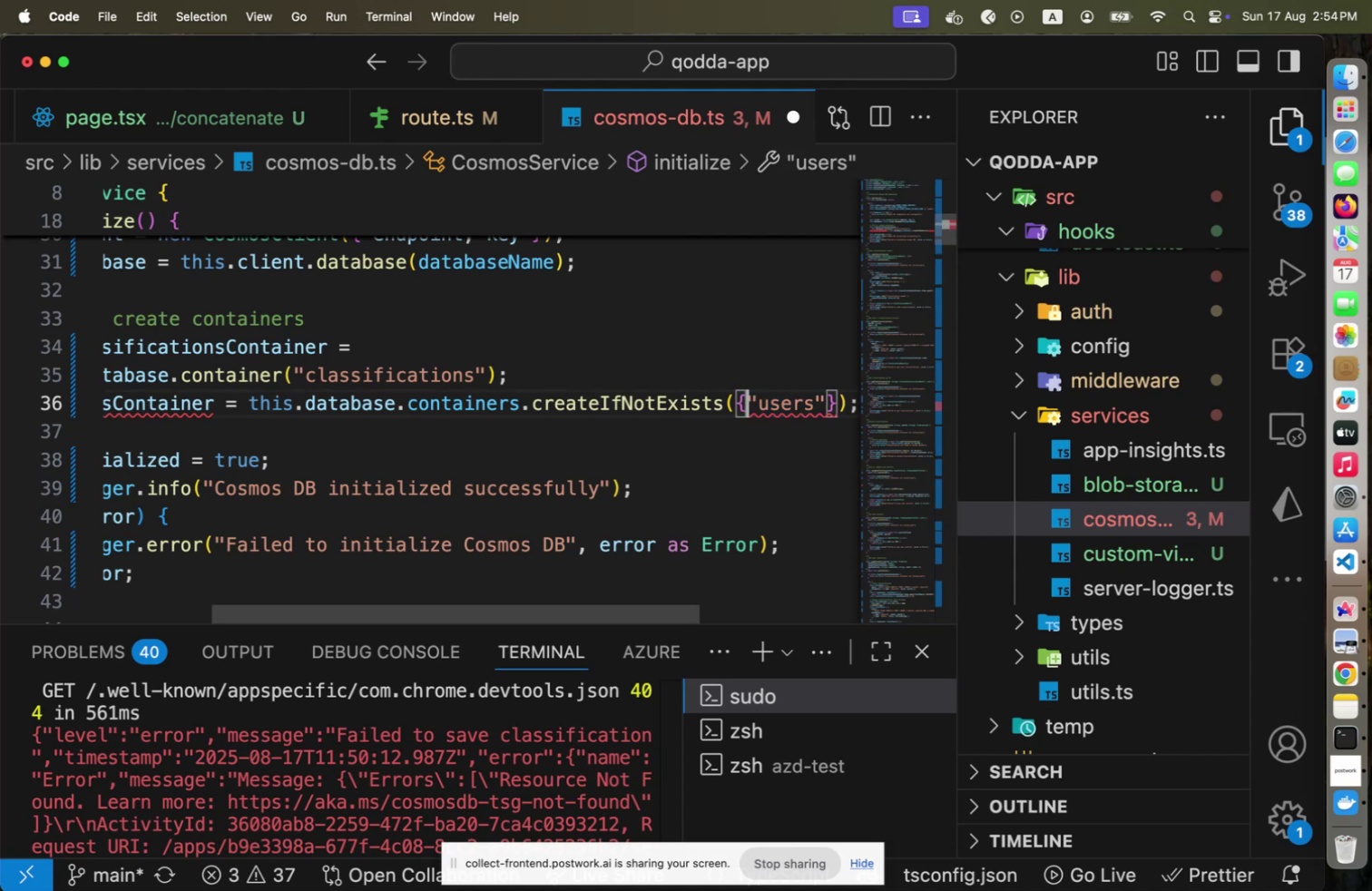 
type(id: )
 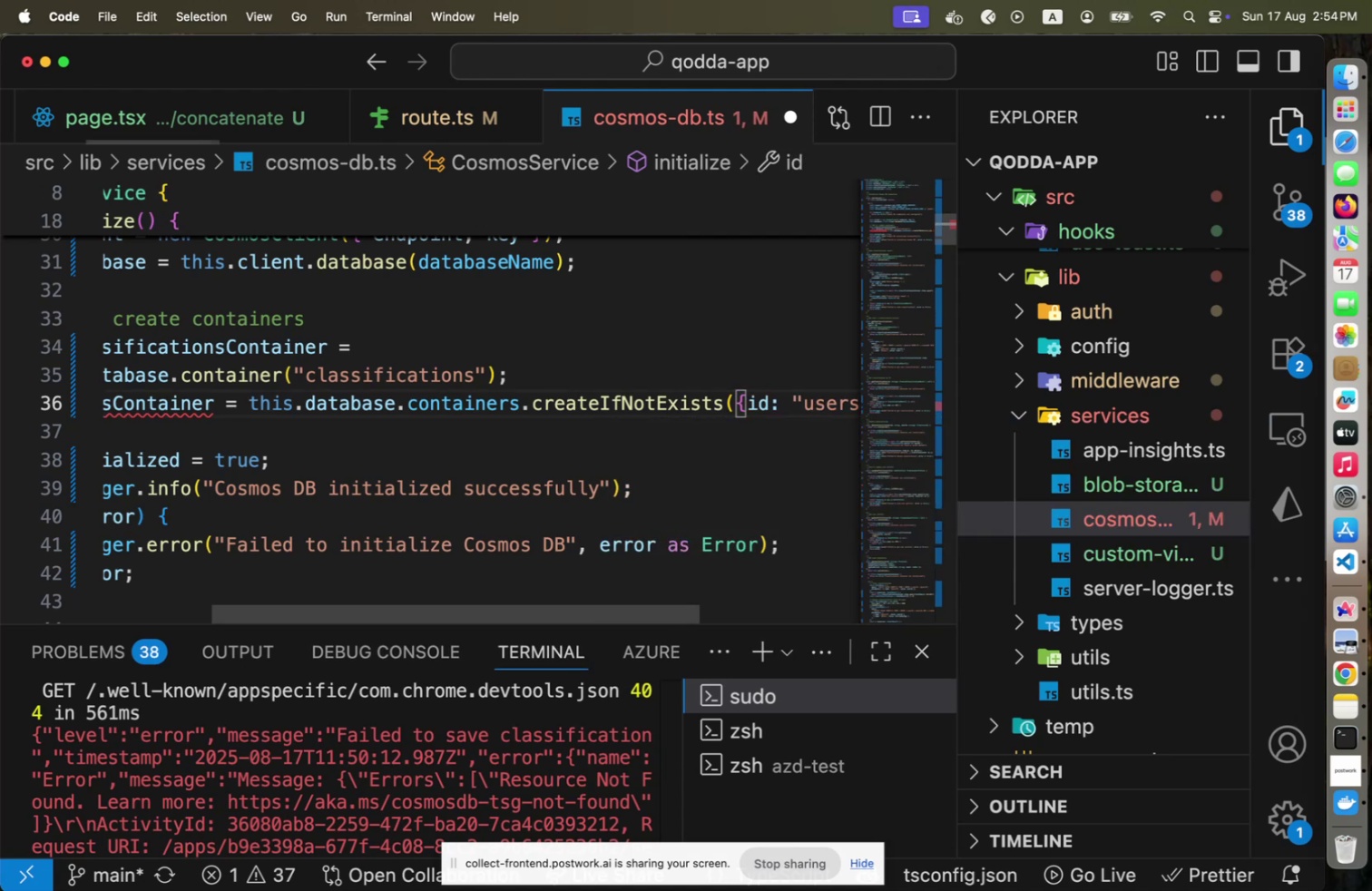 
key(ArrowLeft)
 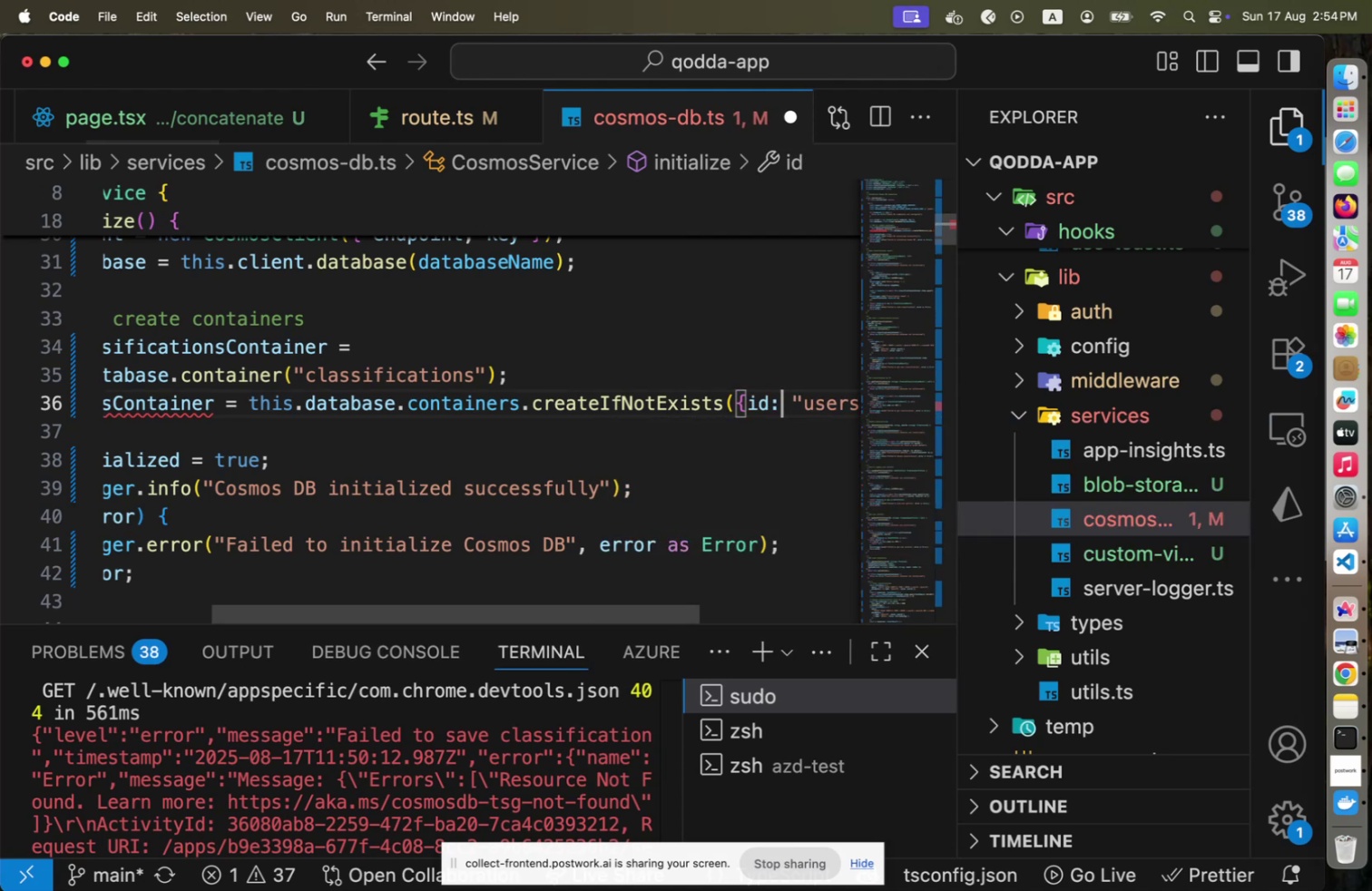 
key(Home)
 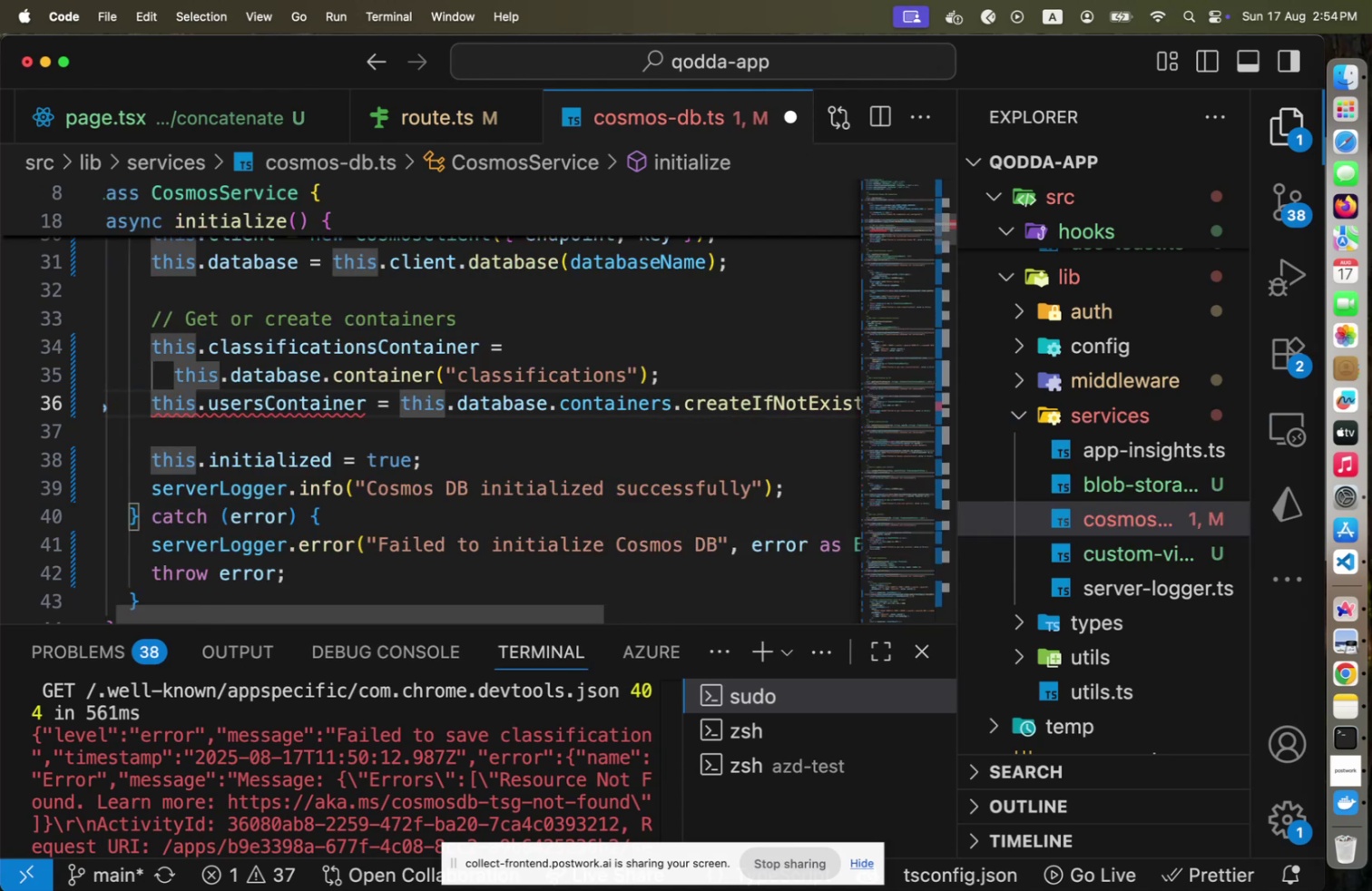 
mouse_move([778, 425])
 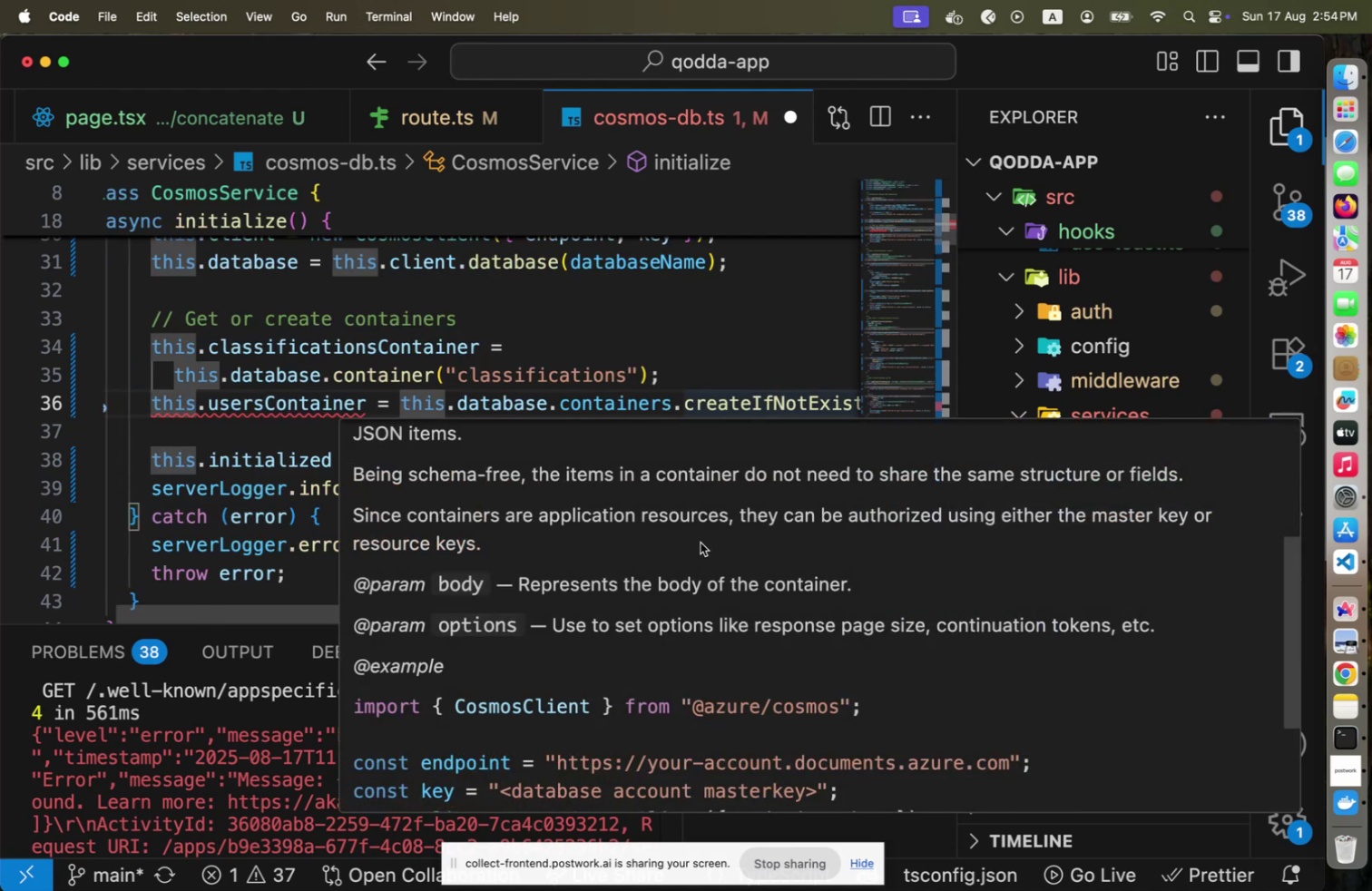 
scroll: coordinate [701, 542], scroll_direction: up, amount: 7.0
 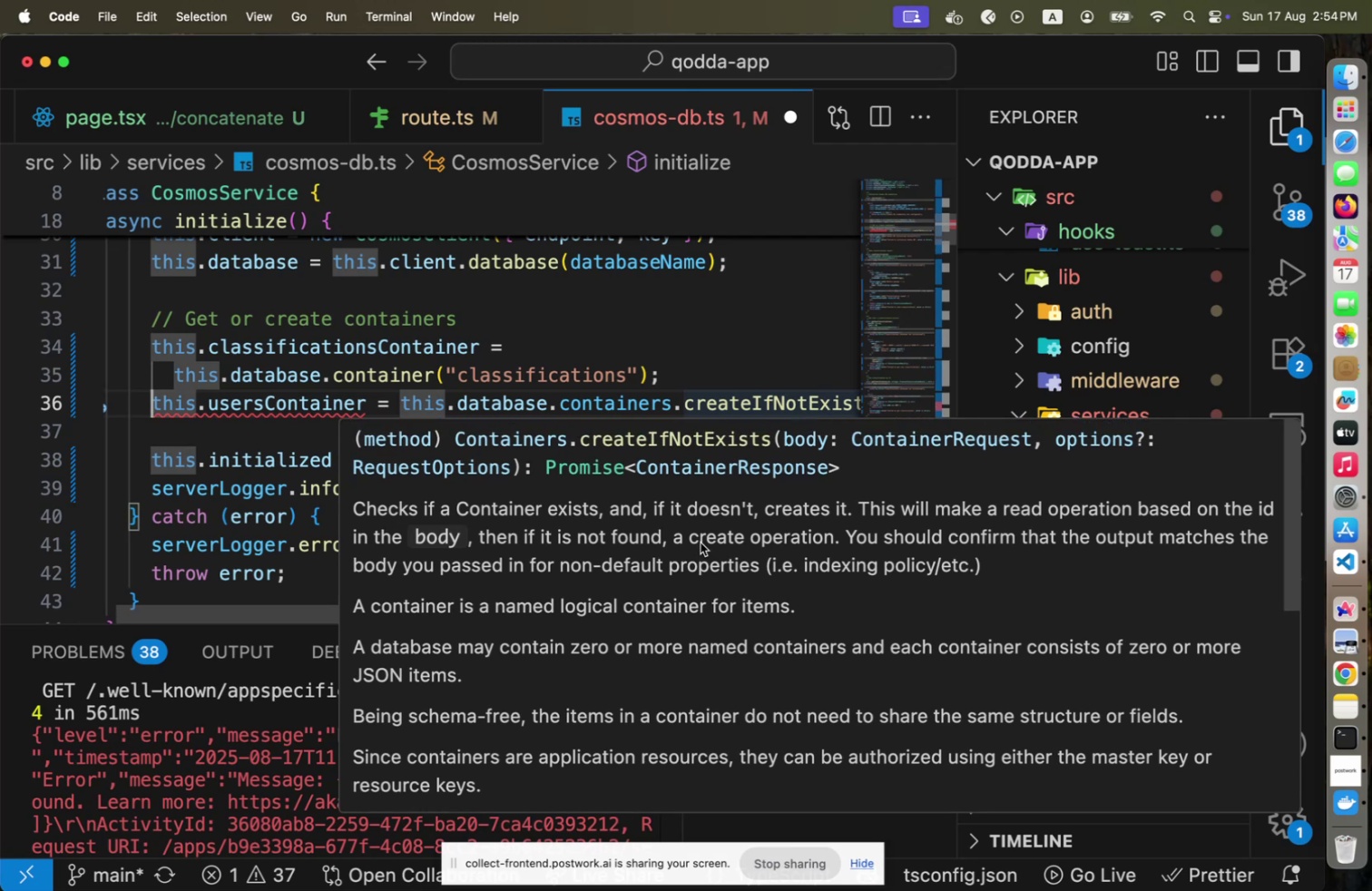 
scroll: coordinate [701, 542], scroll_direction: down, amount: 30.0
 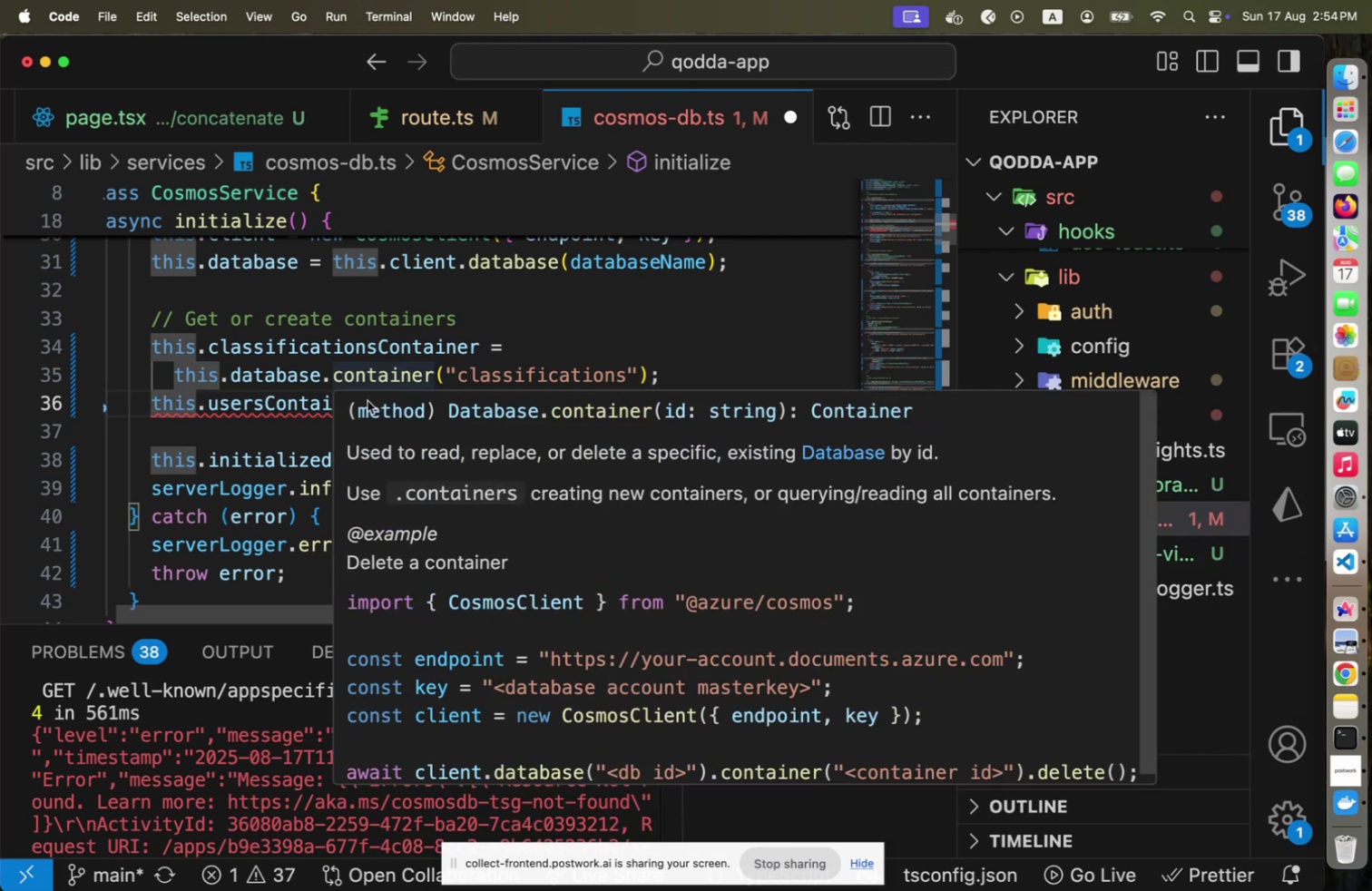 
left_click([301, 398])
 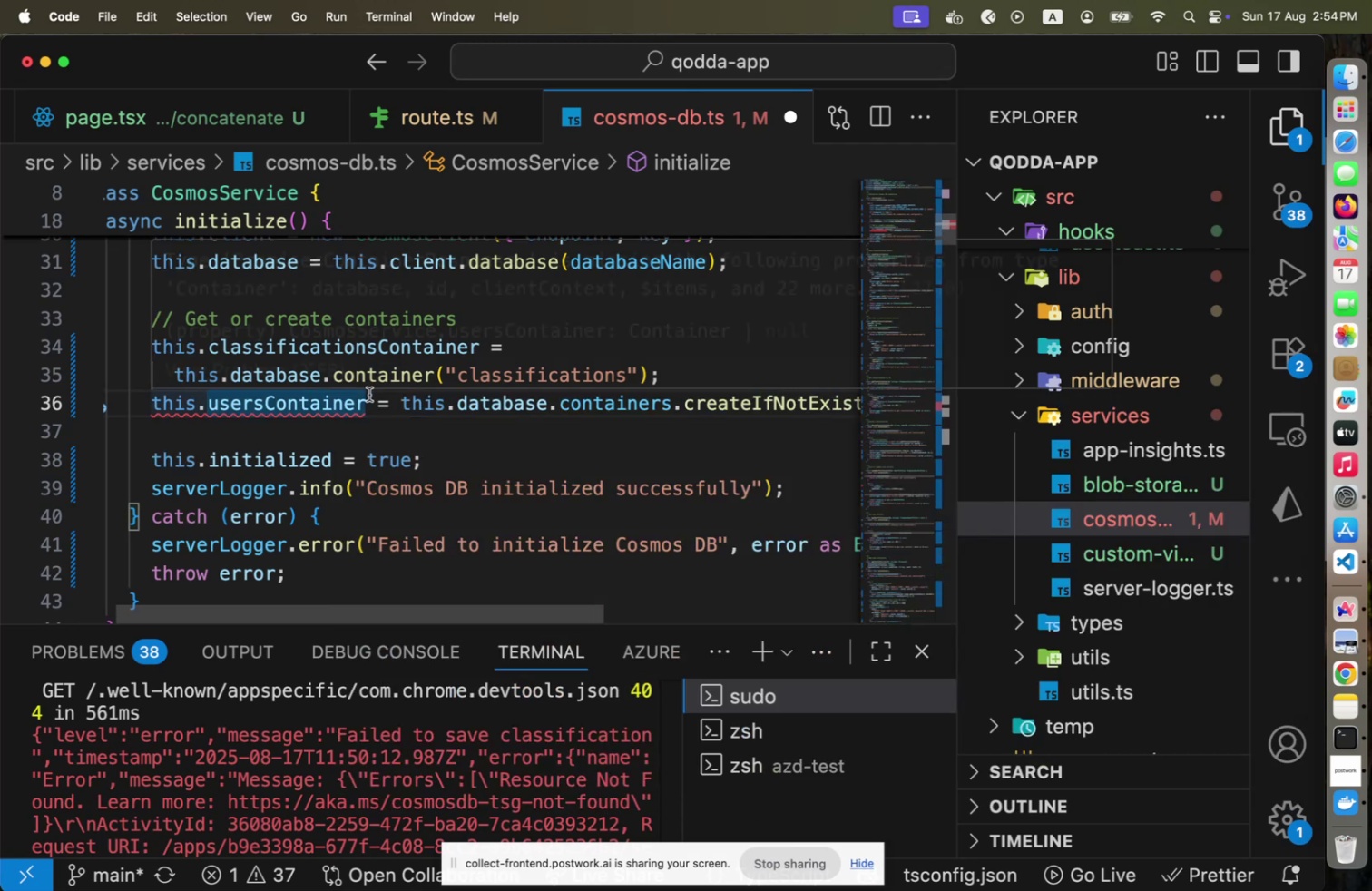 
left_click([369, 394])
 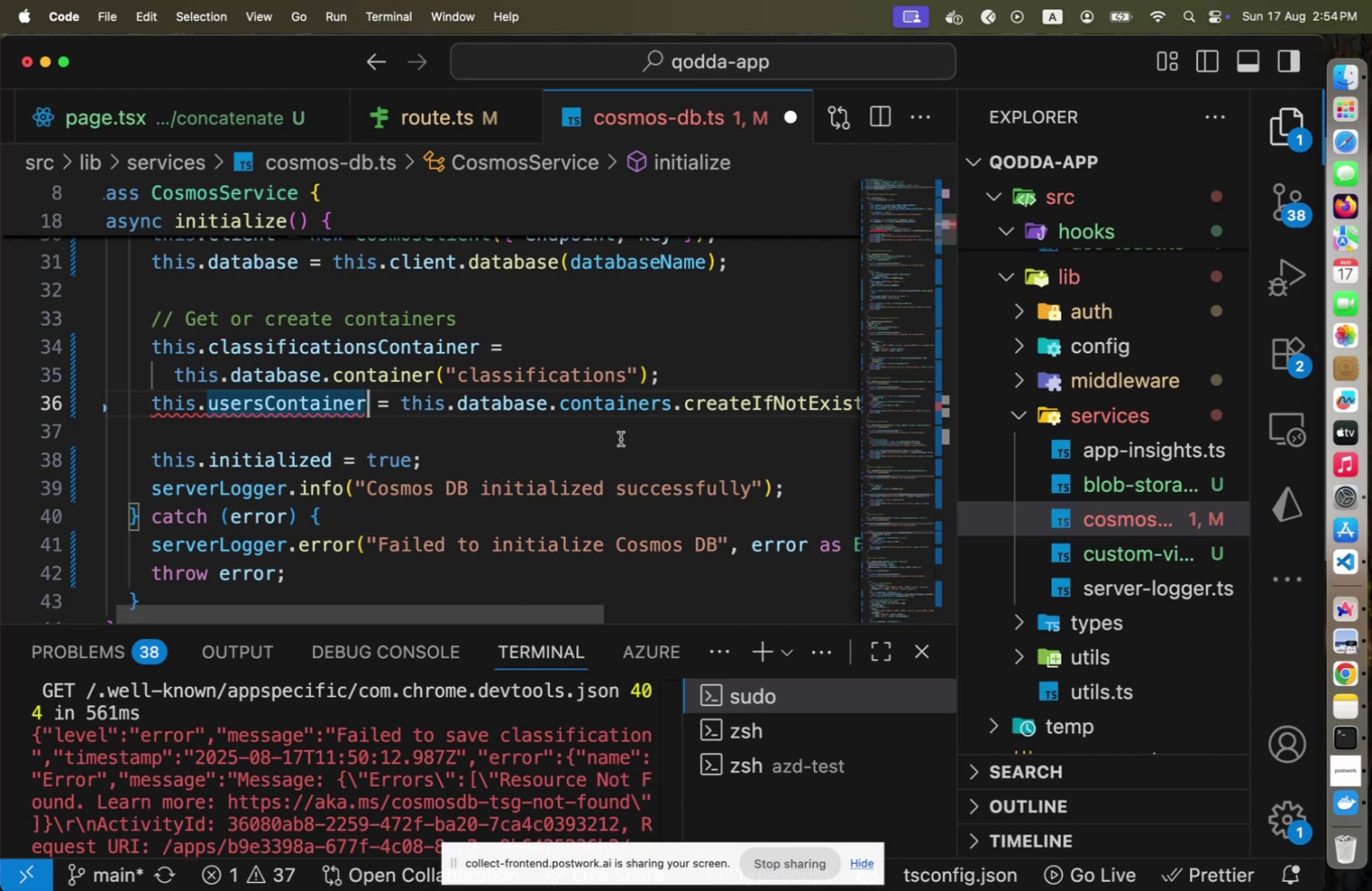 
wait(5.08)
 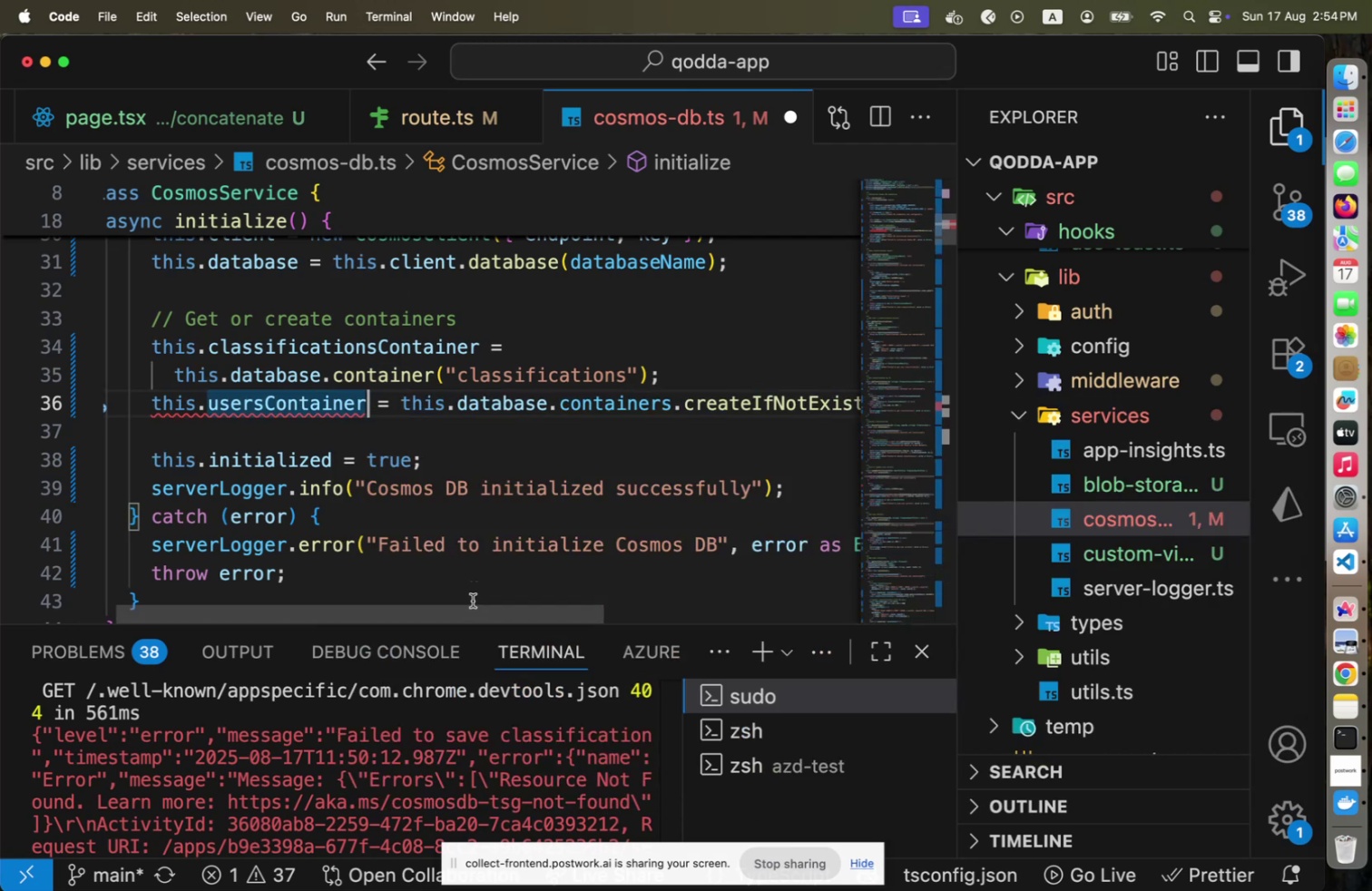 
left_click([674, 404])
 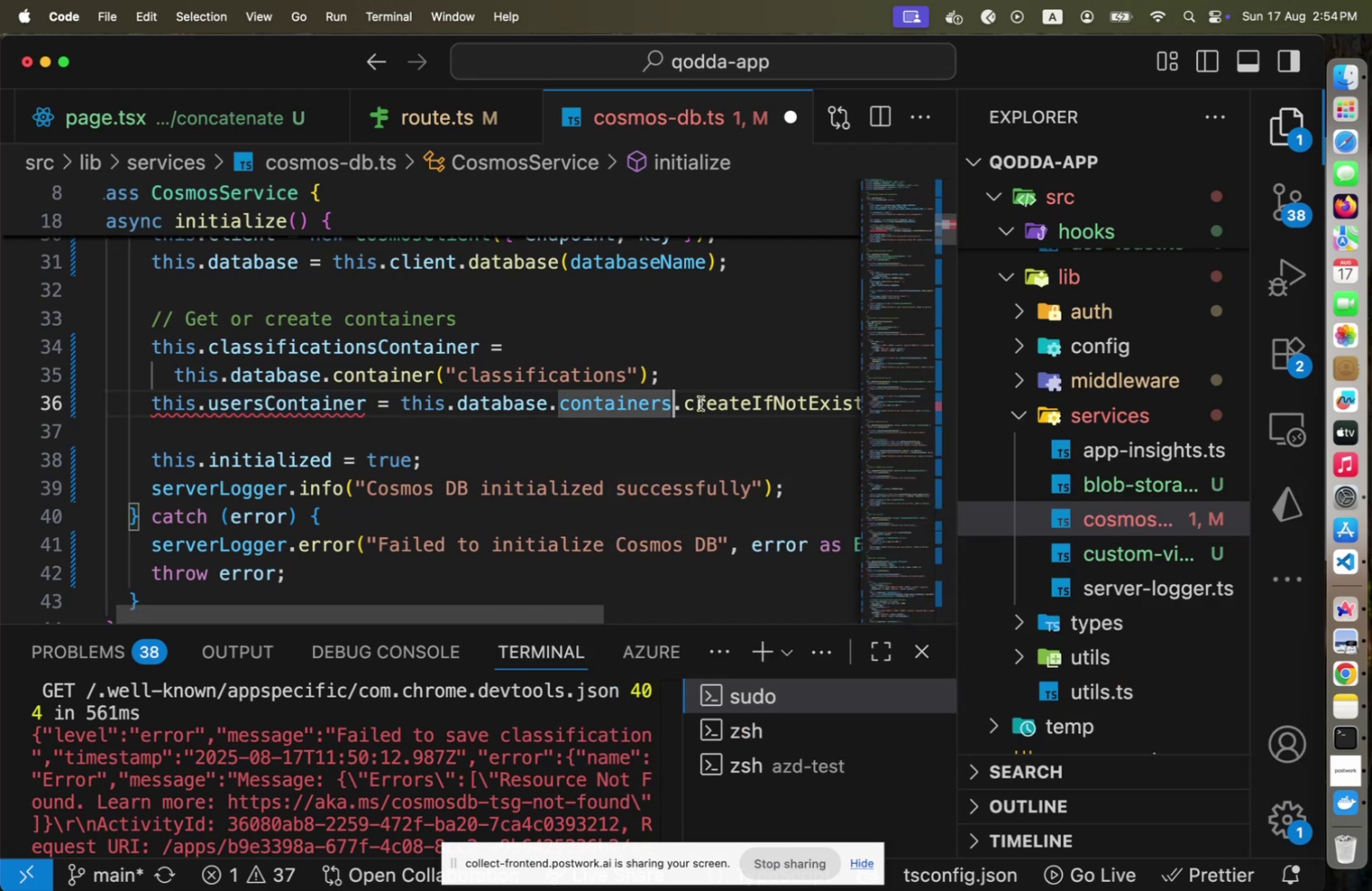 
mouse_move([733, 400])
 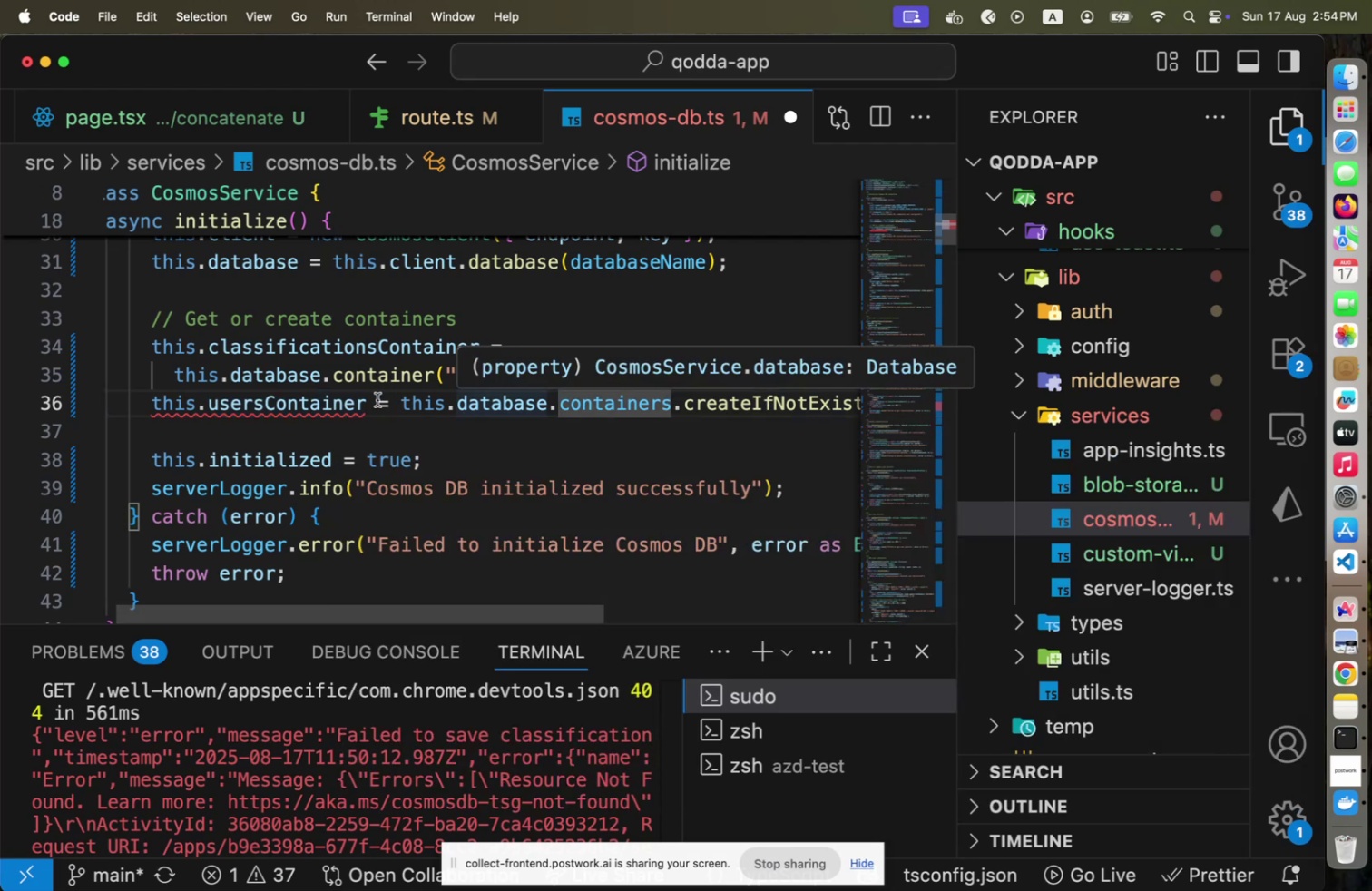 
left_click([377, 399])
 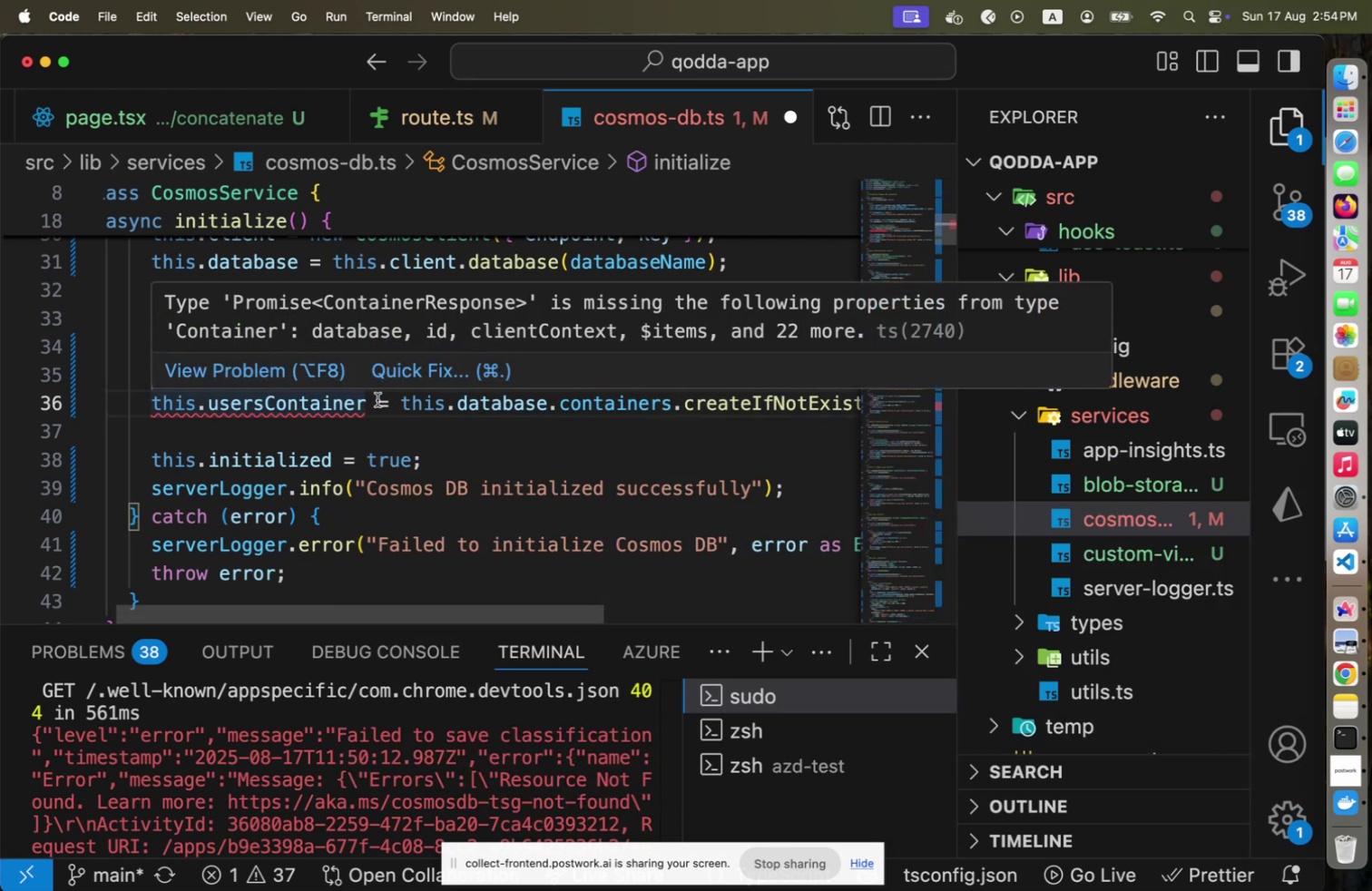 
key(ArrowLeft)
 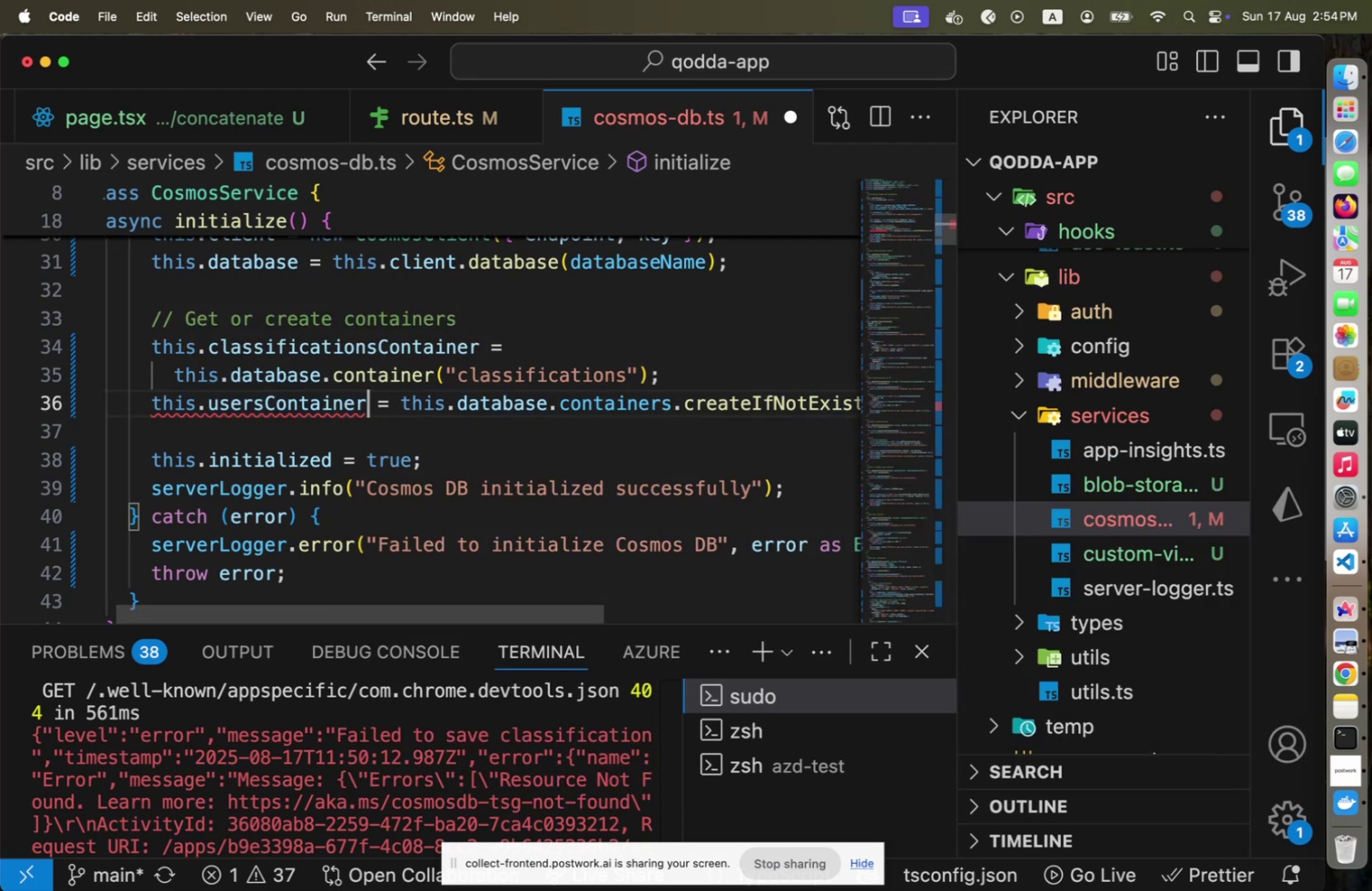 
hold_key(key=ShiftLeft, duration=0.82)
 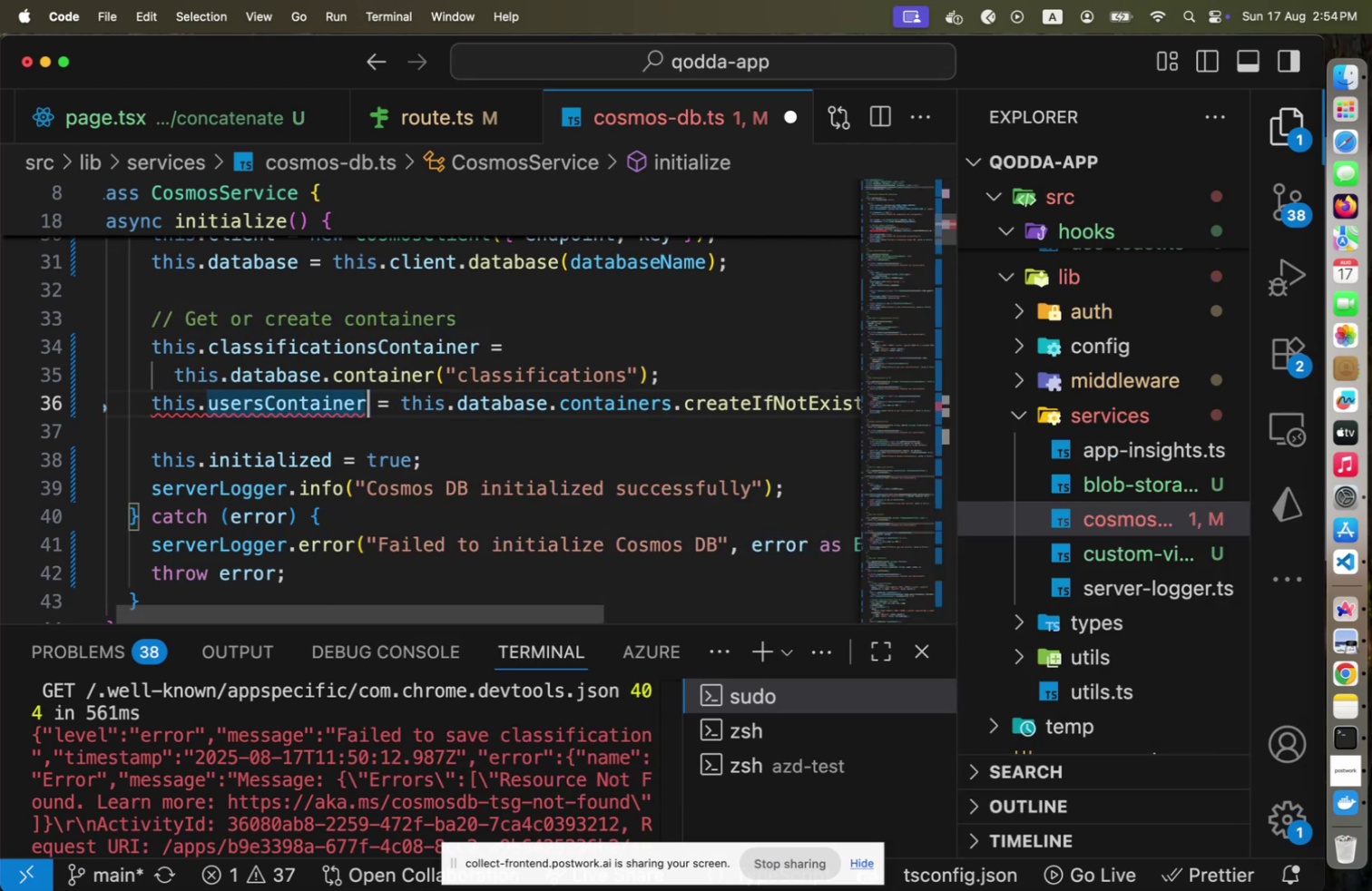 
hold_key(key=ArrowLeft, duration=0.6)
 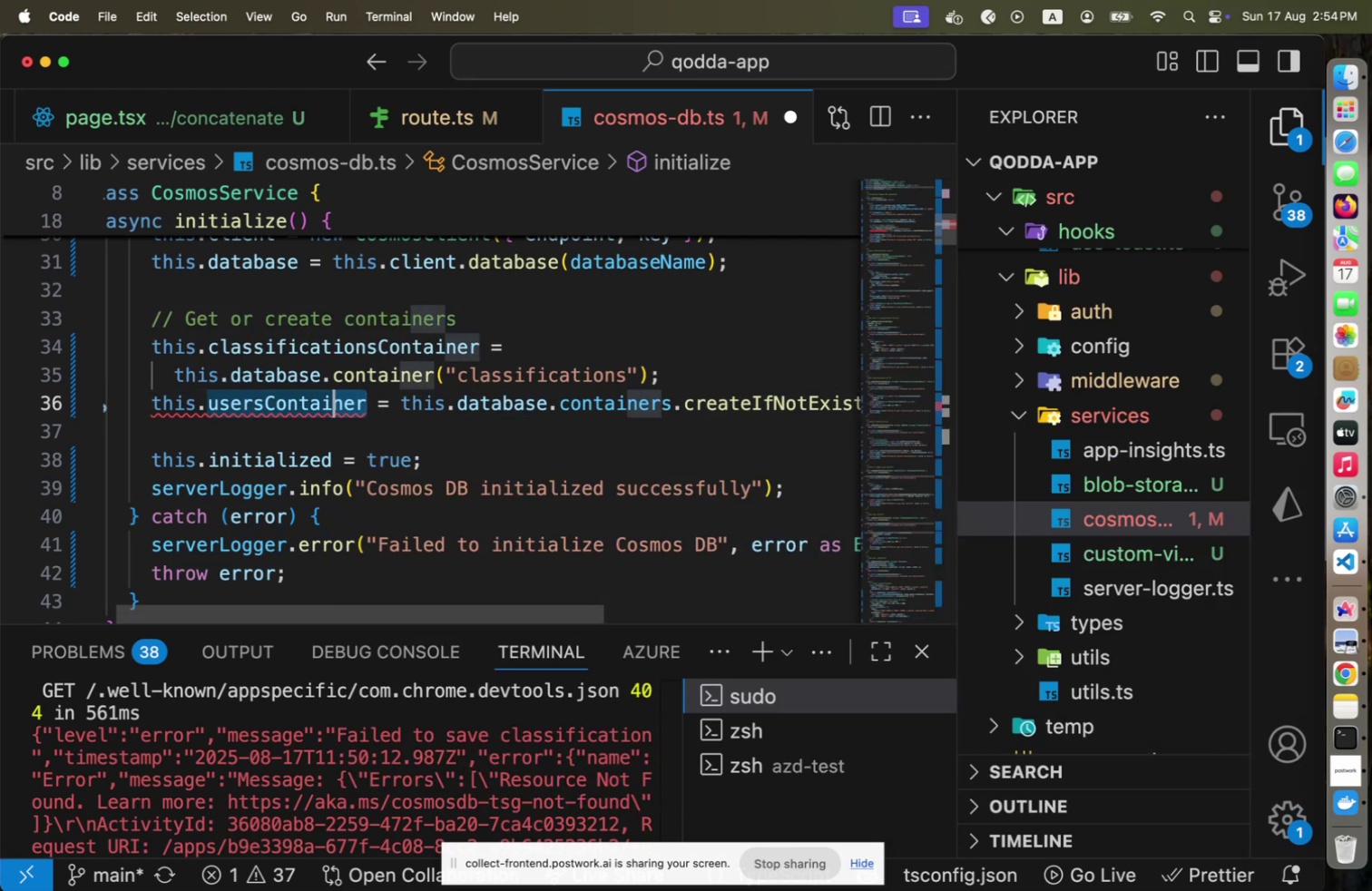 
key(ArrowRight)
 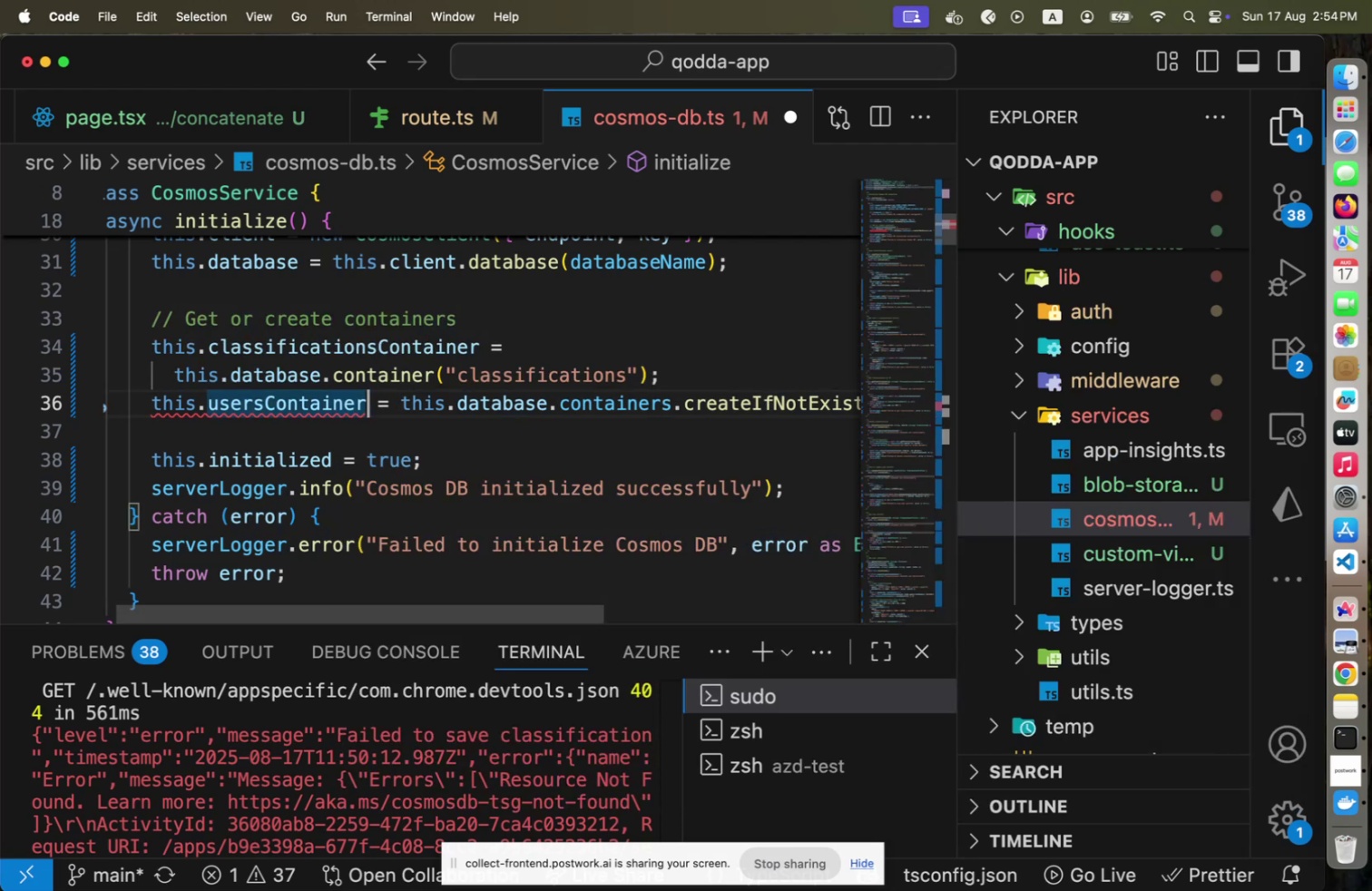 
key(ArrowRight)
 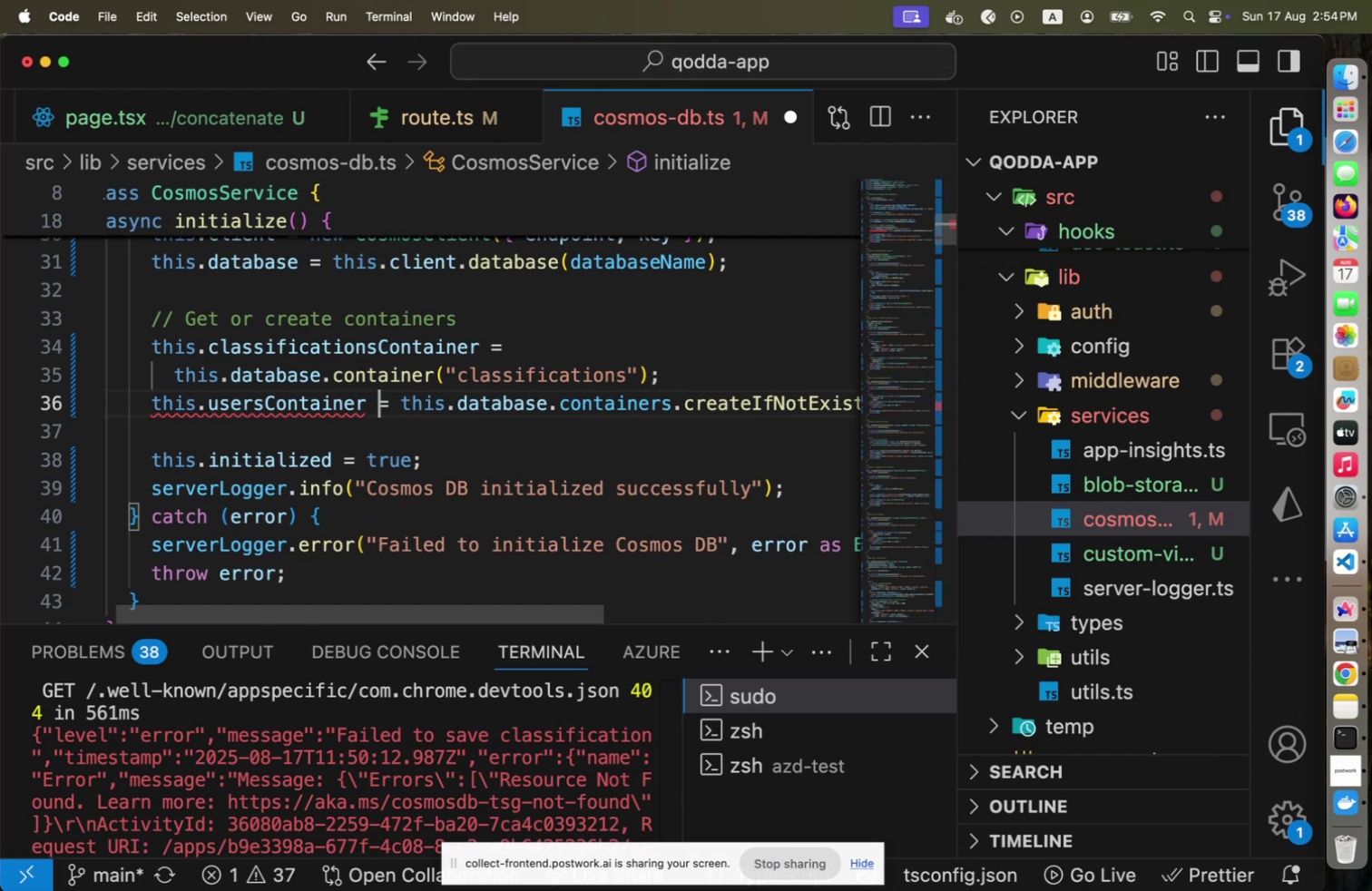 
key(ArrowRight)
 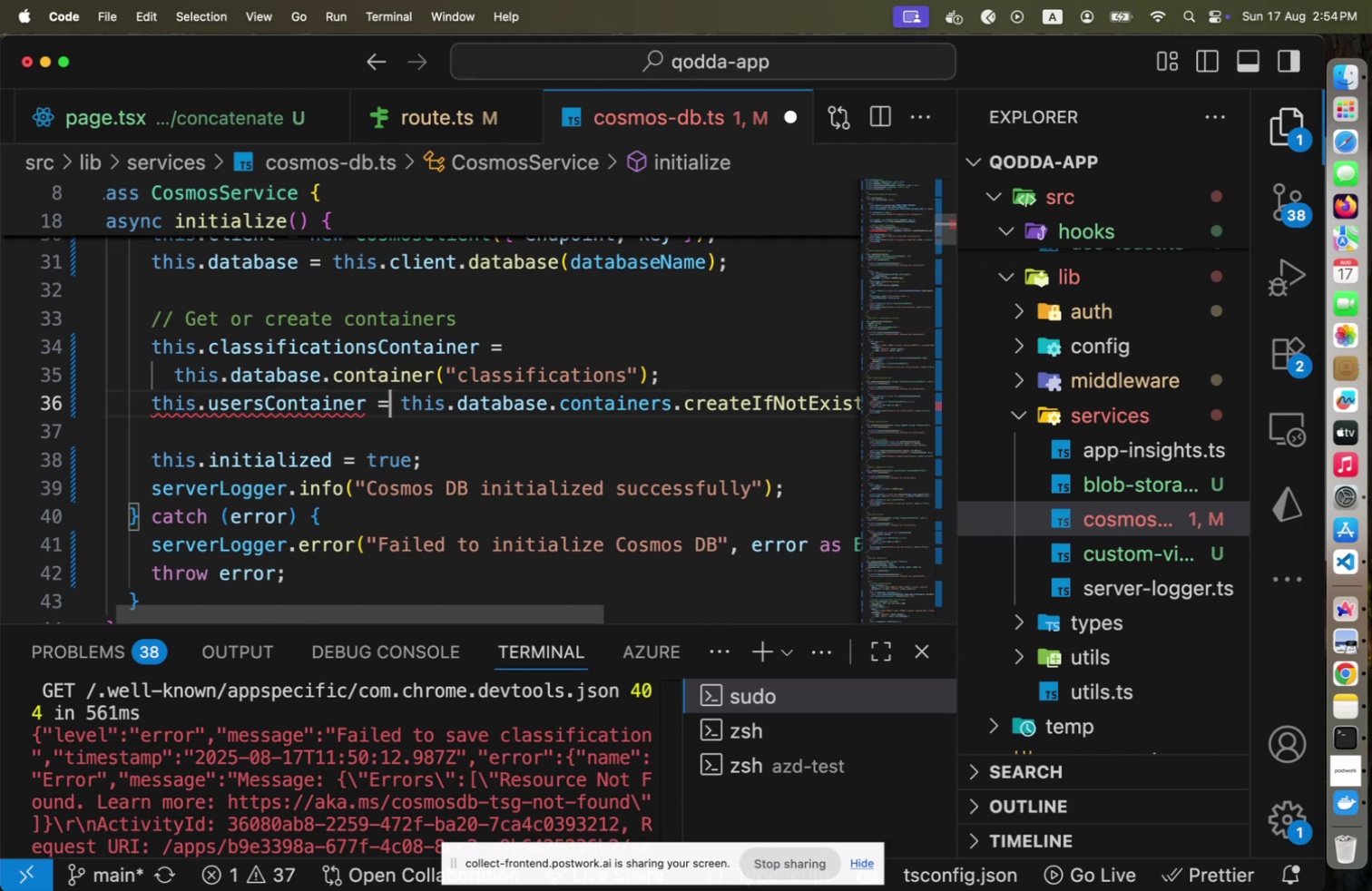 
key(ArrowRight)
 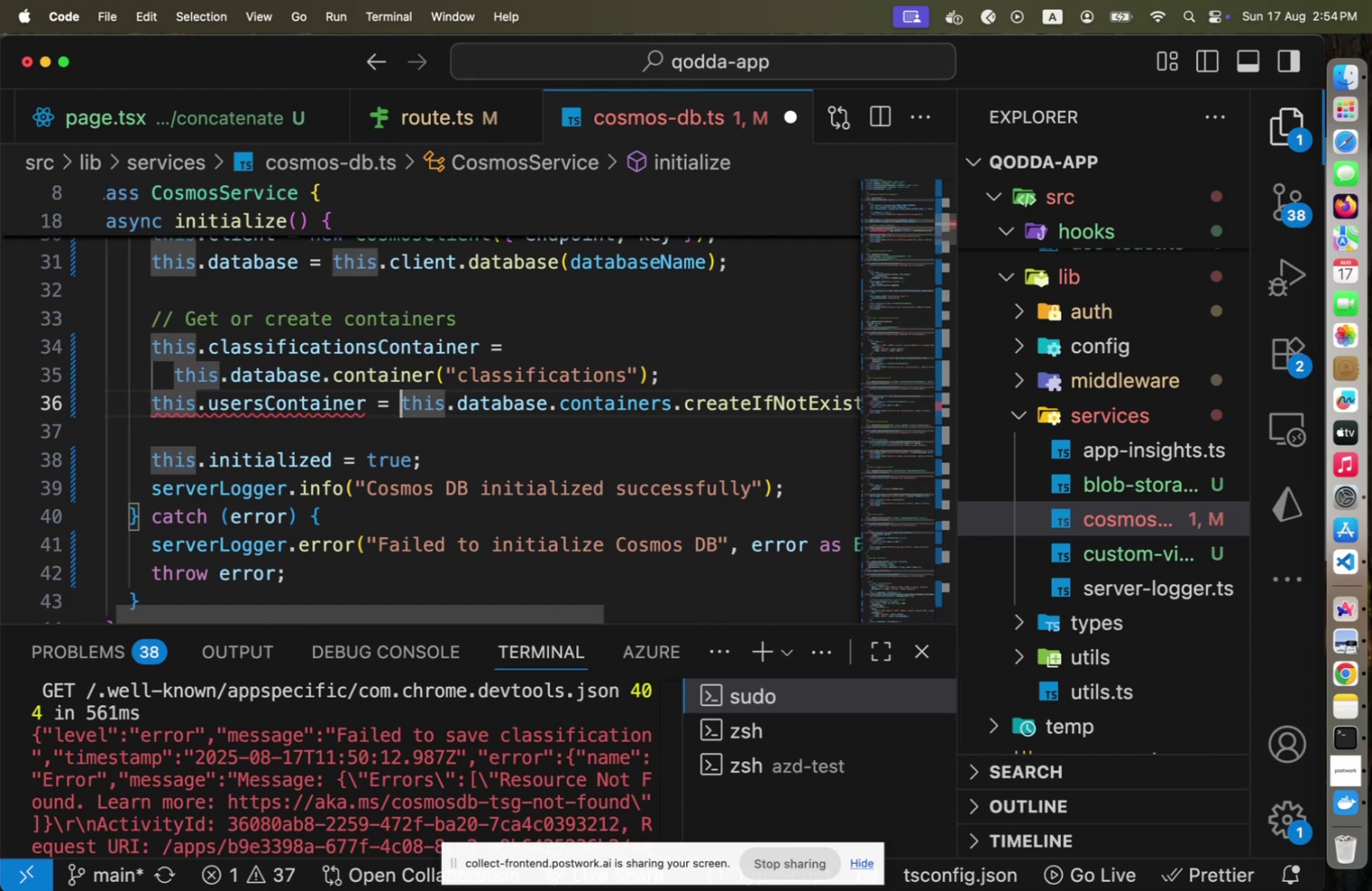 
key(End)
 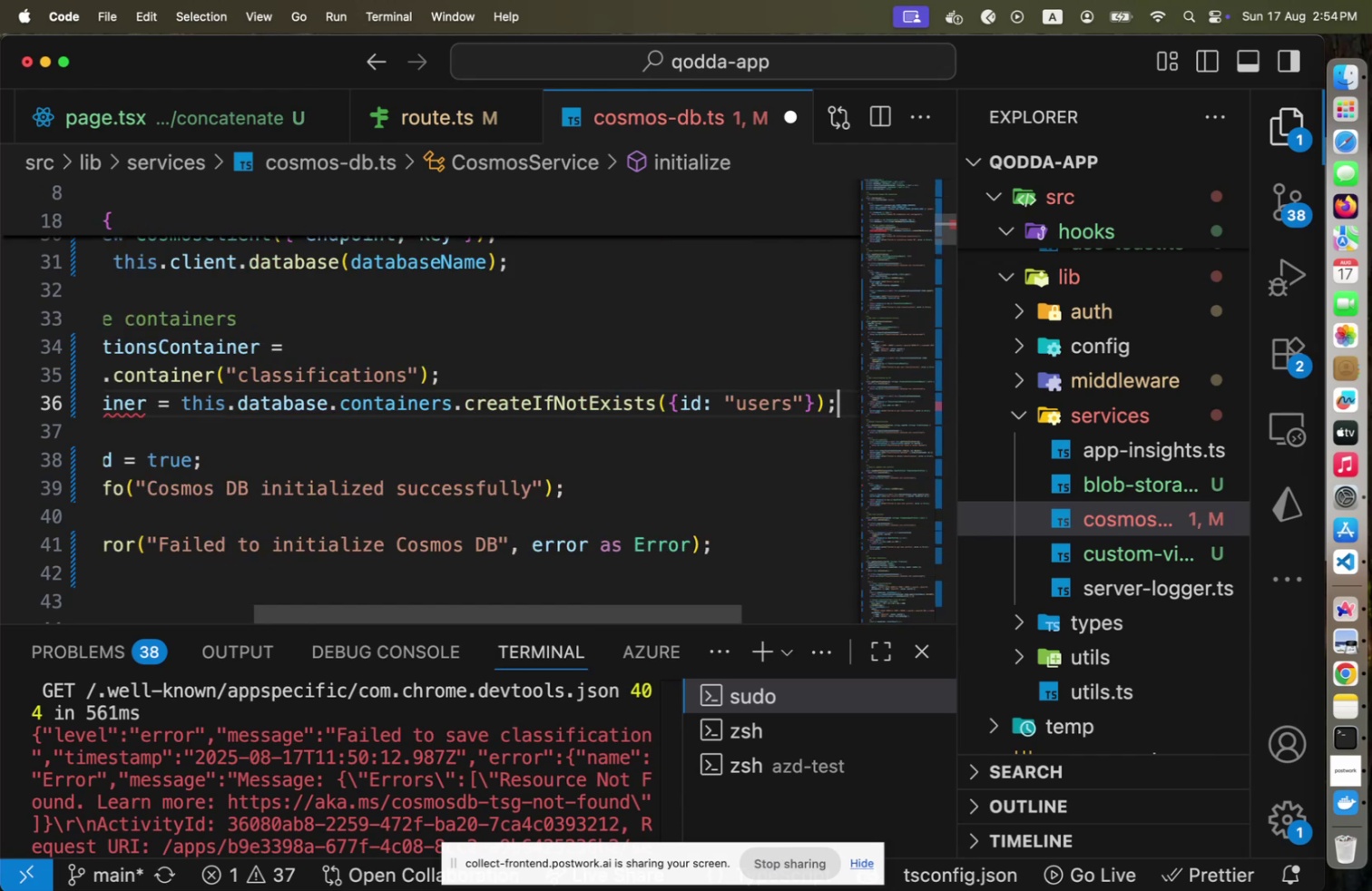 
key(ArrowLeft)
 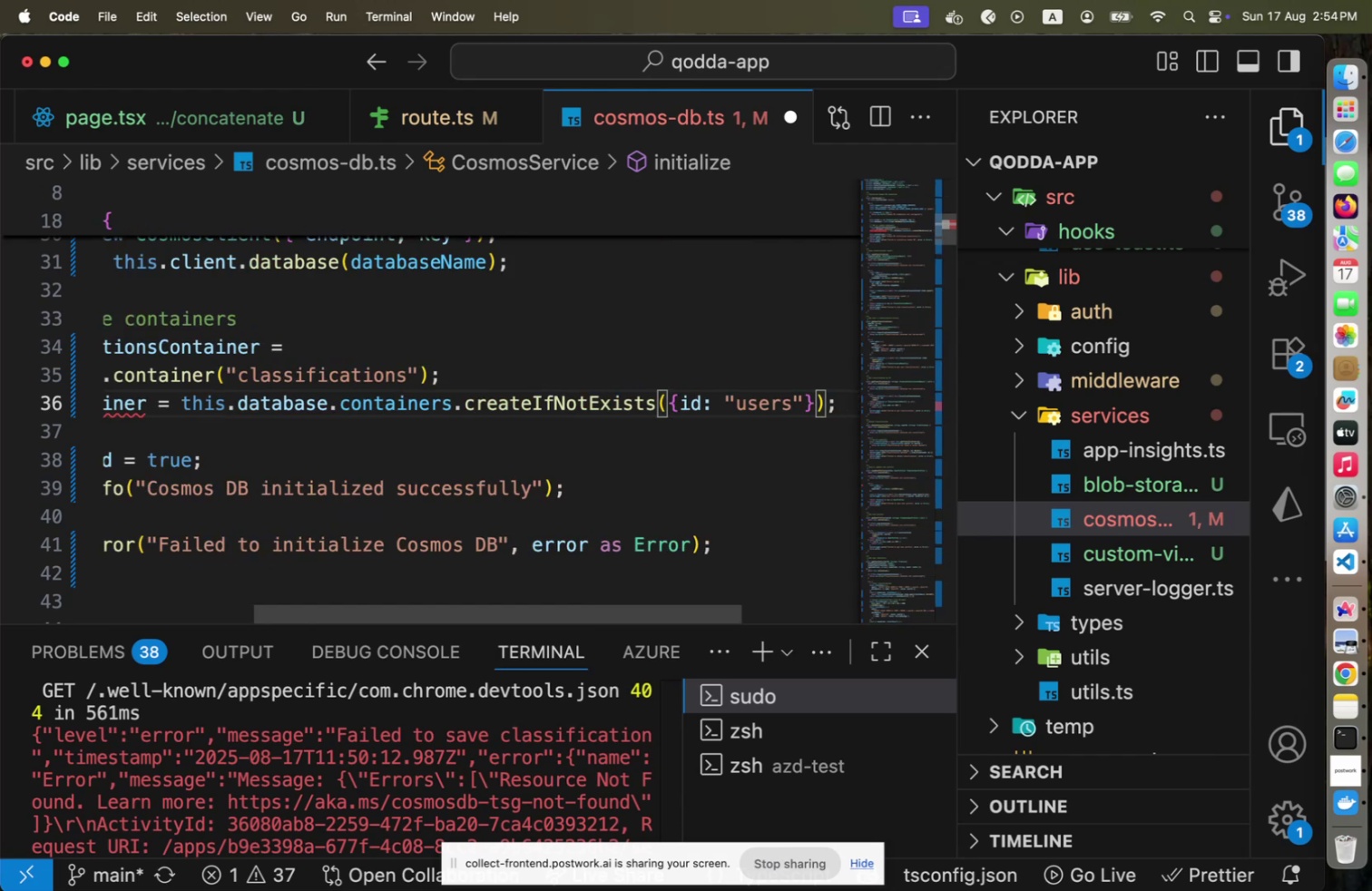 
key(Period)
 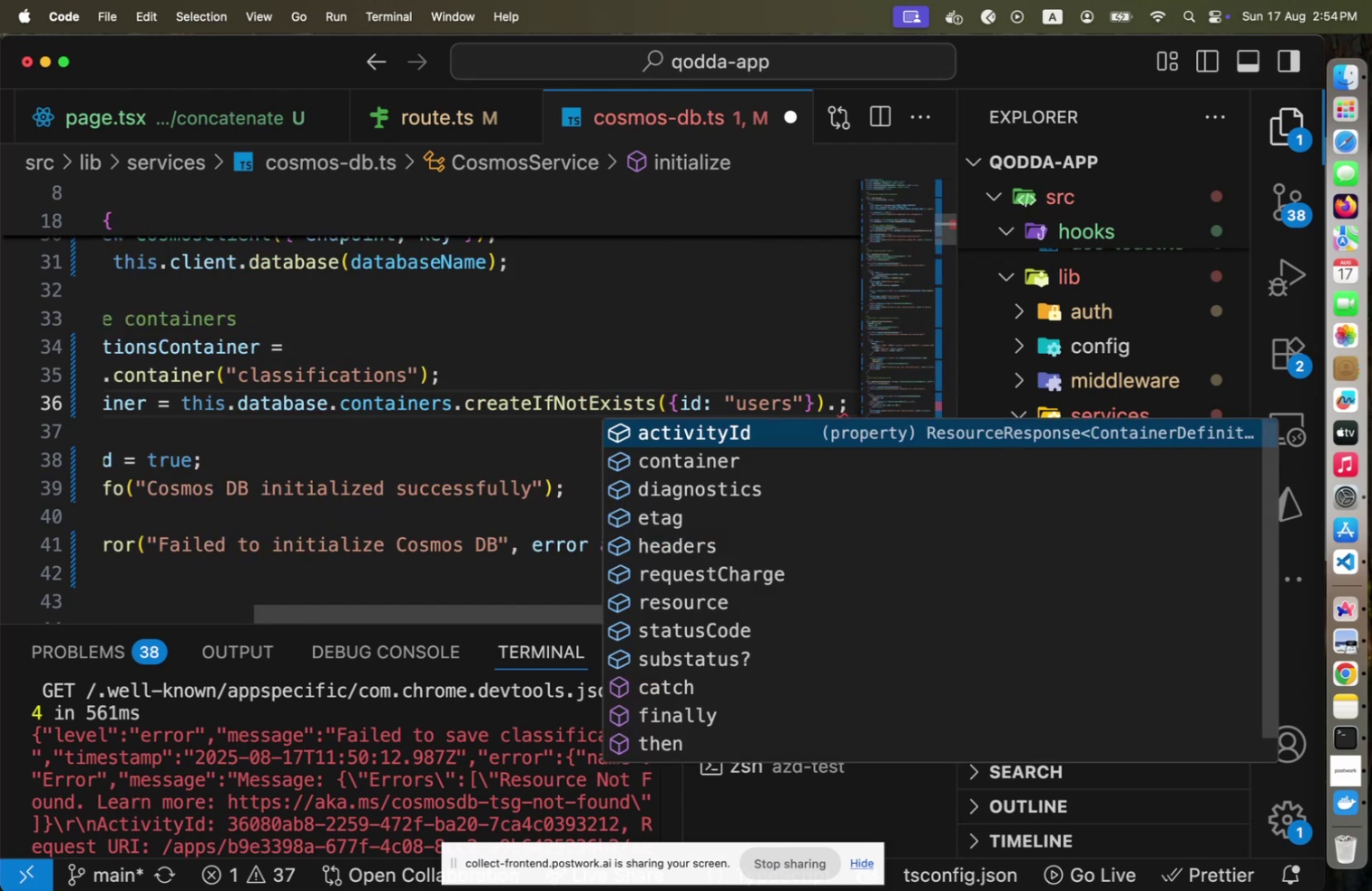 
key(ArrowDown)
 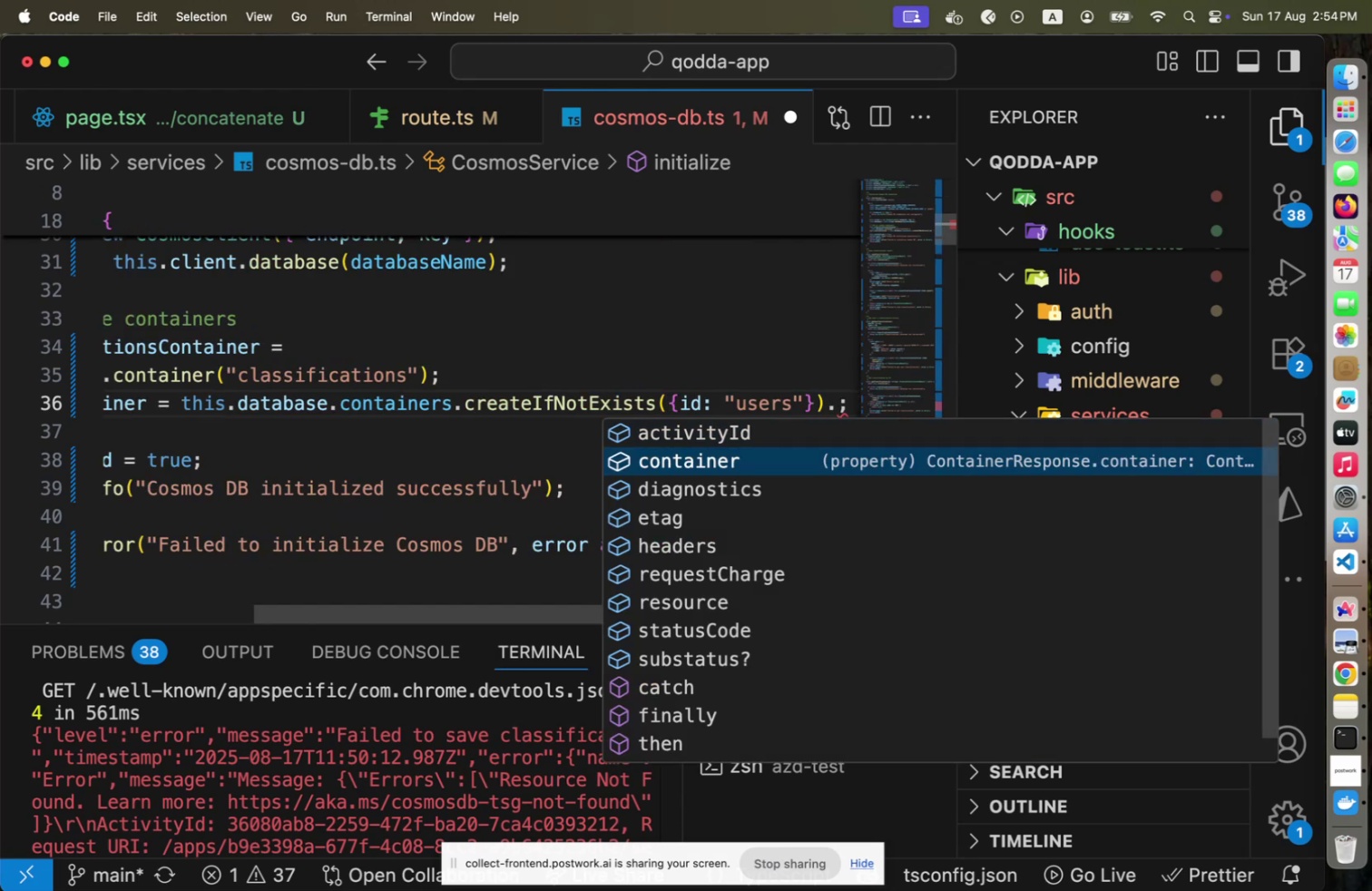 
key(Enter)
 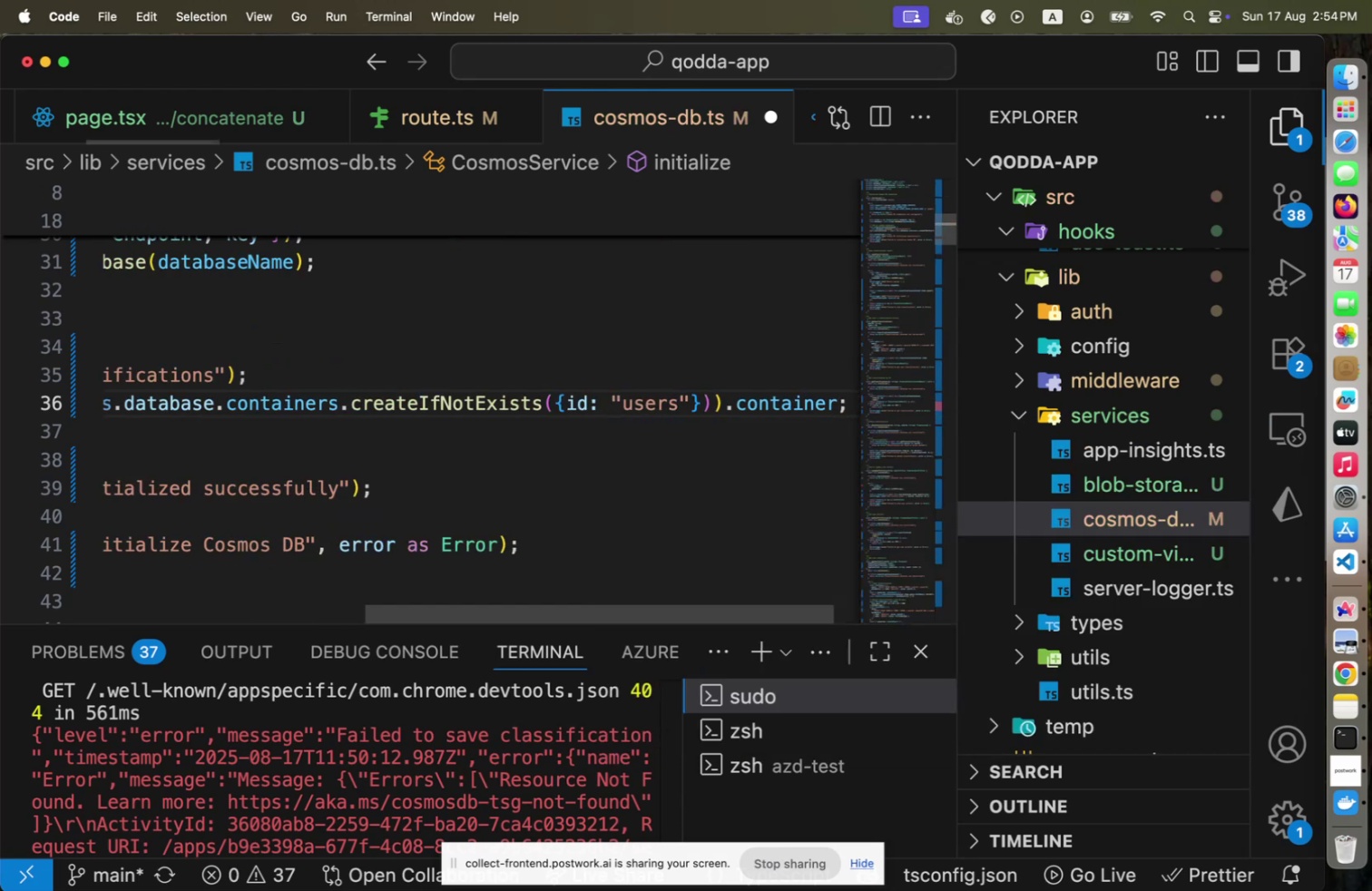 
key(Home)
 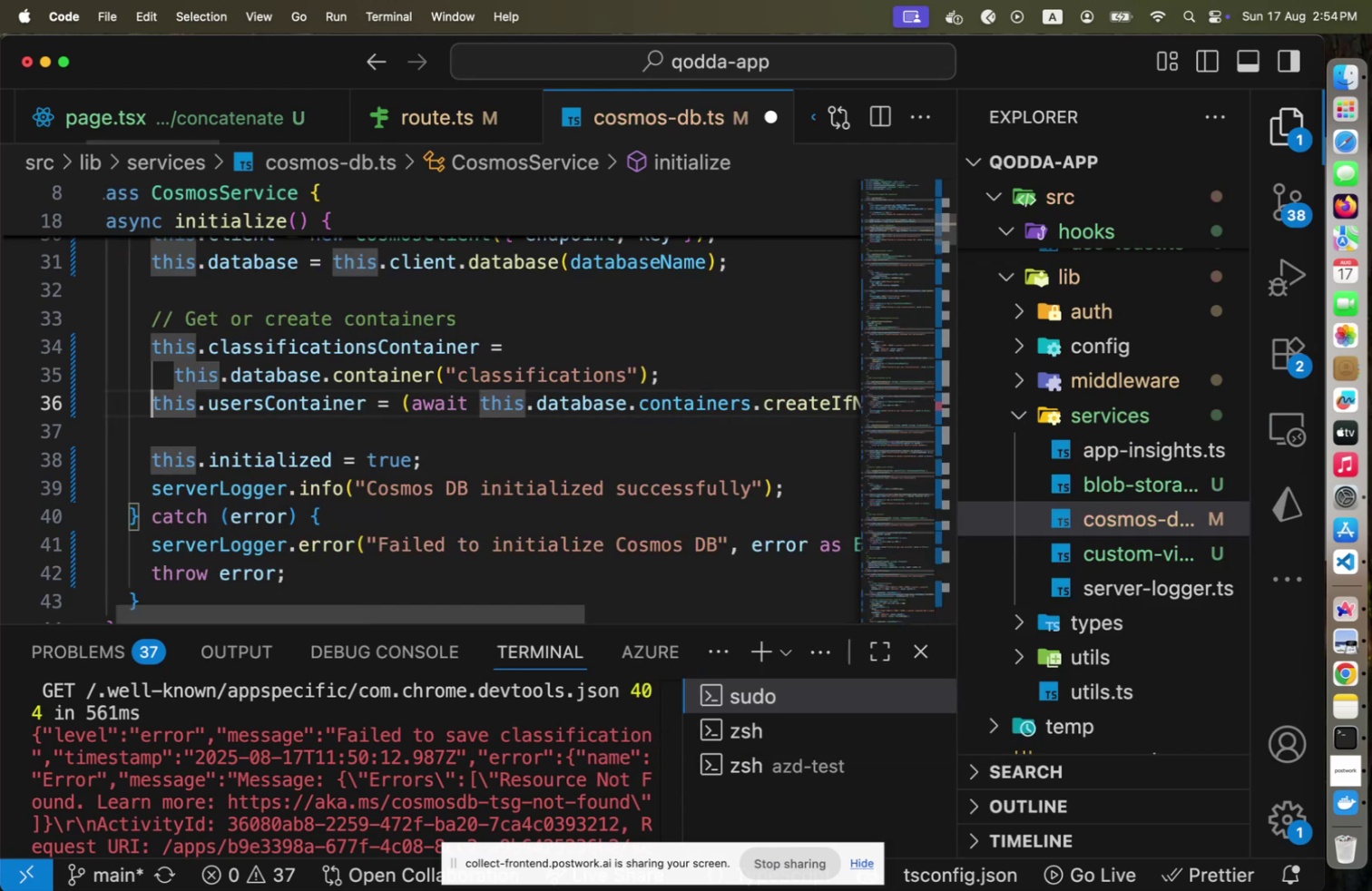 
key(ArrowUp)
 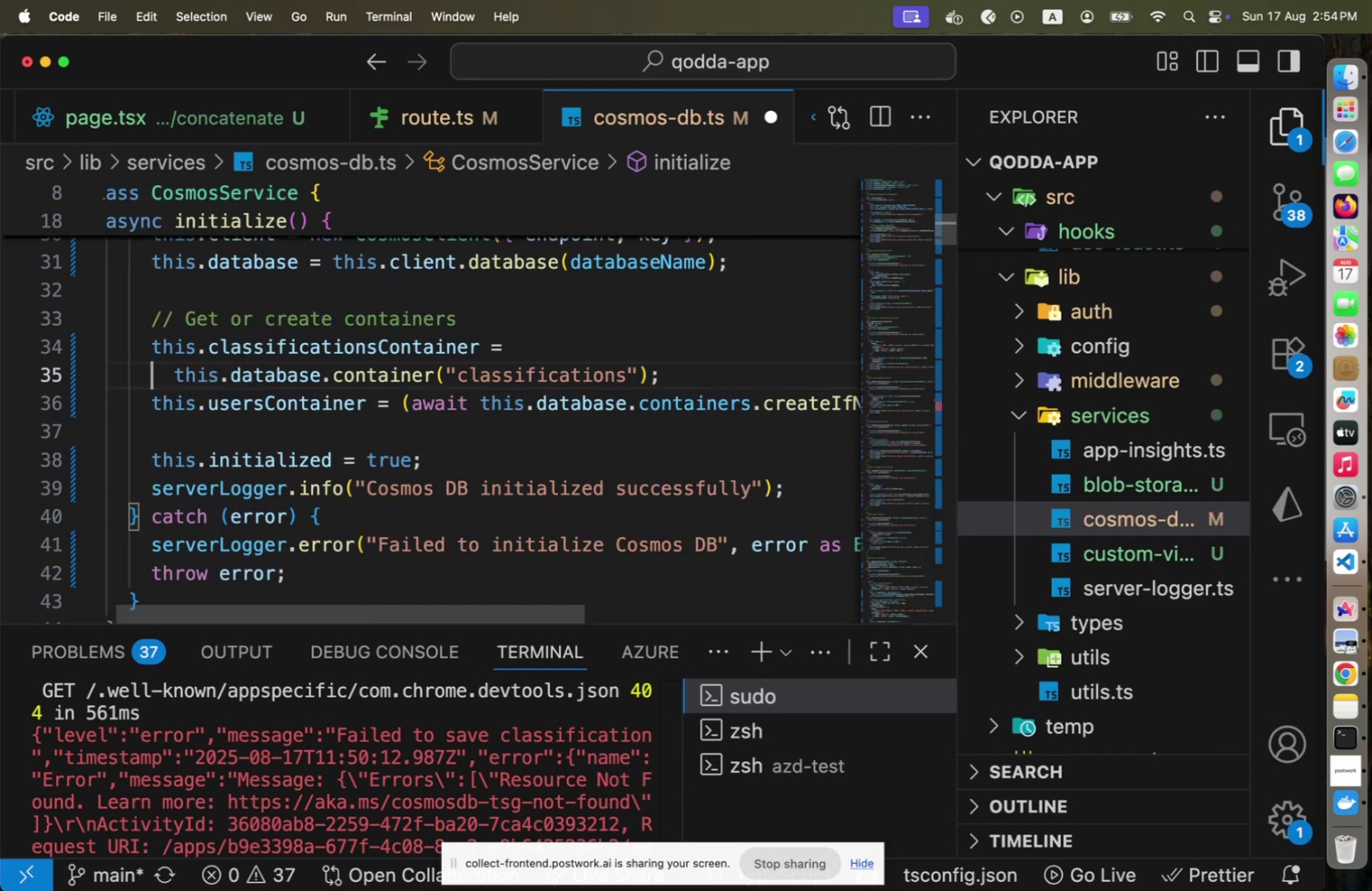 
key(End)
 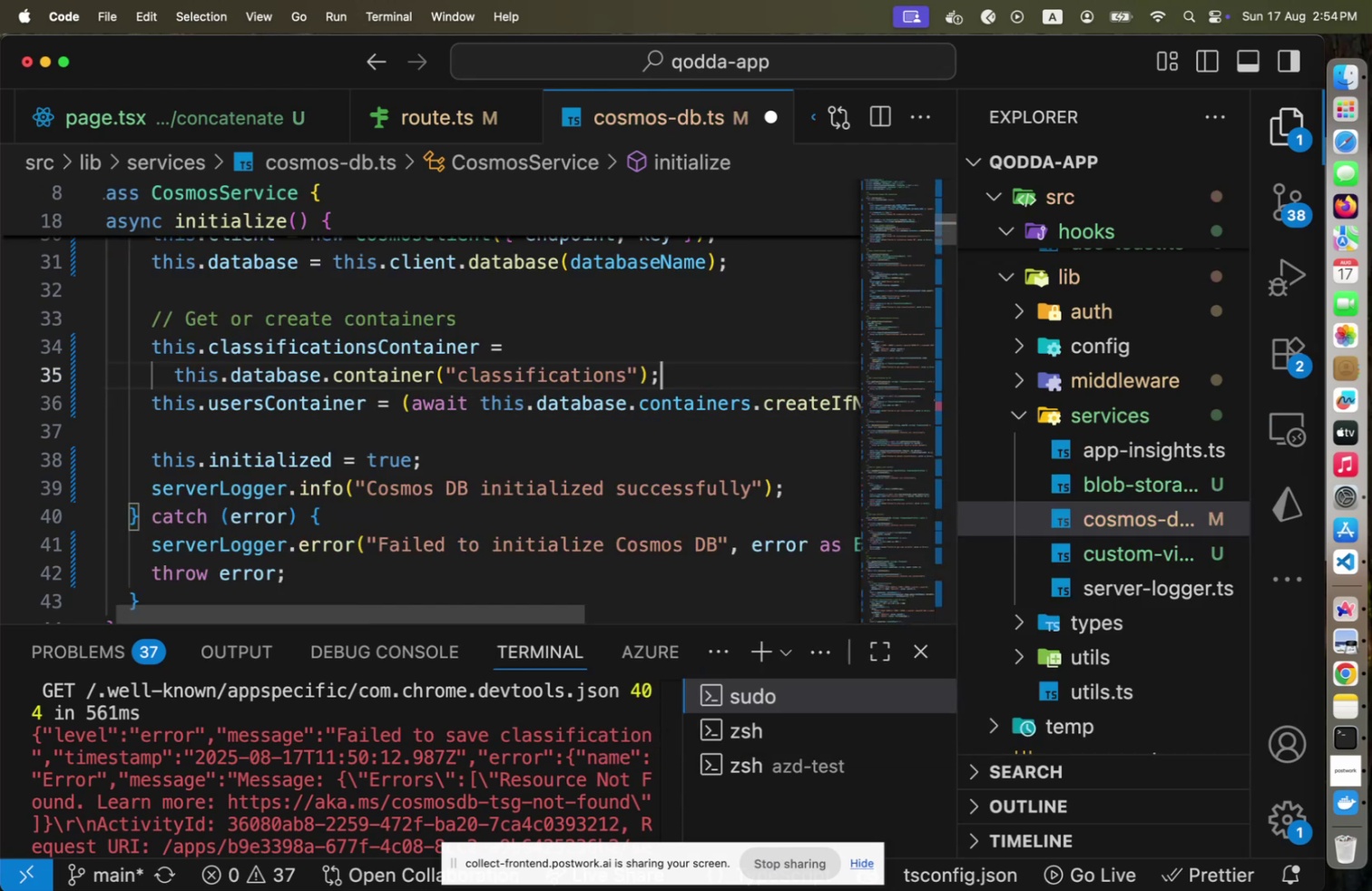 
hold_key(key=ArrowLeft, duration=1.5)
 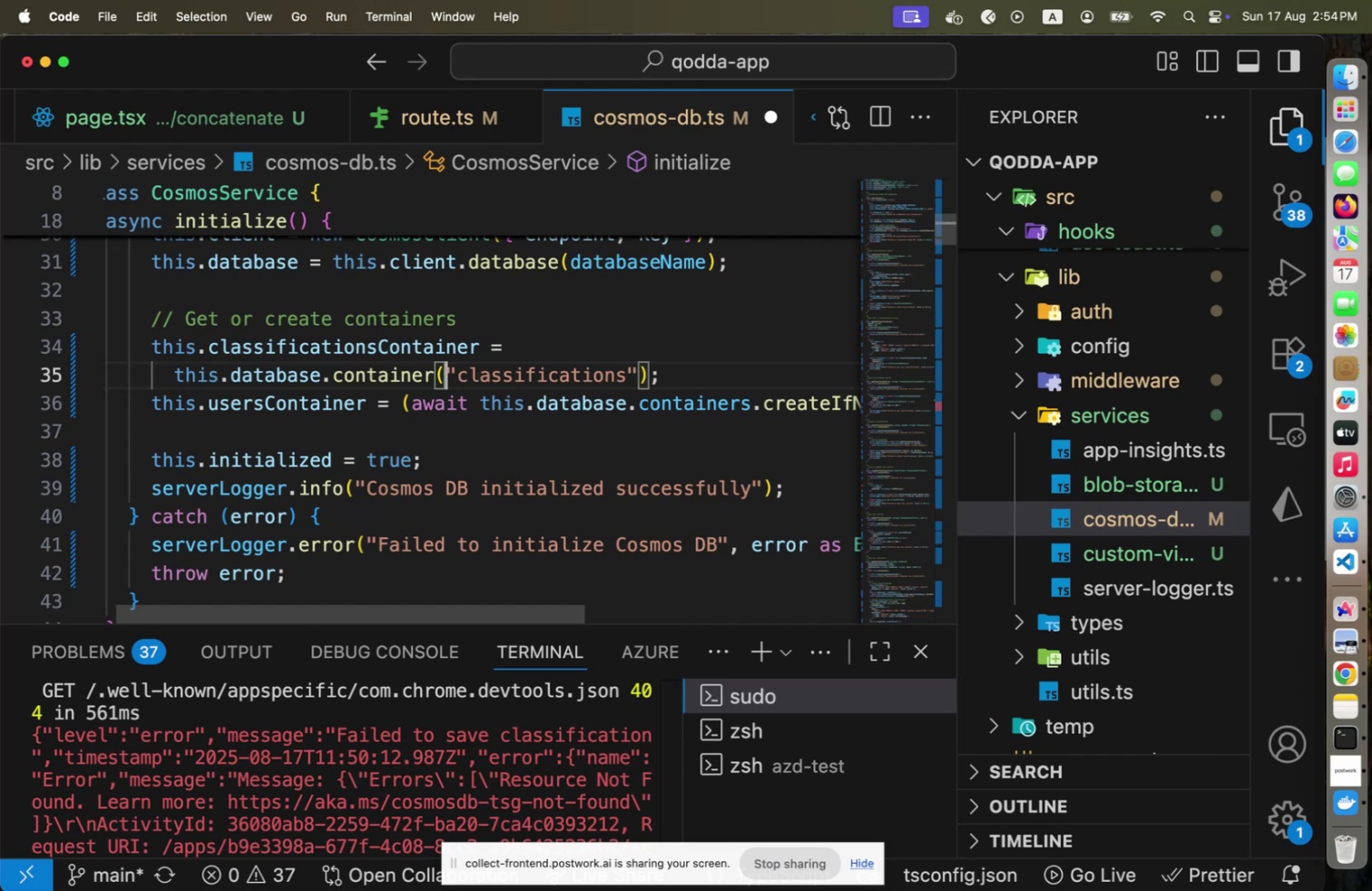 
hold_key(key=ArrowLeft, duration=0.49)
 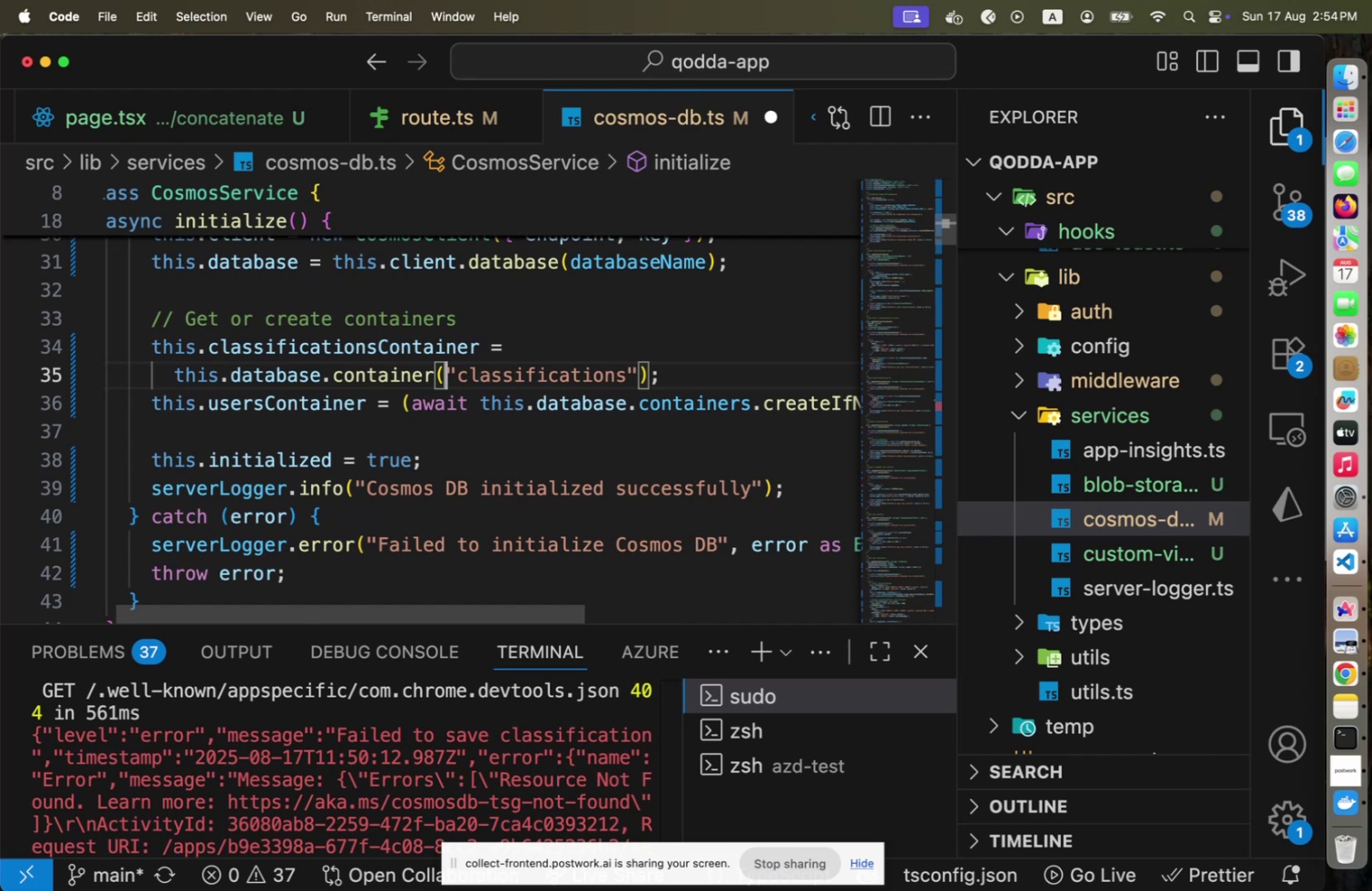 
key(ArrowLeft)
 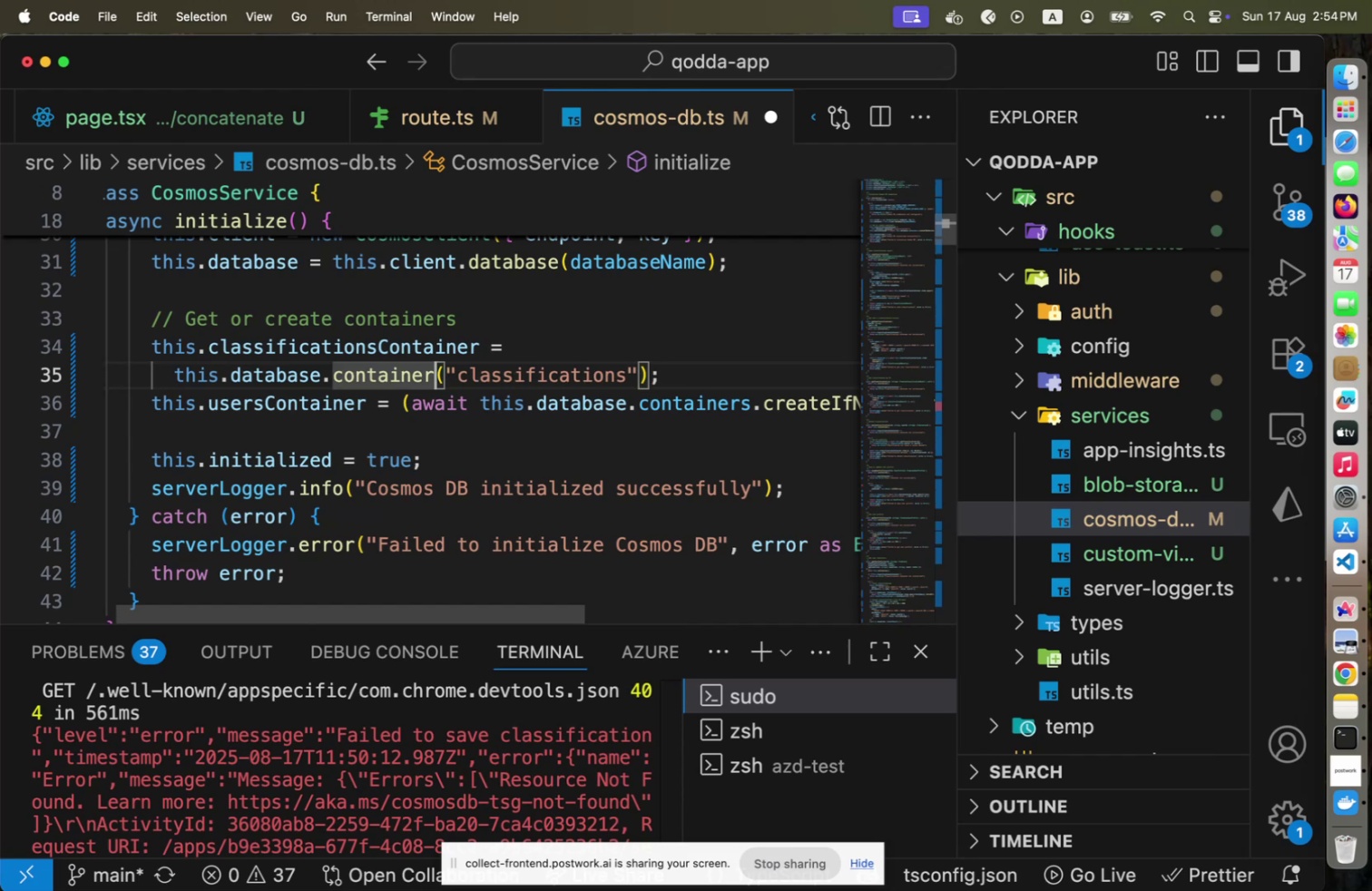 
key(S)
 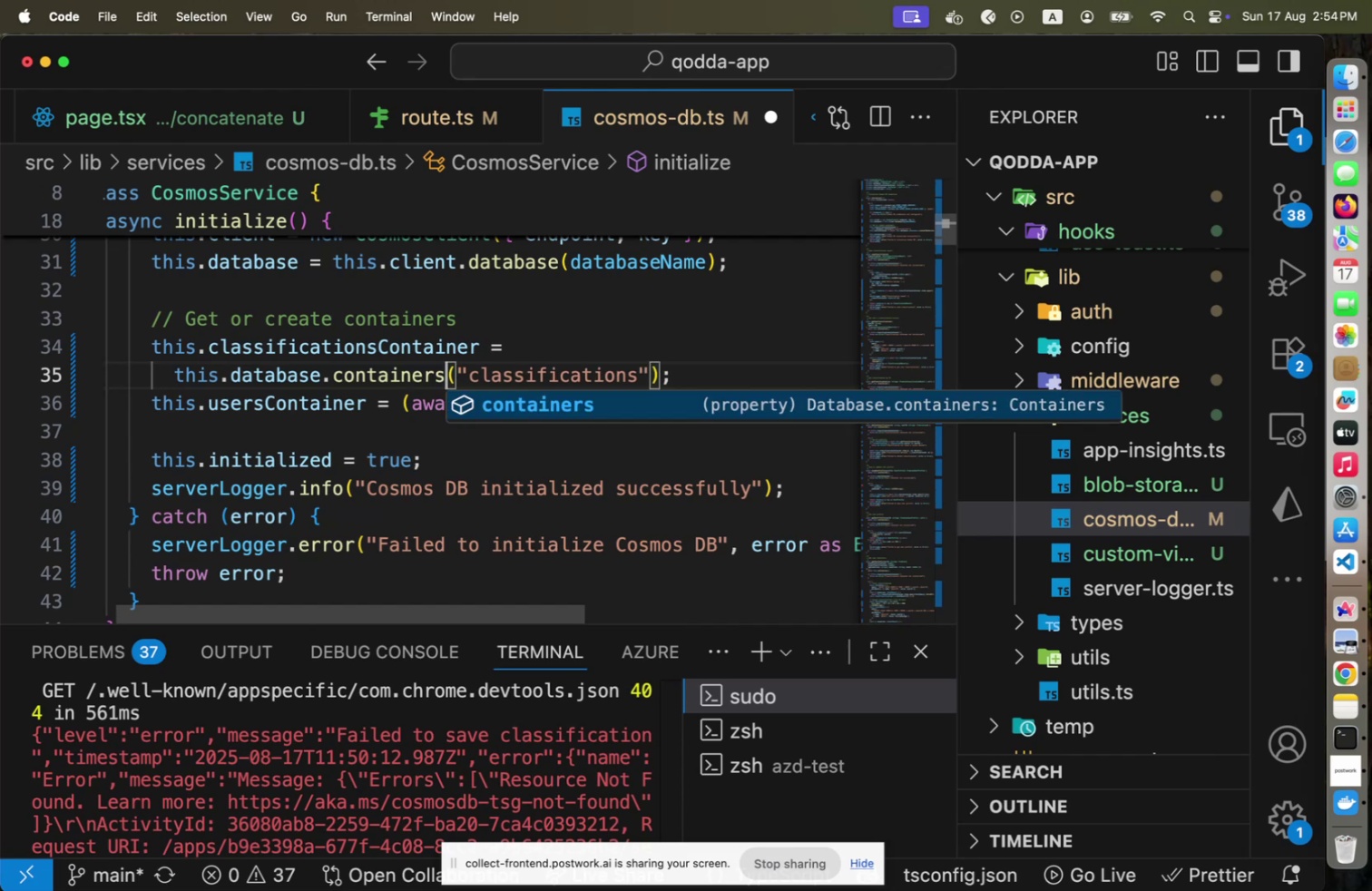 
key(Period)
 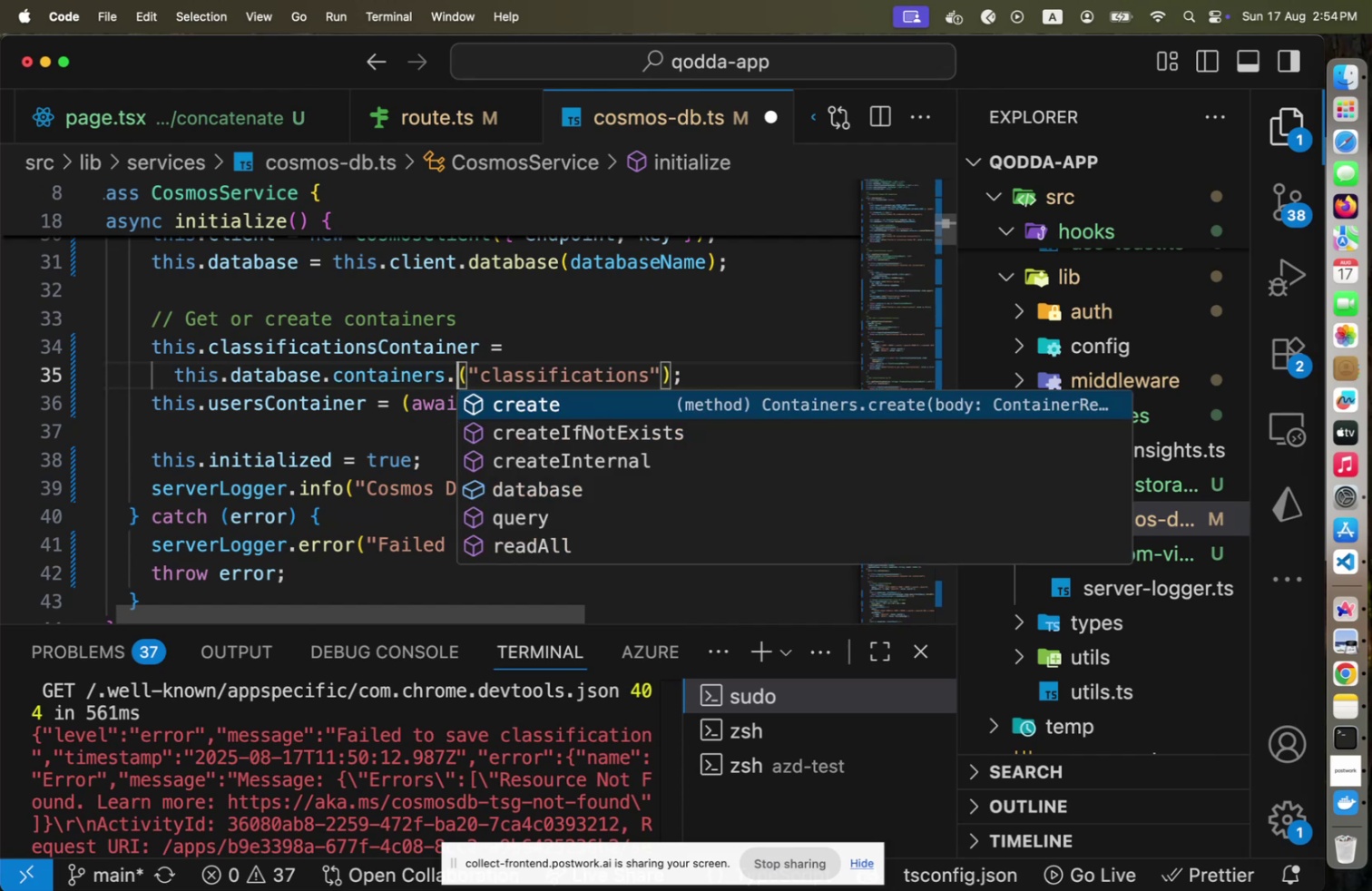 
key(C)
 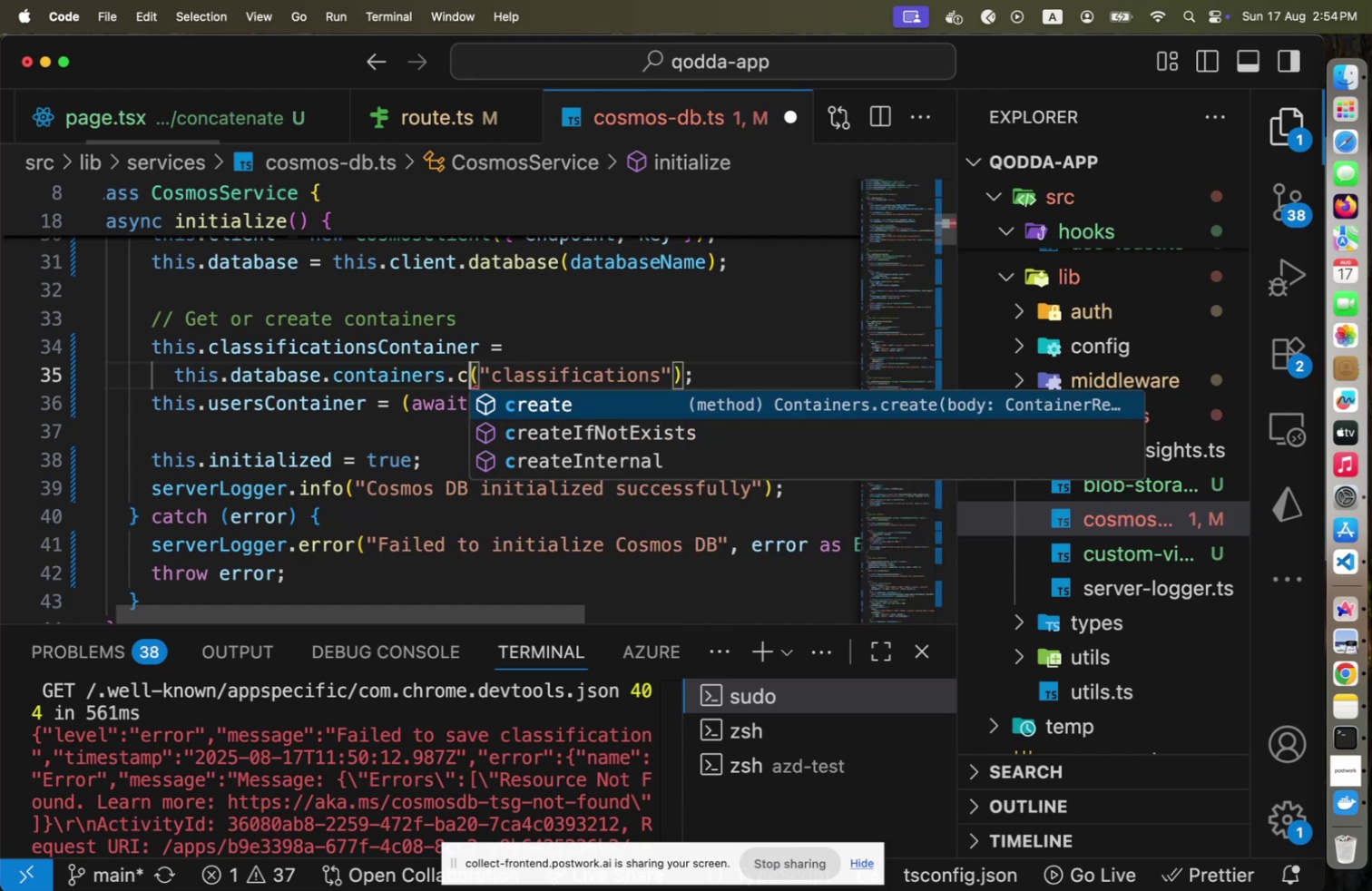 
key(ArrowDown)
 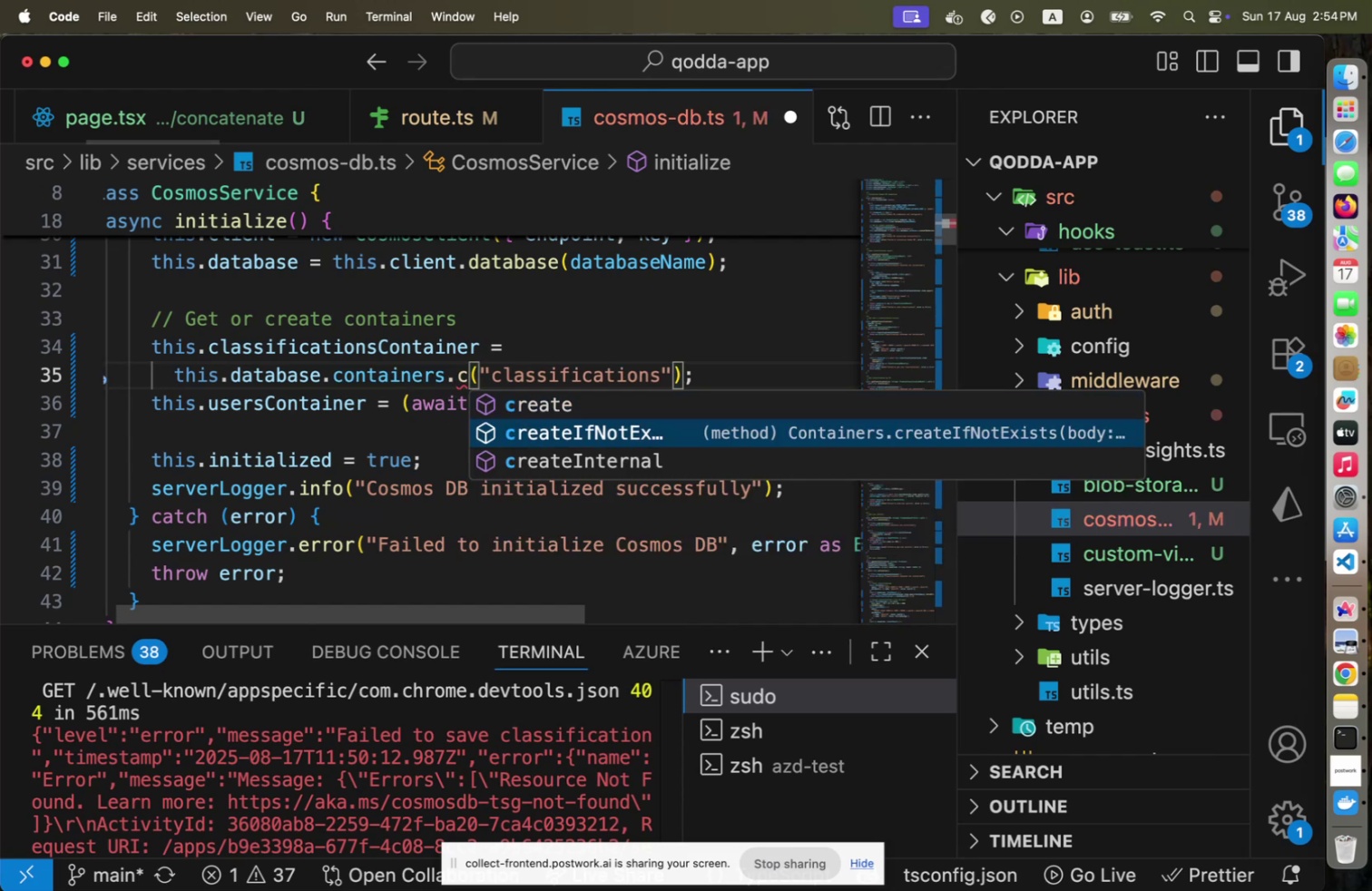 
key(Enter)
 